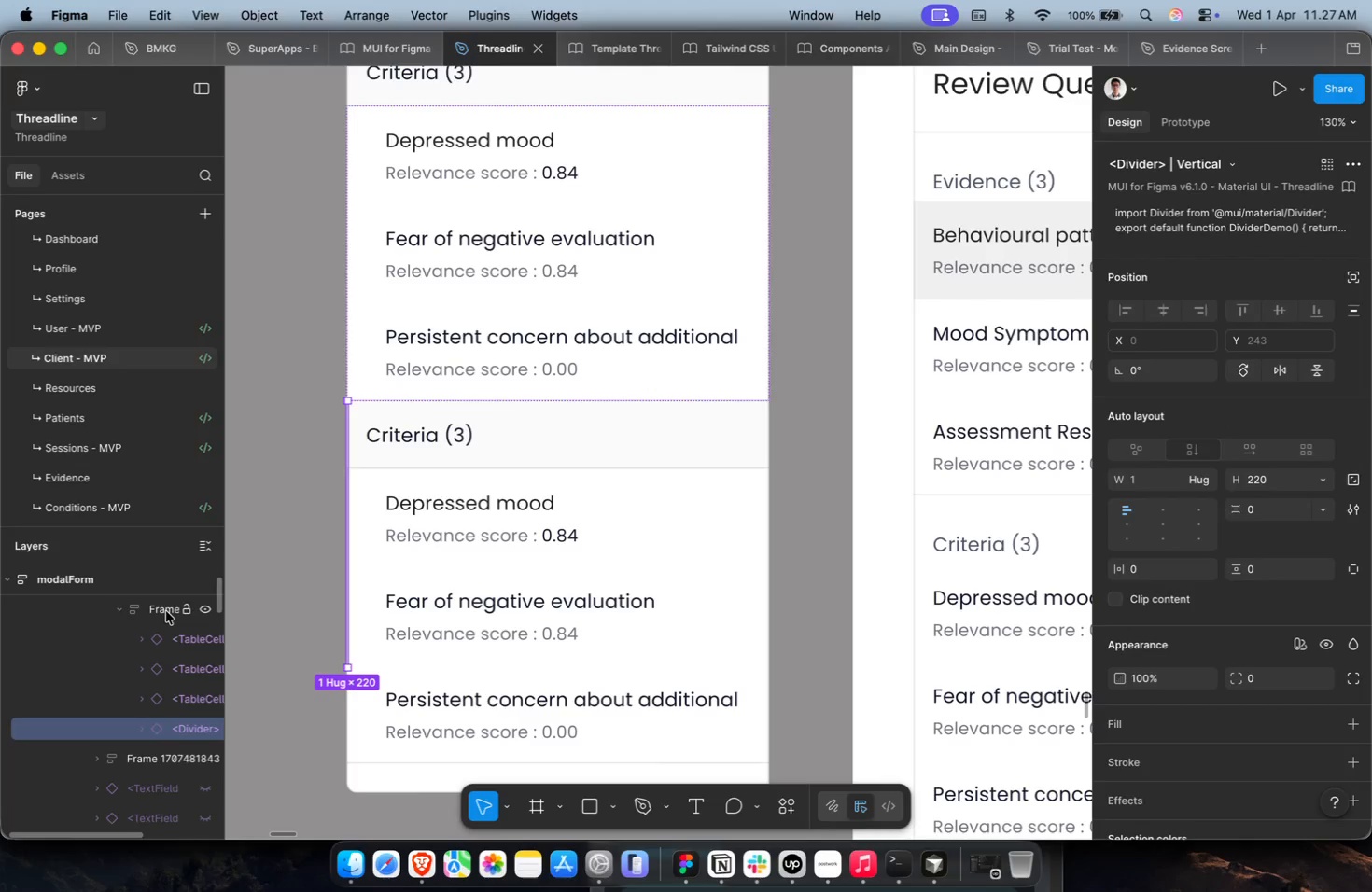 
key(ArrowUp)
 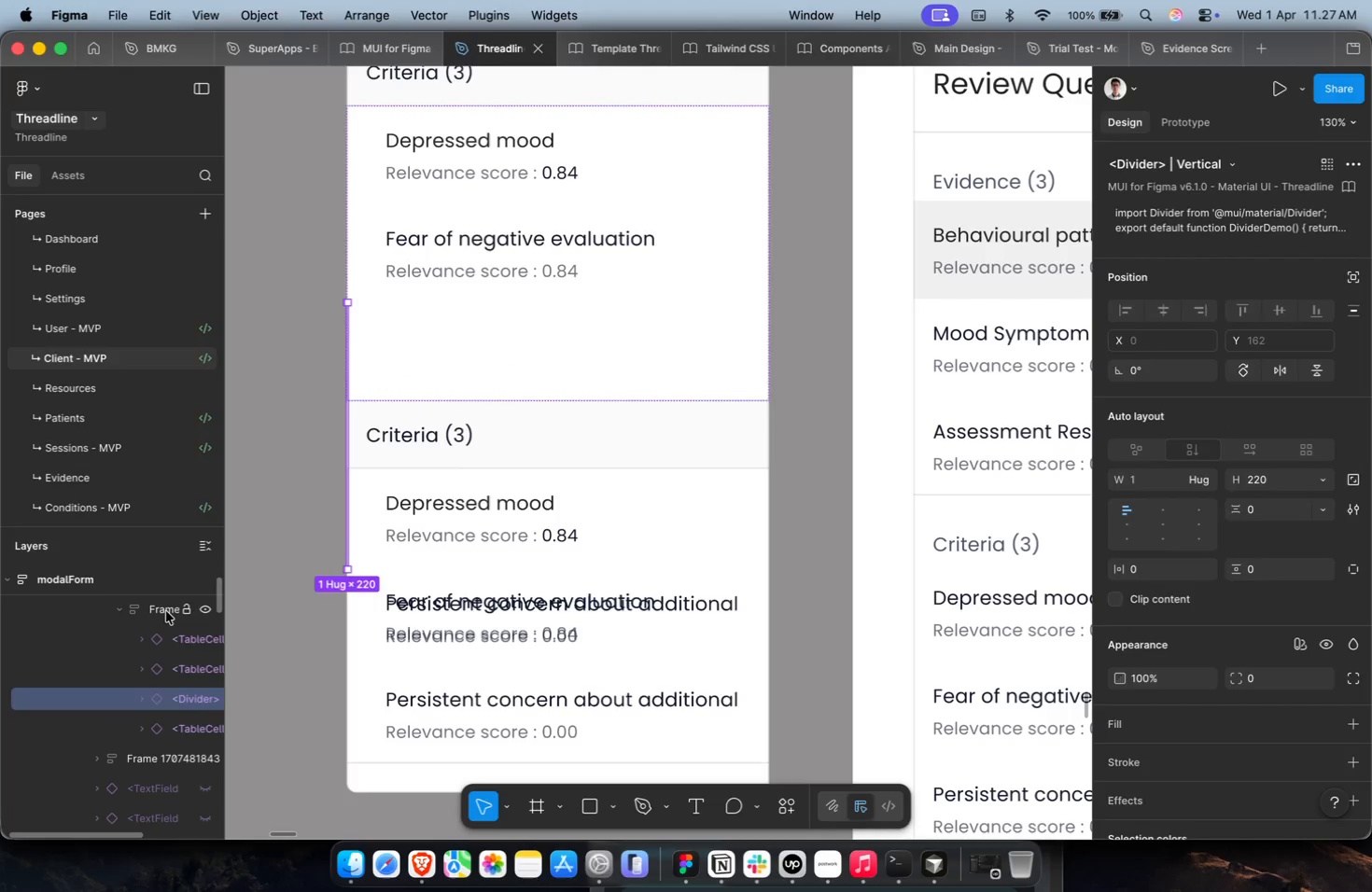 
key(ArrowUp)
 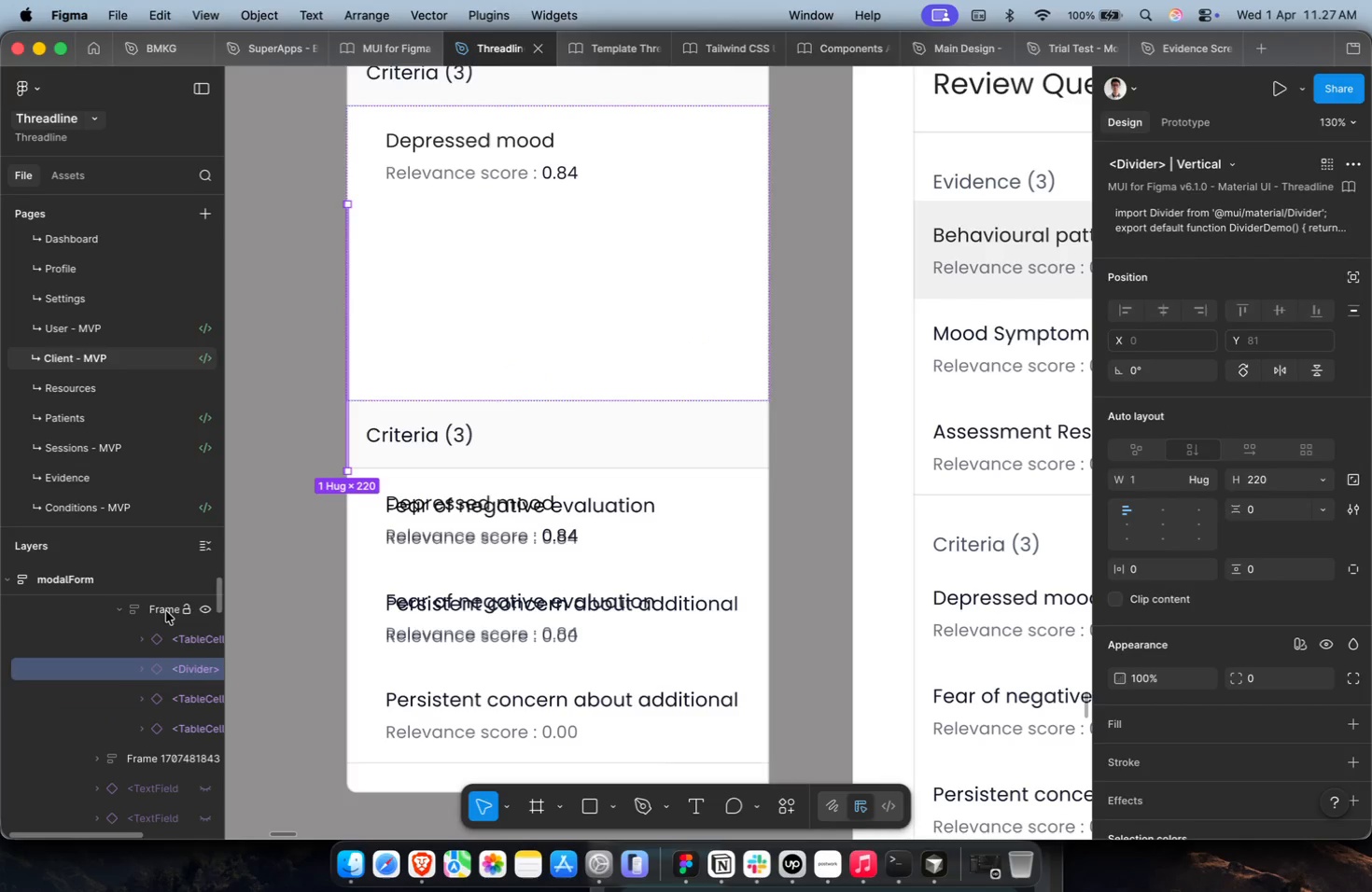 
key(ArrowUp)
 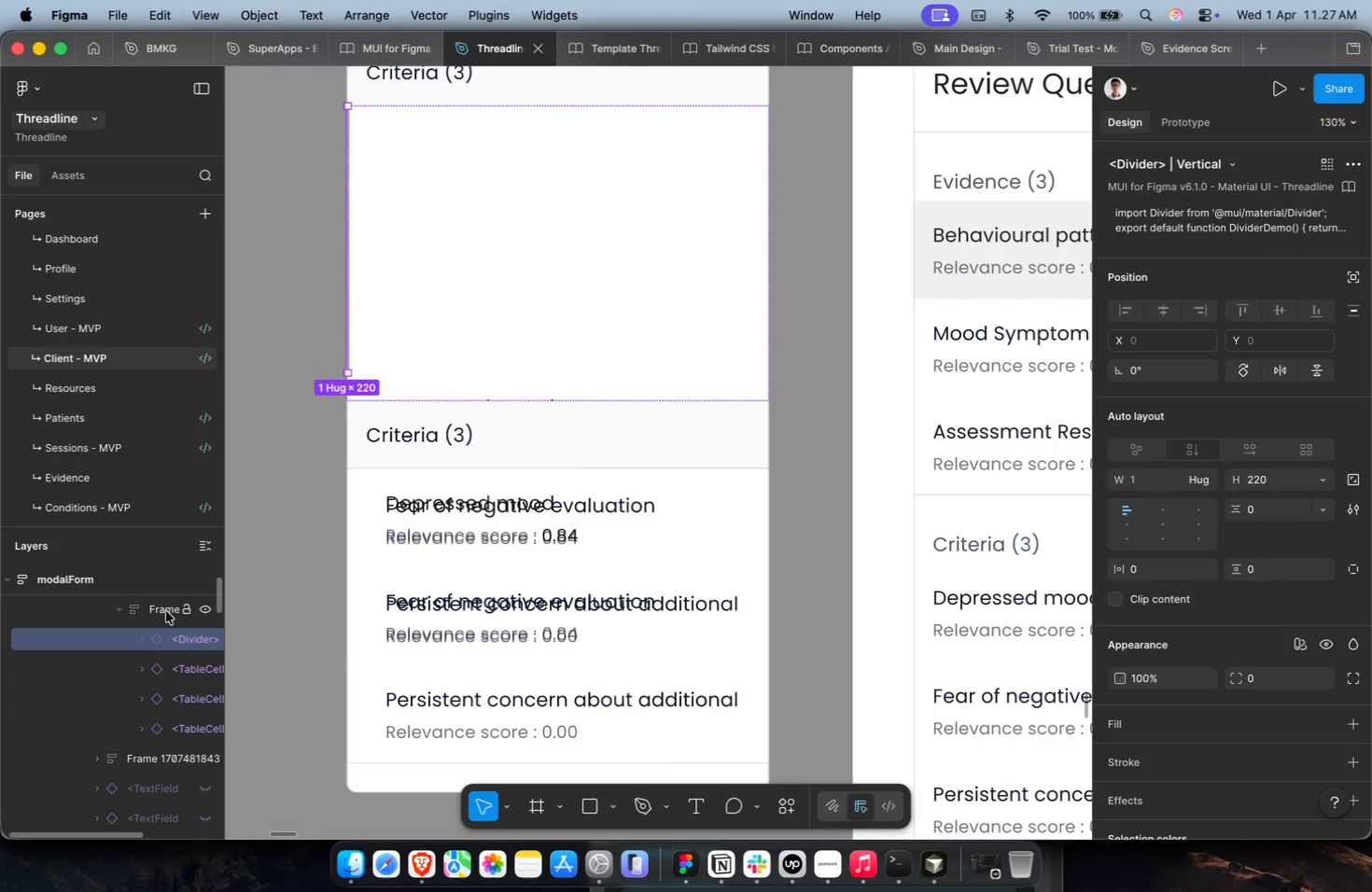 
key(ArrowUp)
 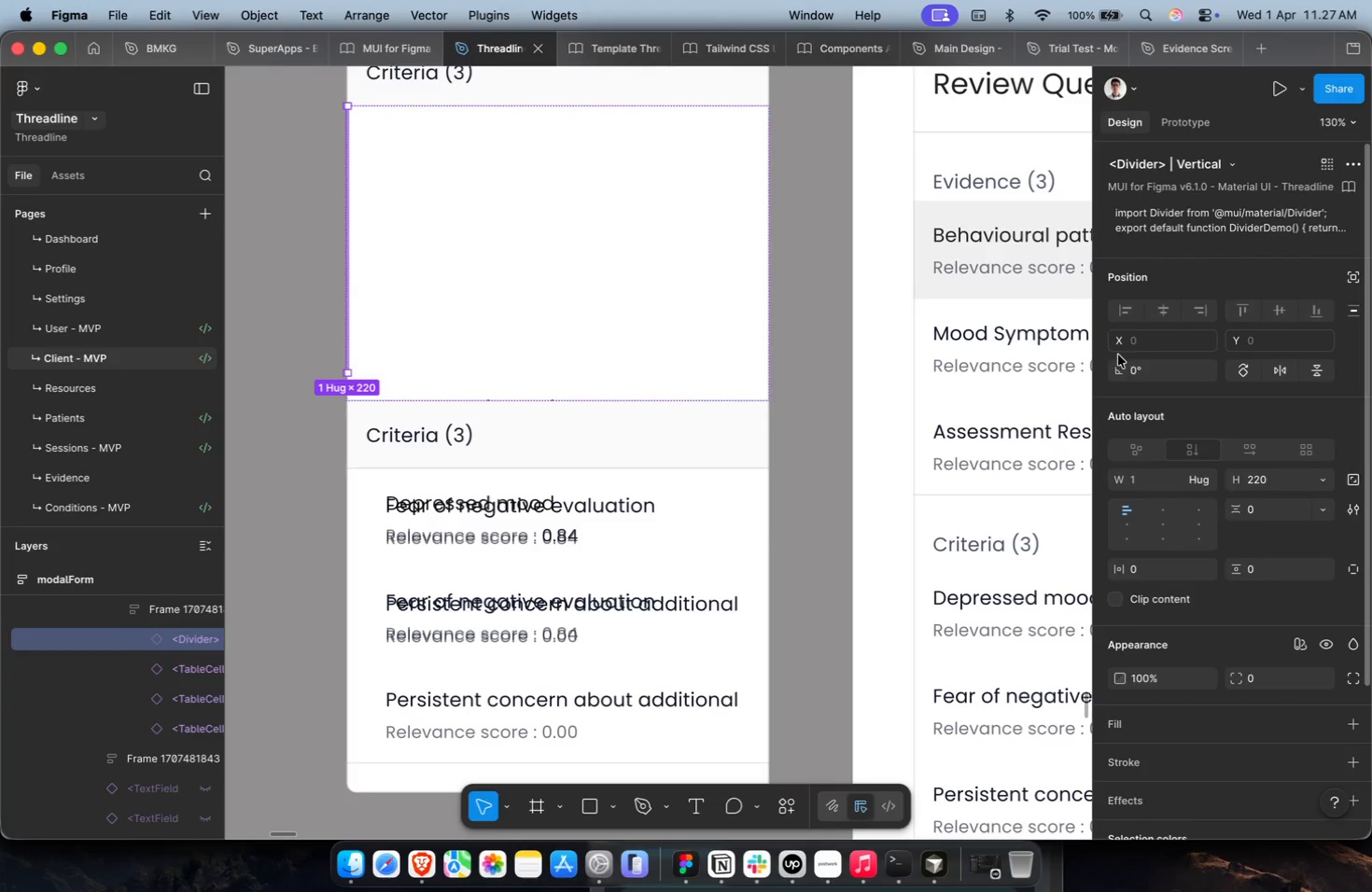 
key(Shift+Enter)
 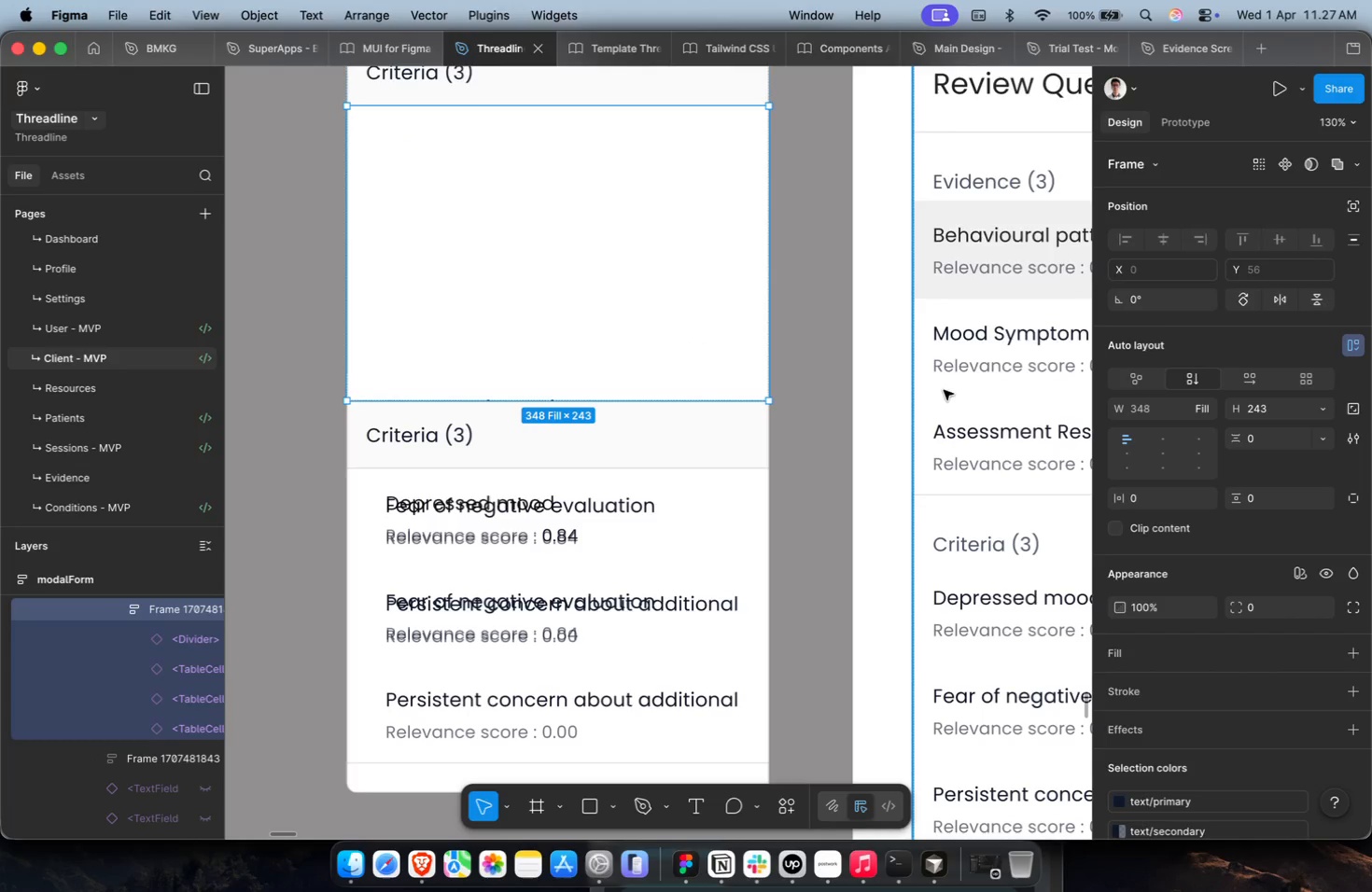 
left_click([1250, 383])
 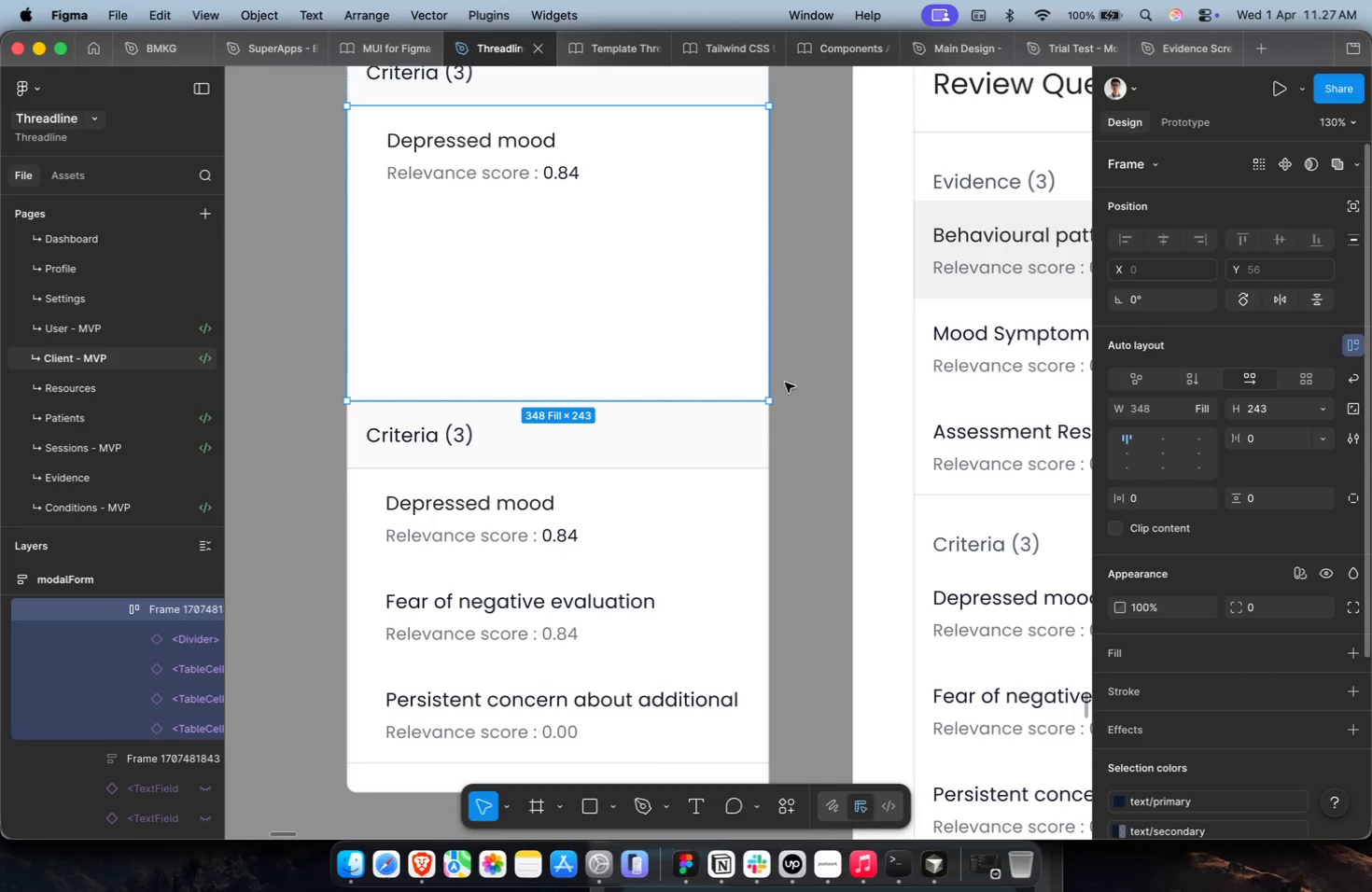 
scroll: coordinate [419, 377], scroll_direction: up, amount: 2.0
 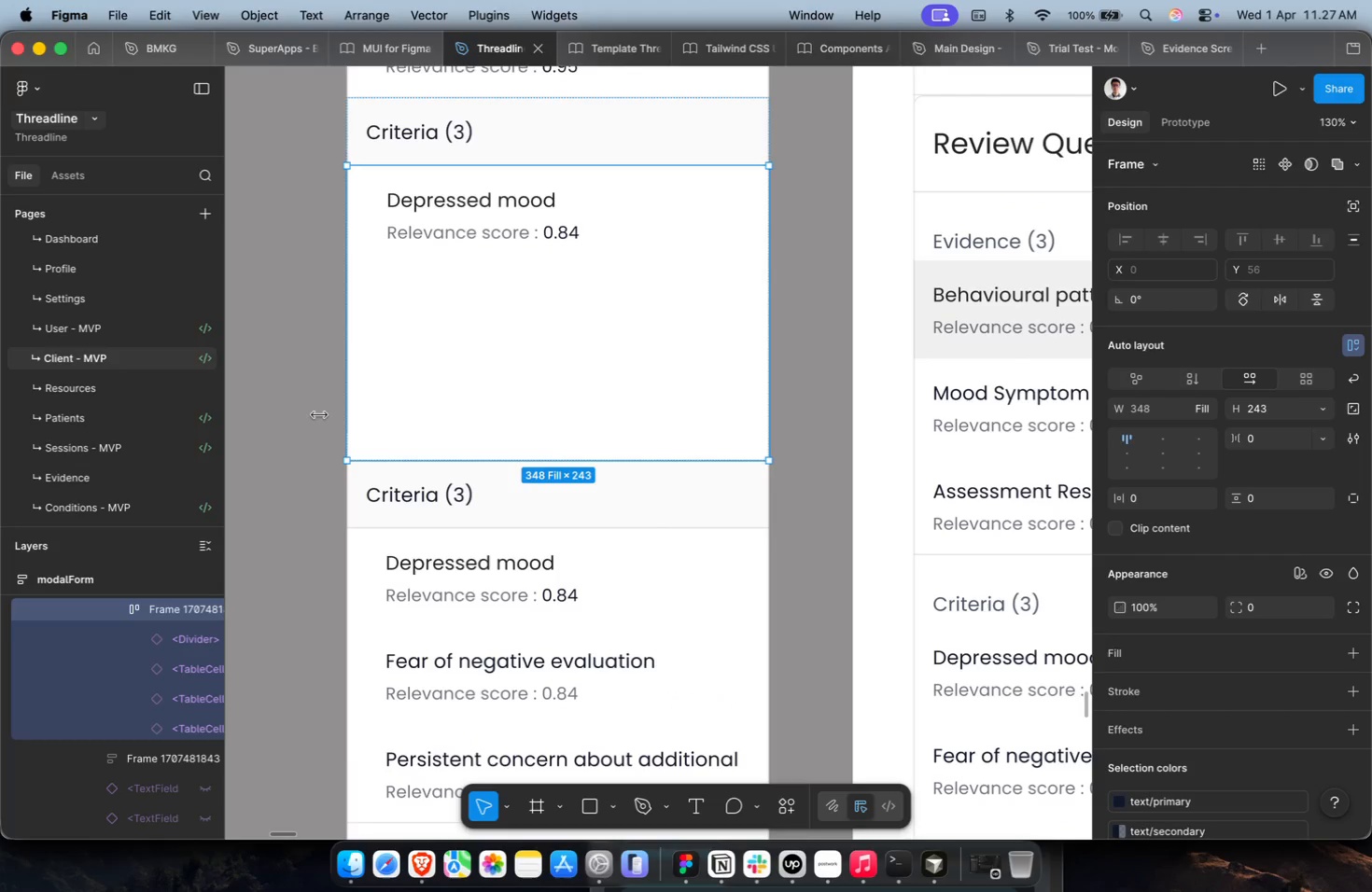 
left_click([286, 423])
 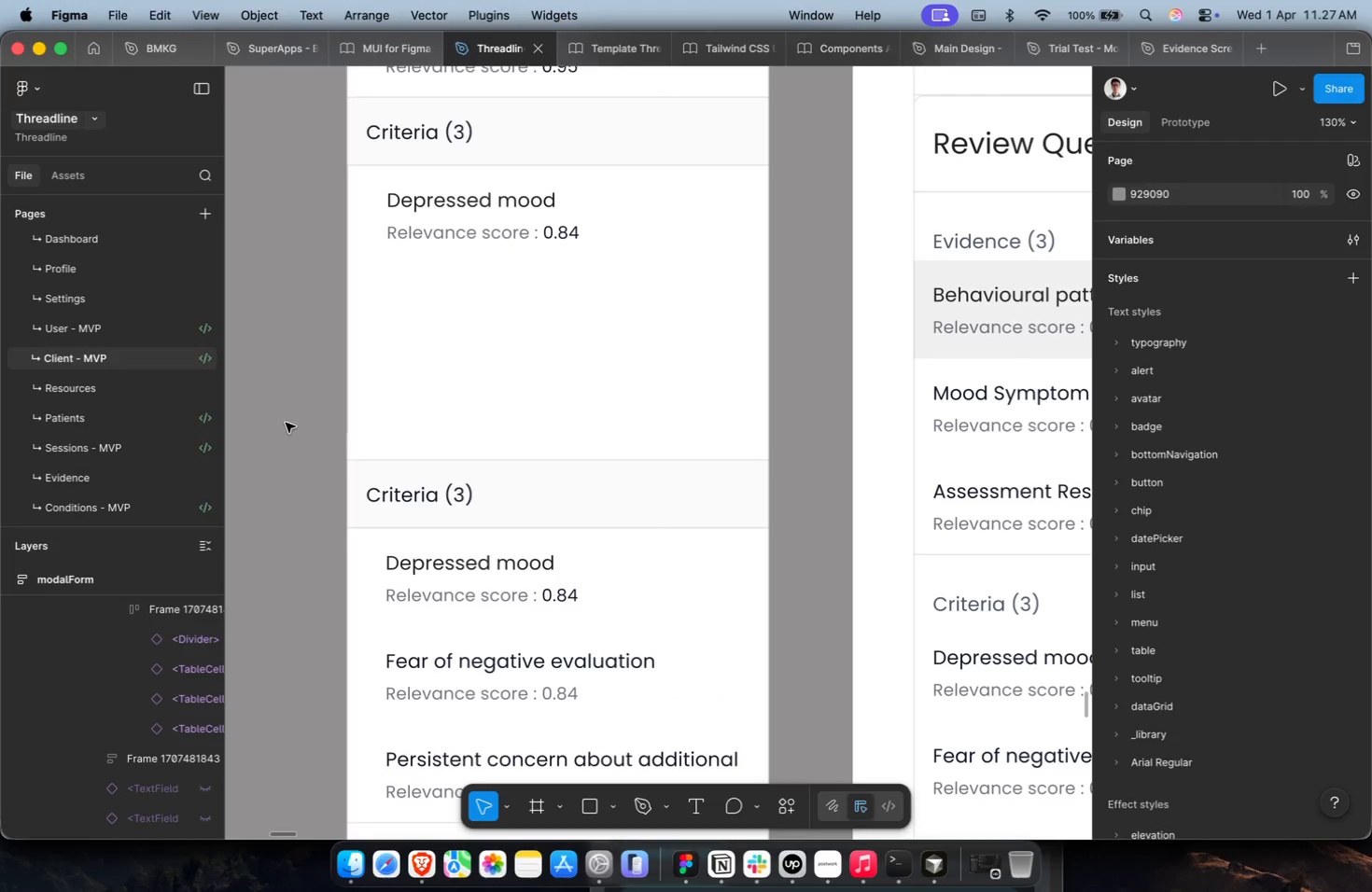 
key(Meta+Z)
 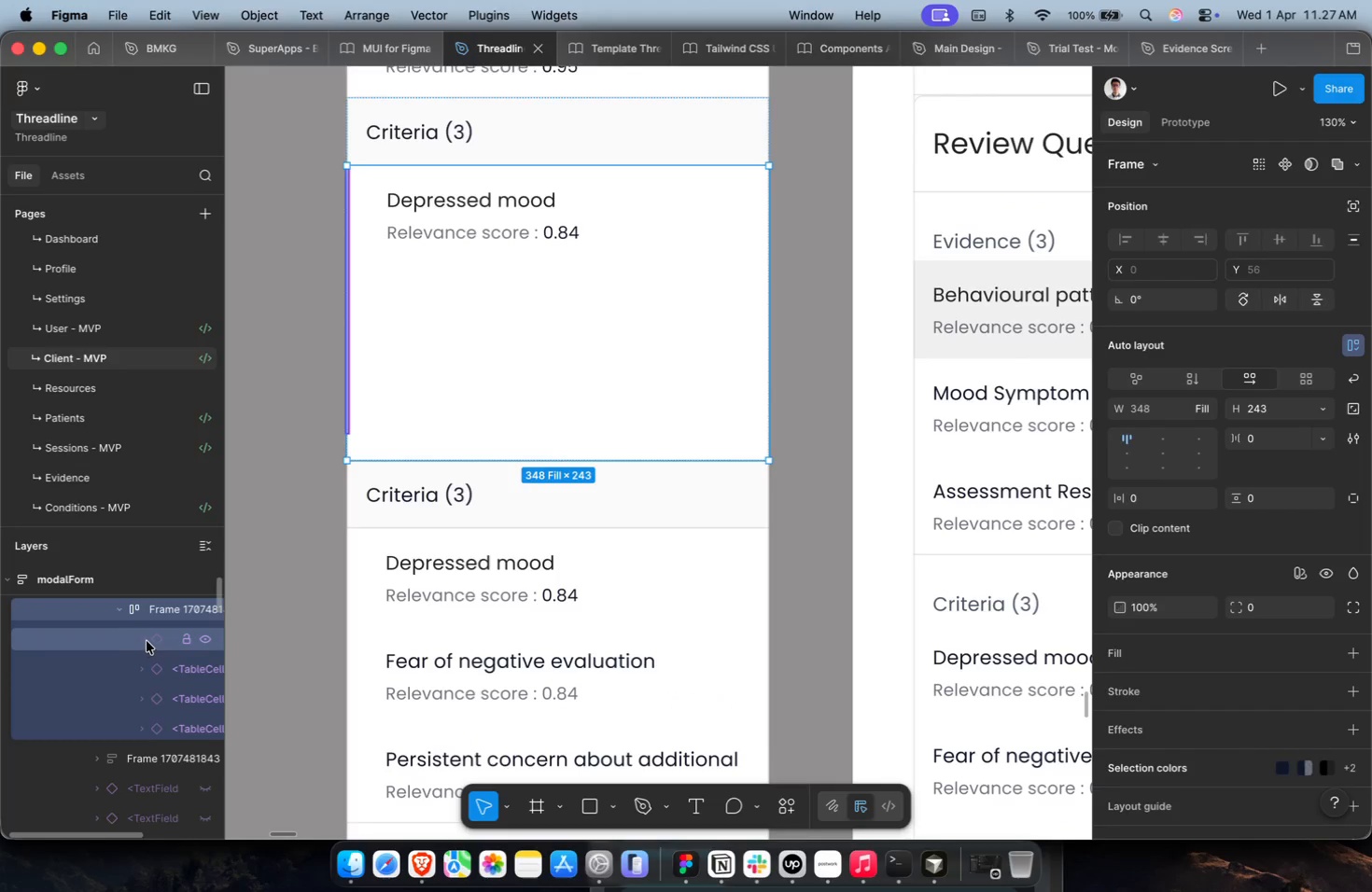 
key(Meta+Z)
 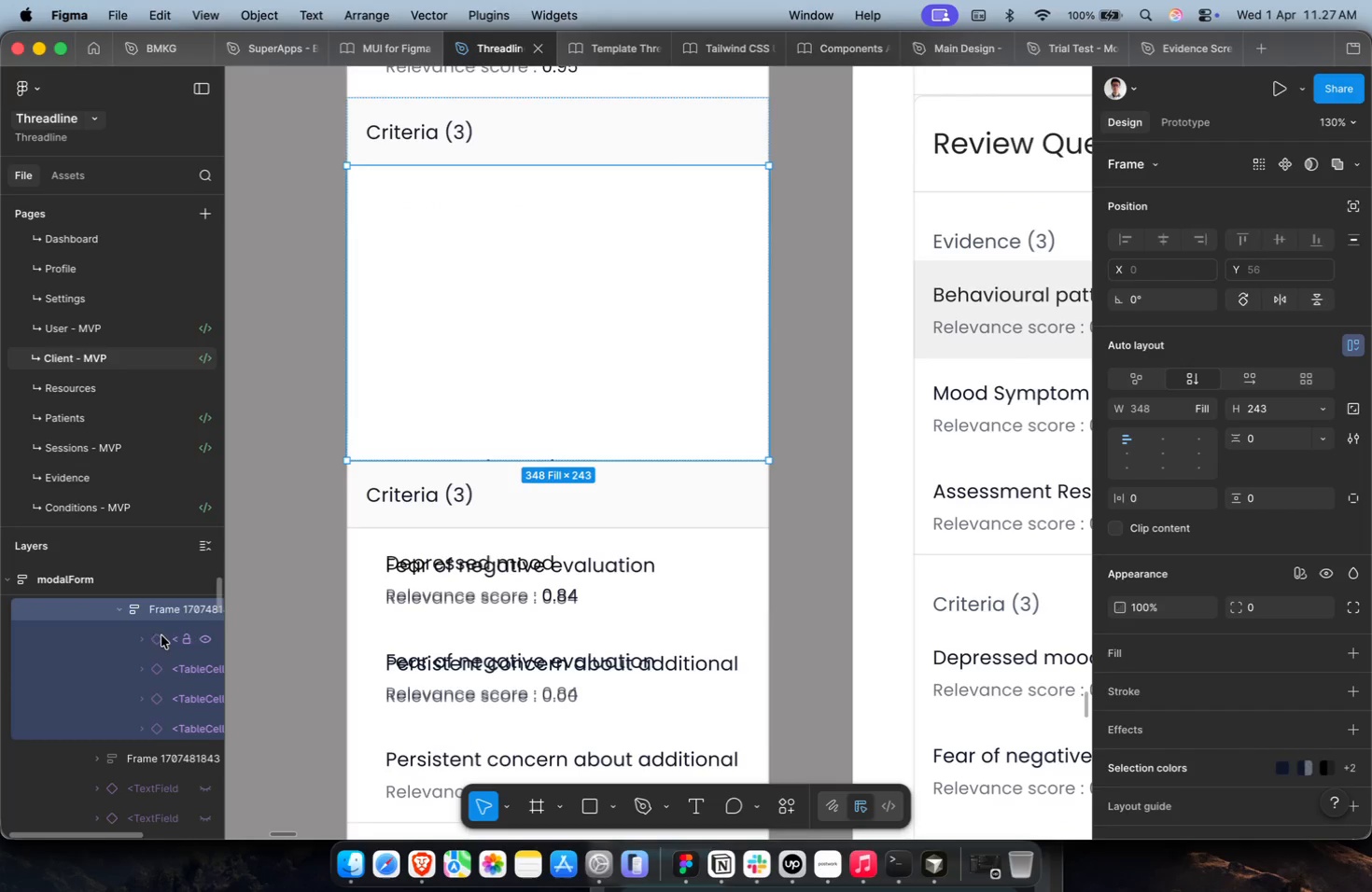 
key(Meta+Z)
 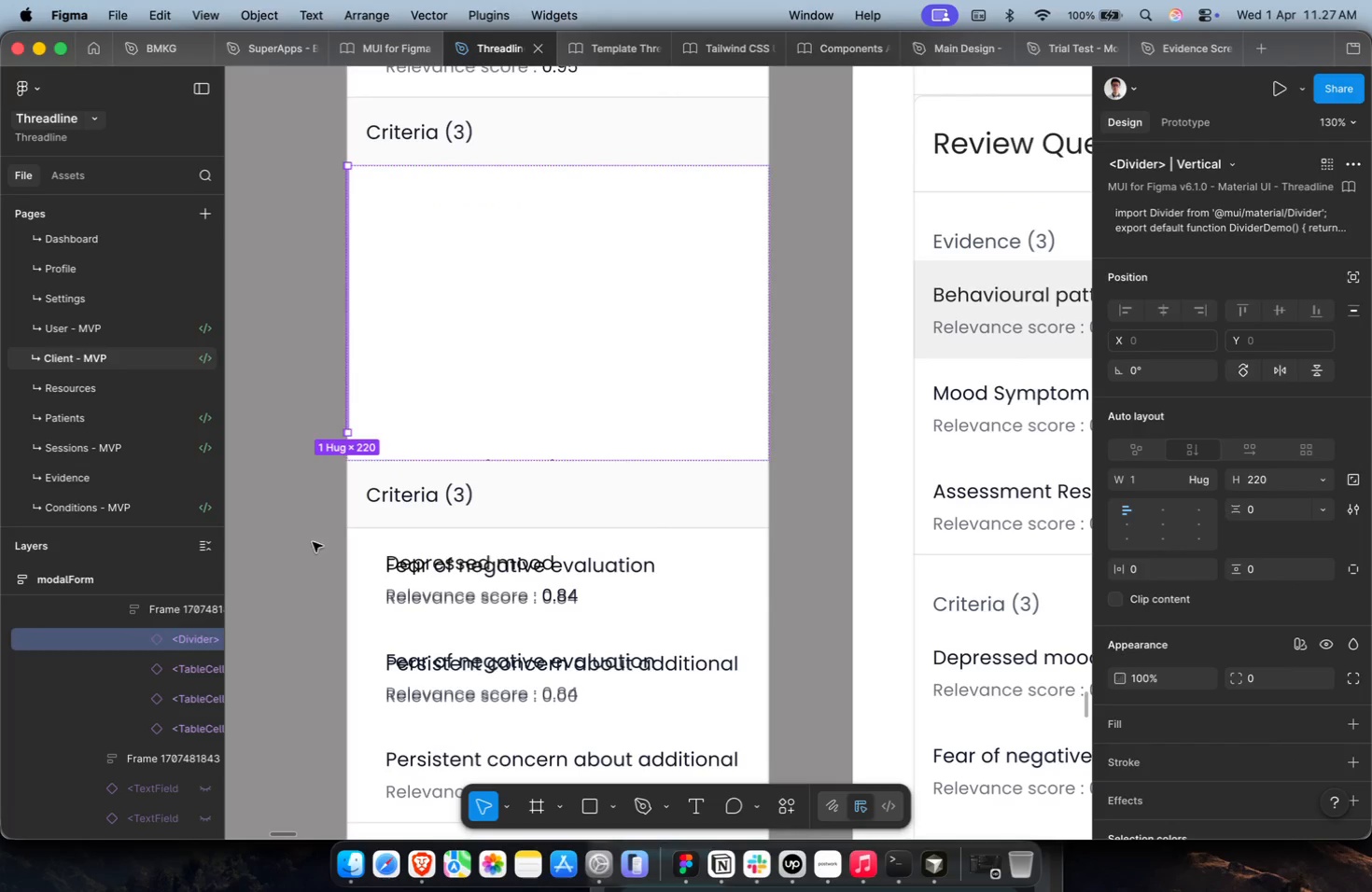 
key(Meta+Z)
 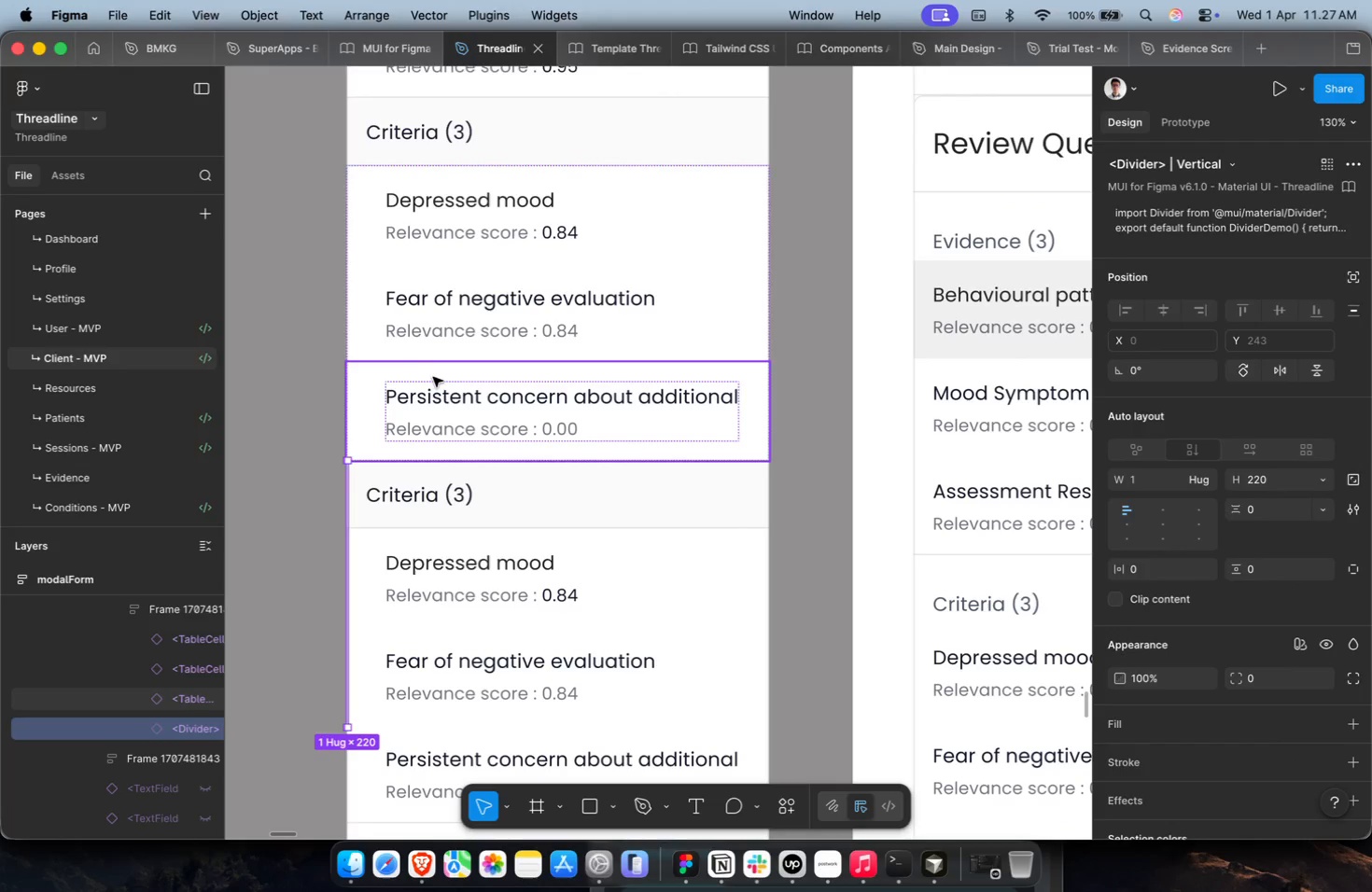 
key(Meta+CommandLeft)
 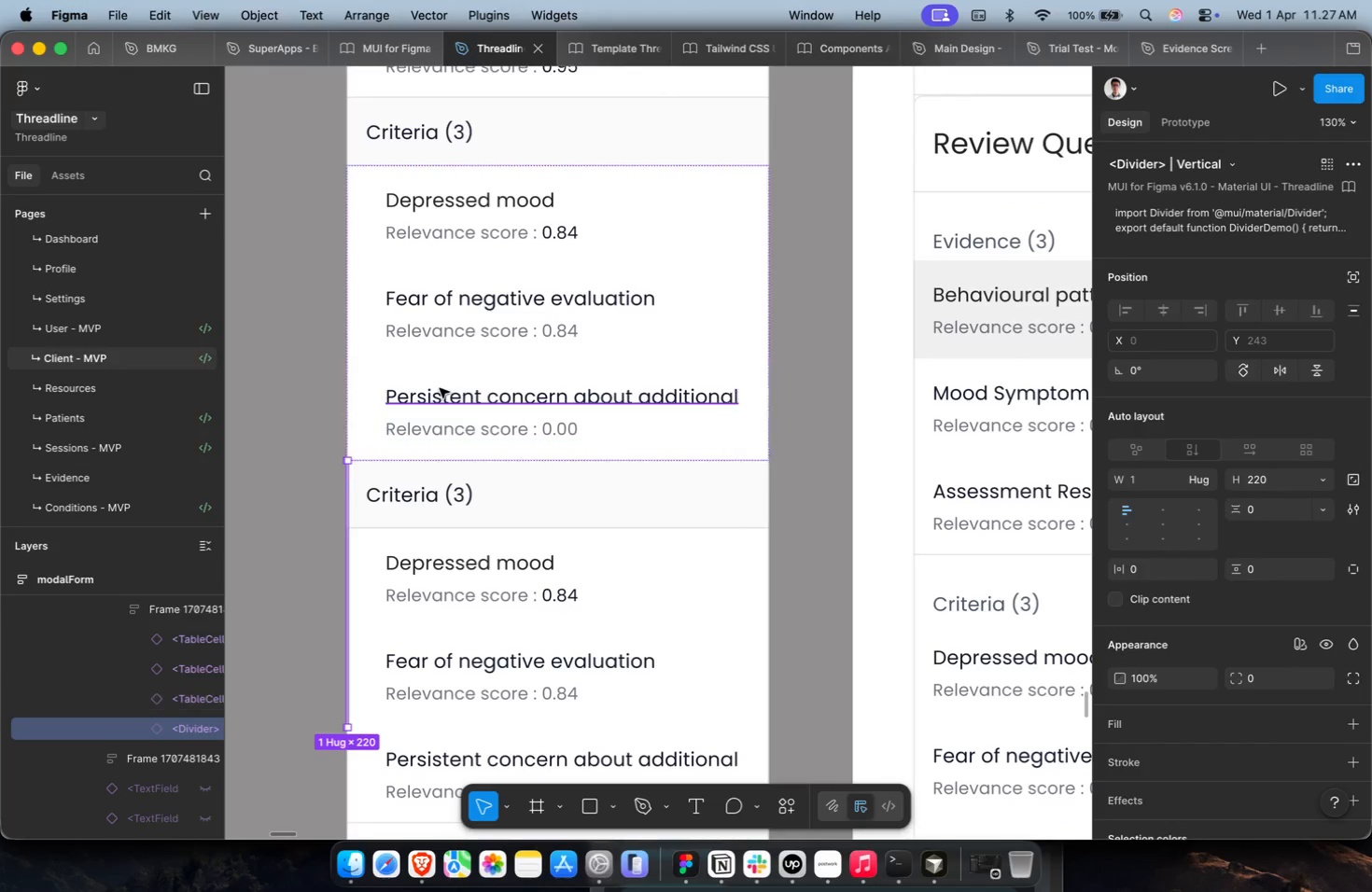 
key(Meta+Z)
 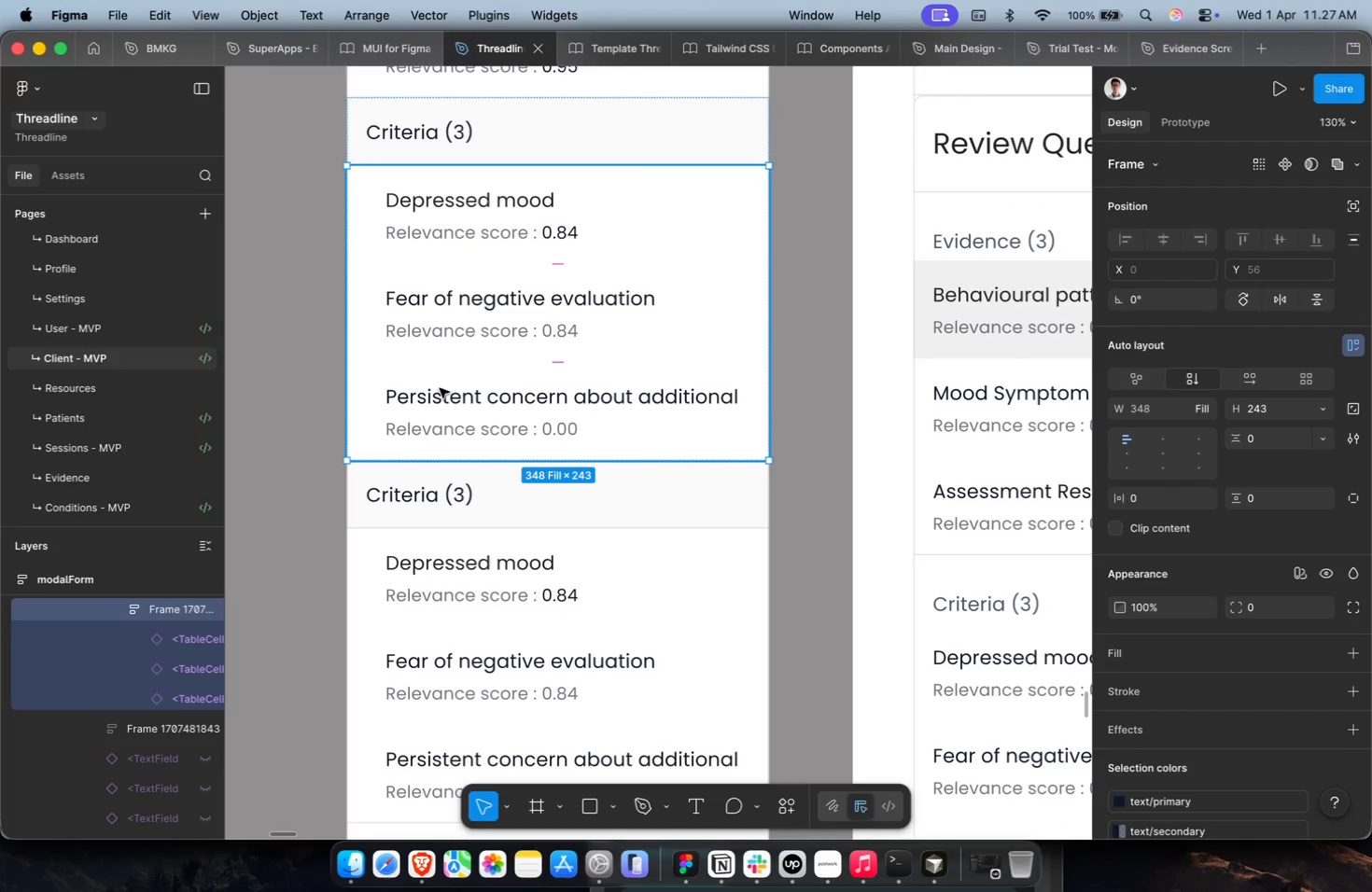 
double_click([440, 388])
 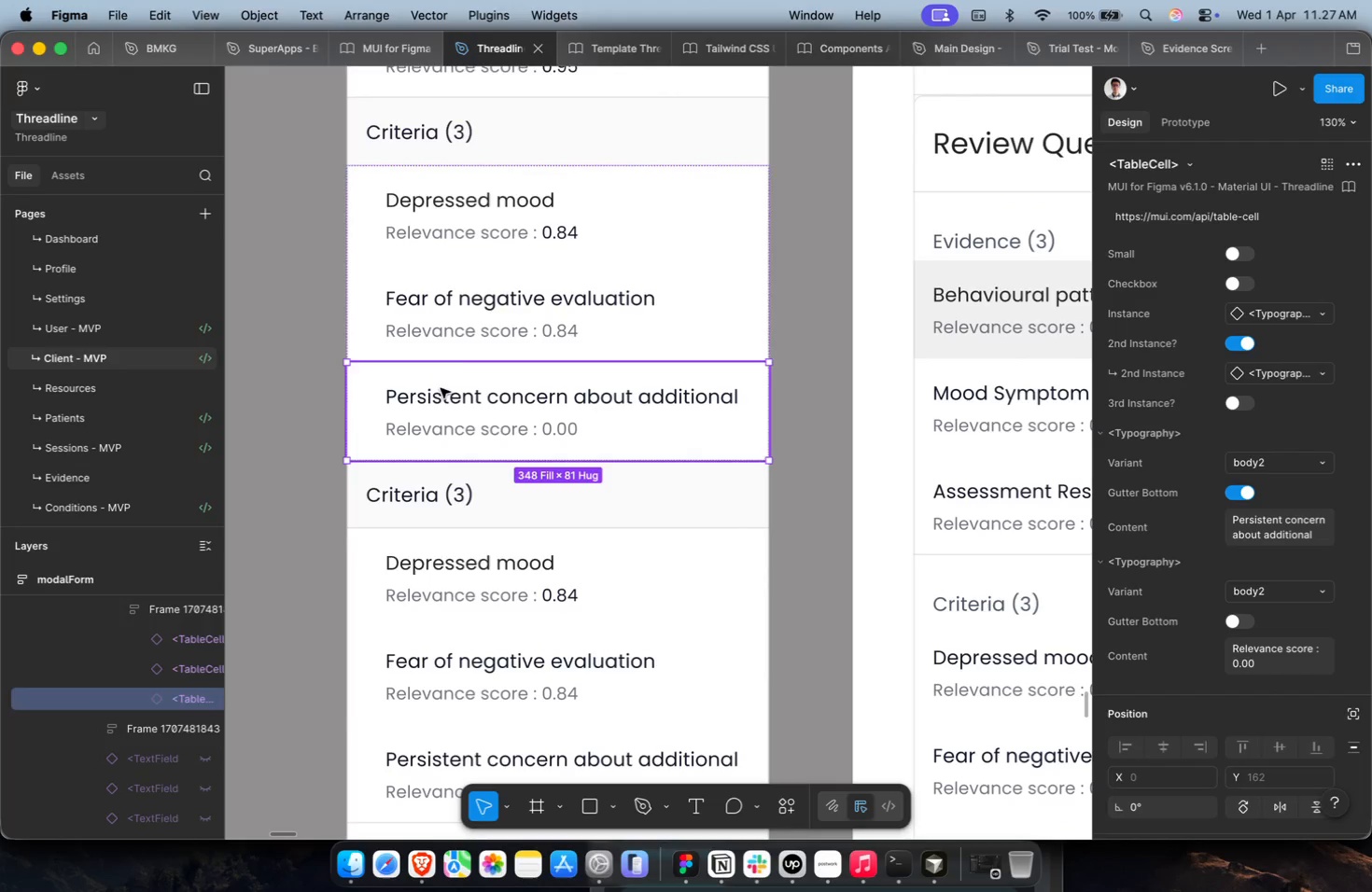 
triple_click([470, 345])
 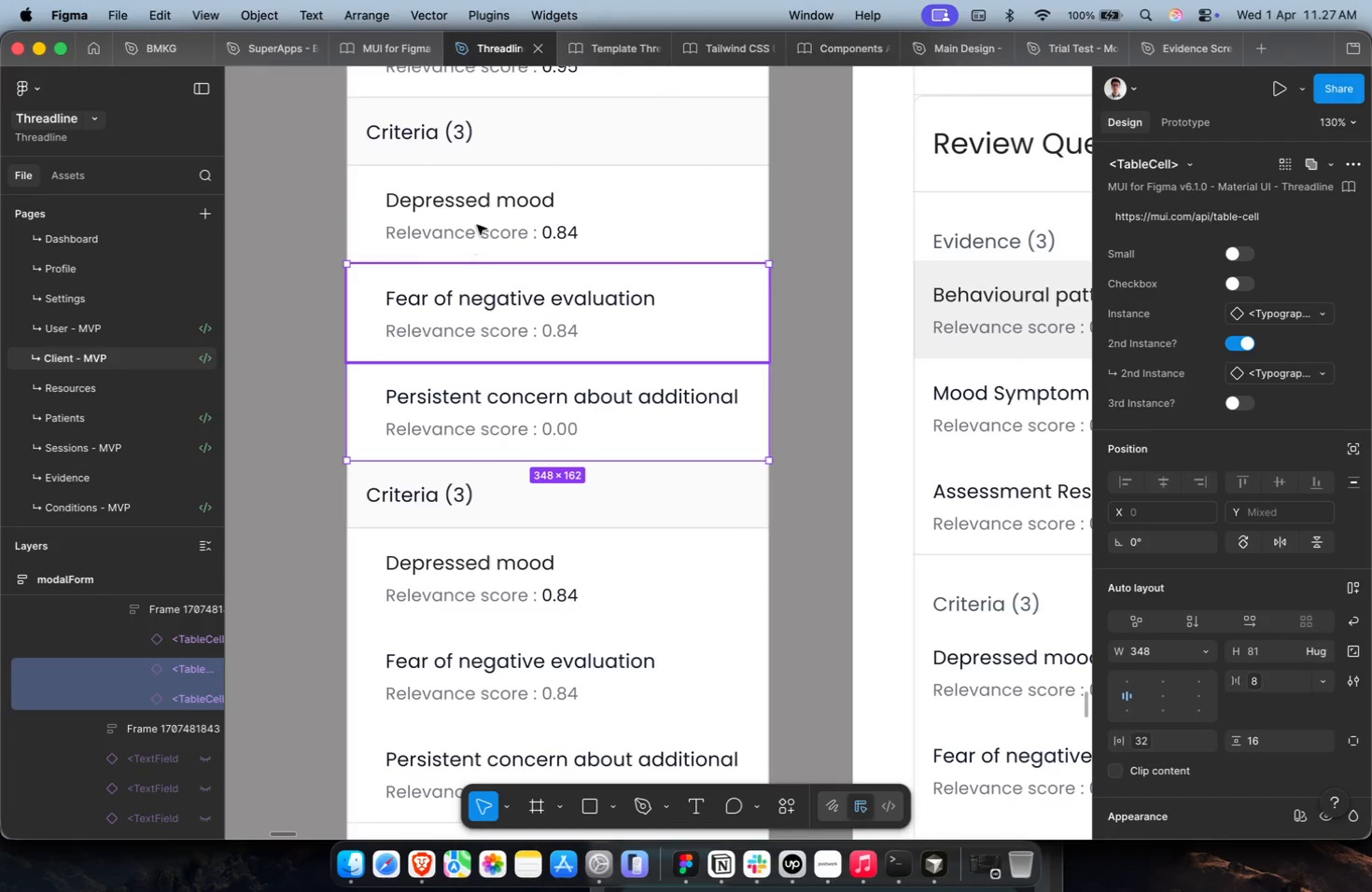 
triple_click([477, 224])
 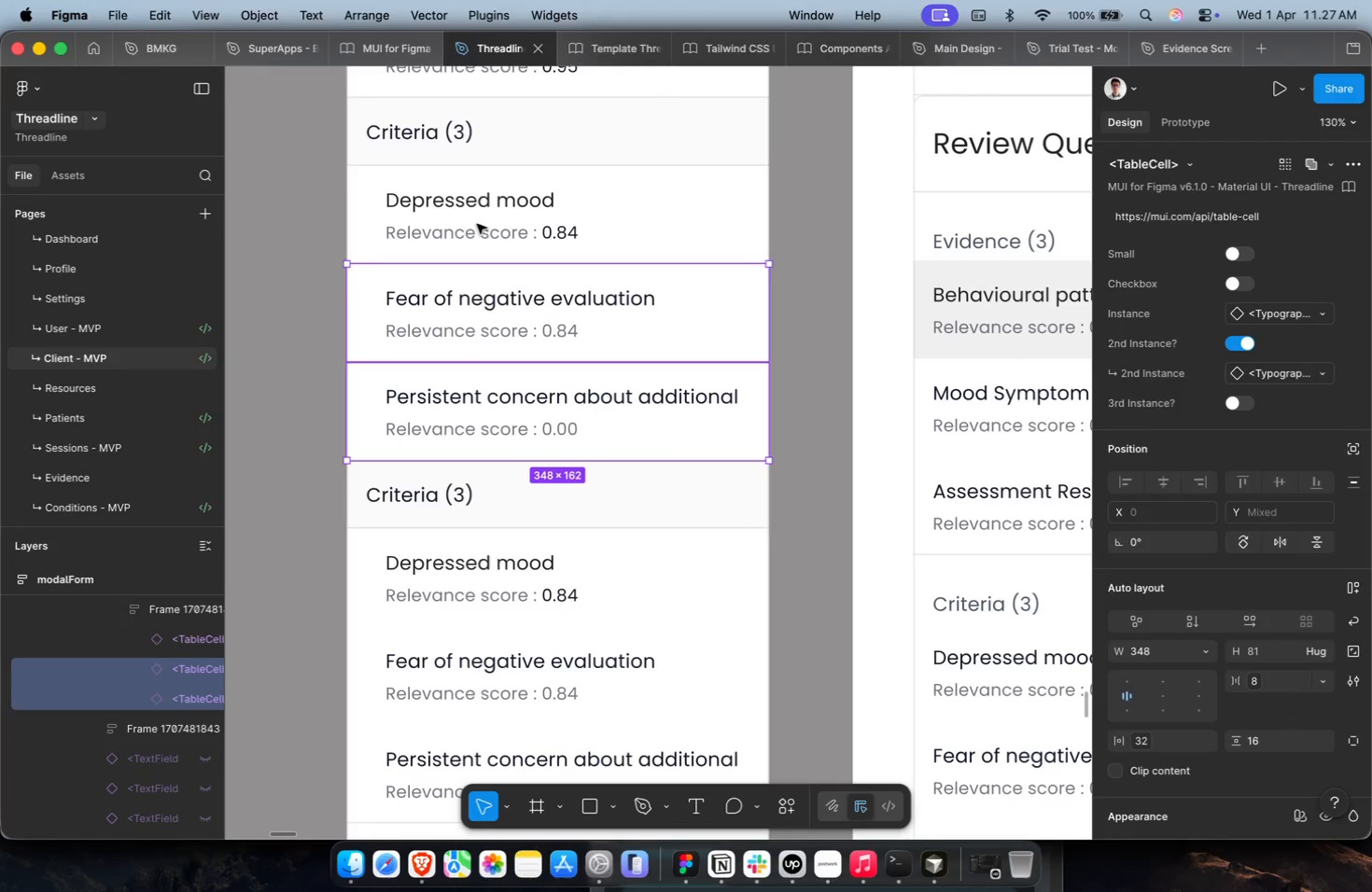 
key(Shift+A)
 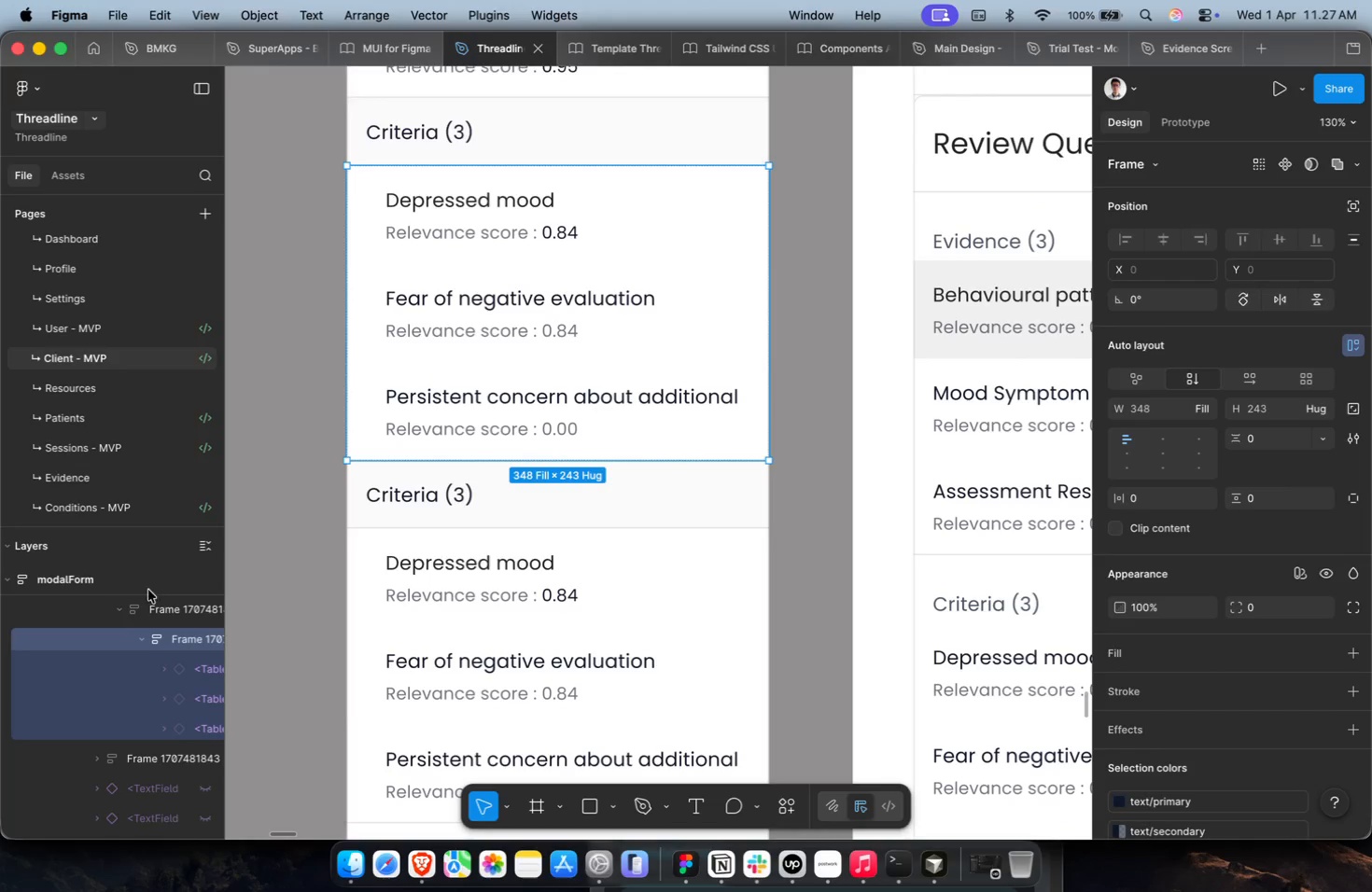 
left_click([147, 610])
 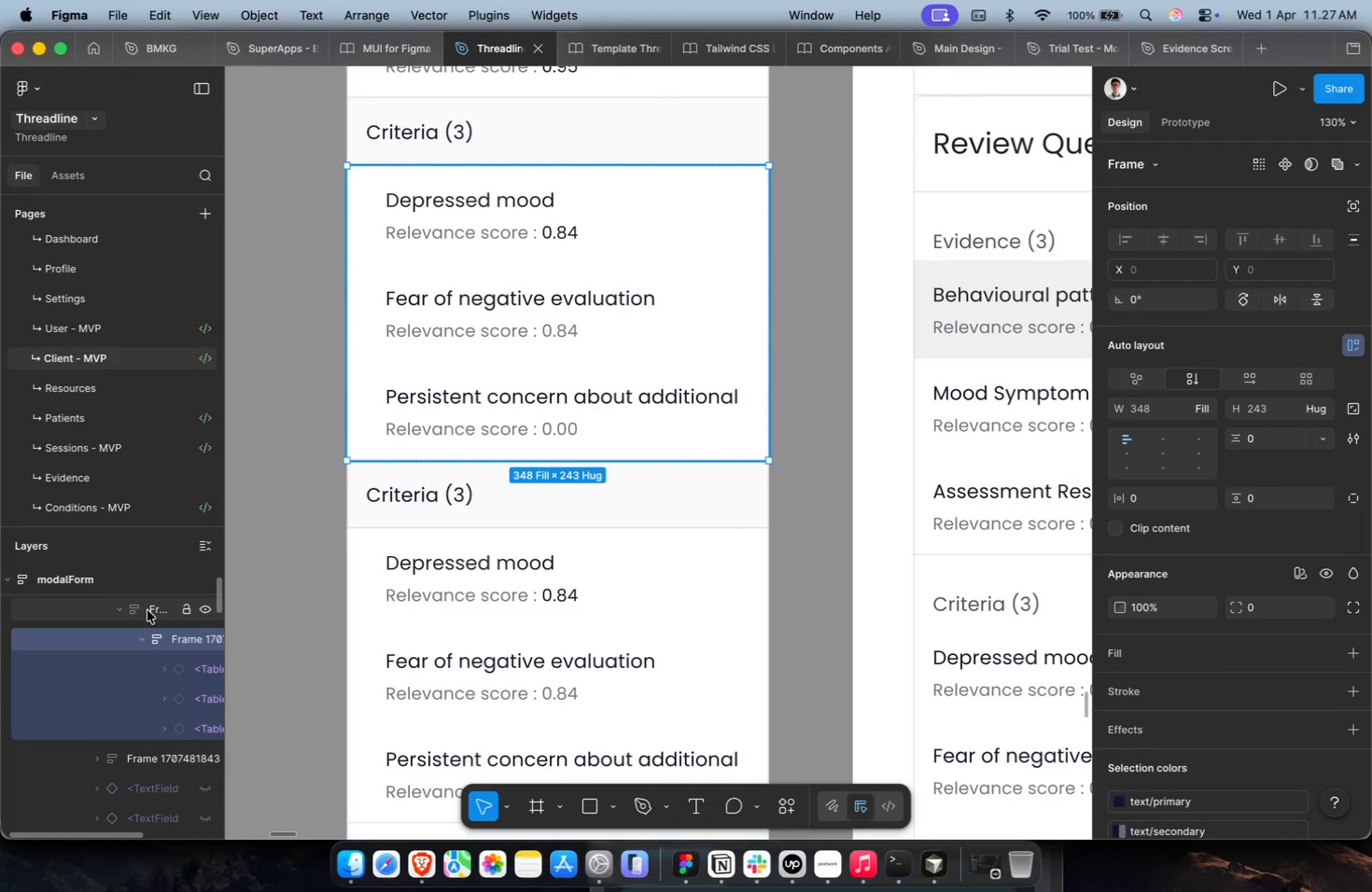 
key(Meta+V)
 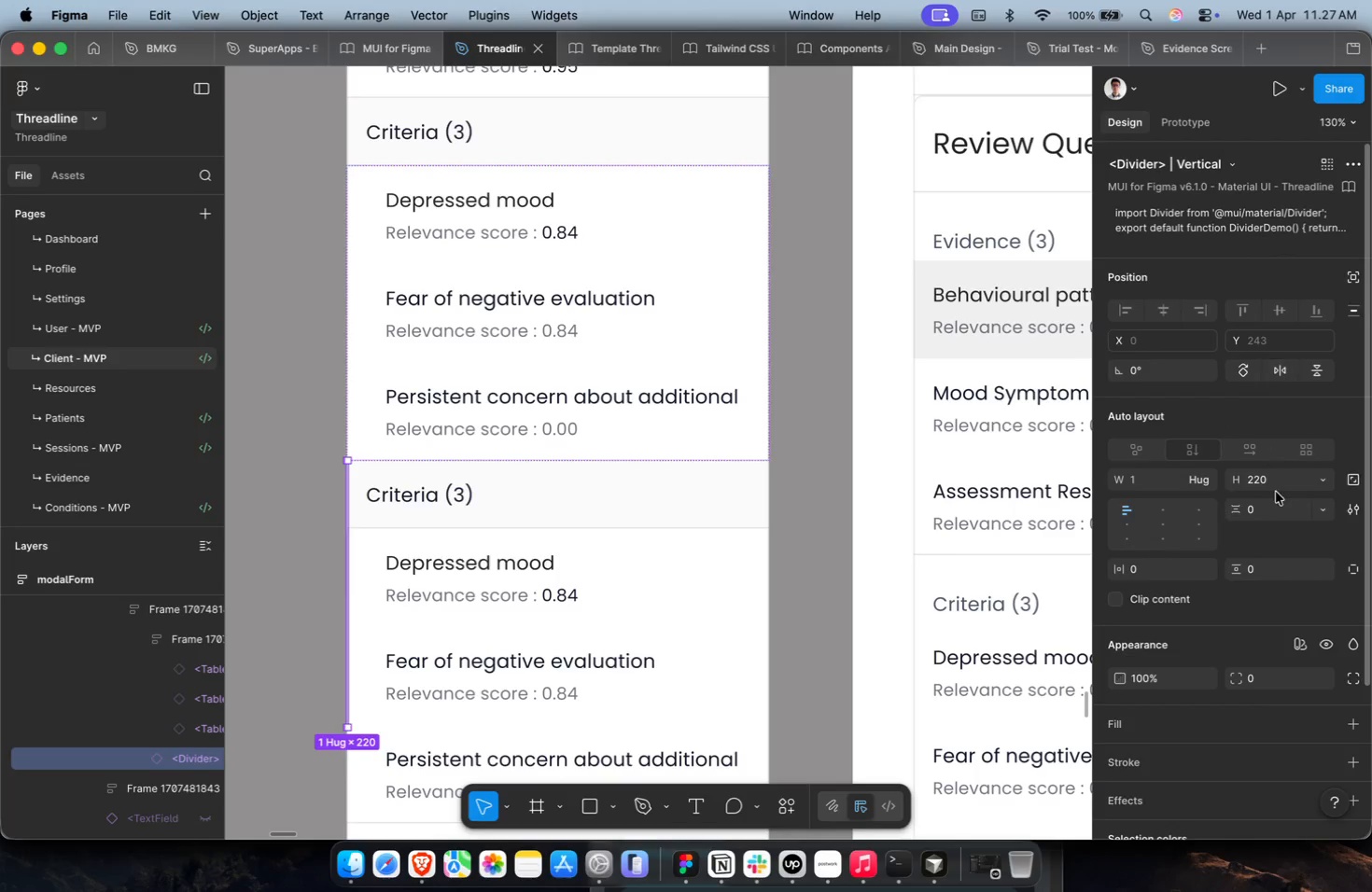 
left_click([1253, 458])
 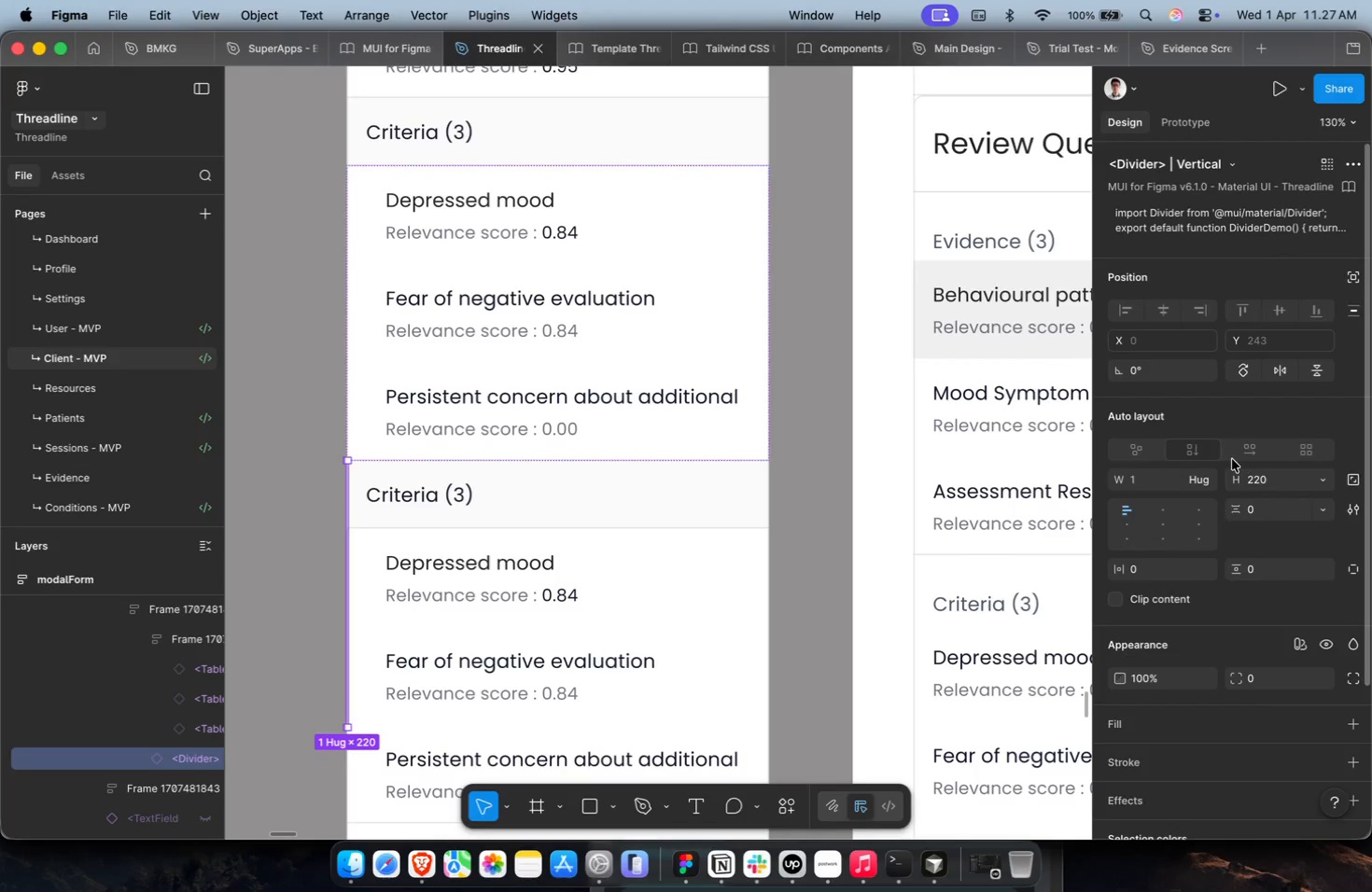 
key(Shift+Enter)
 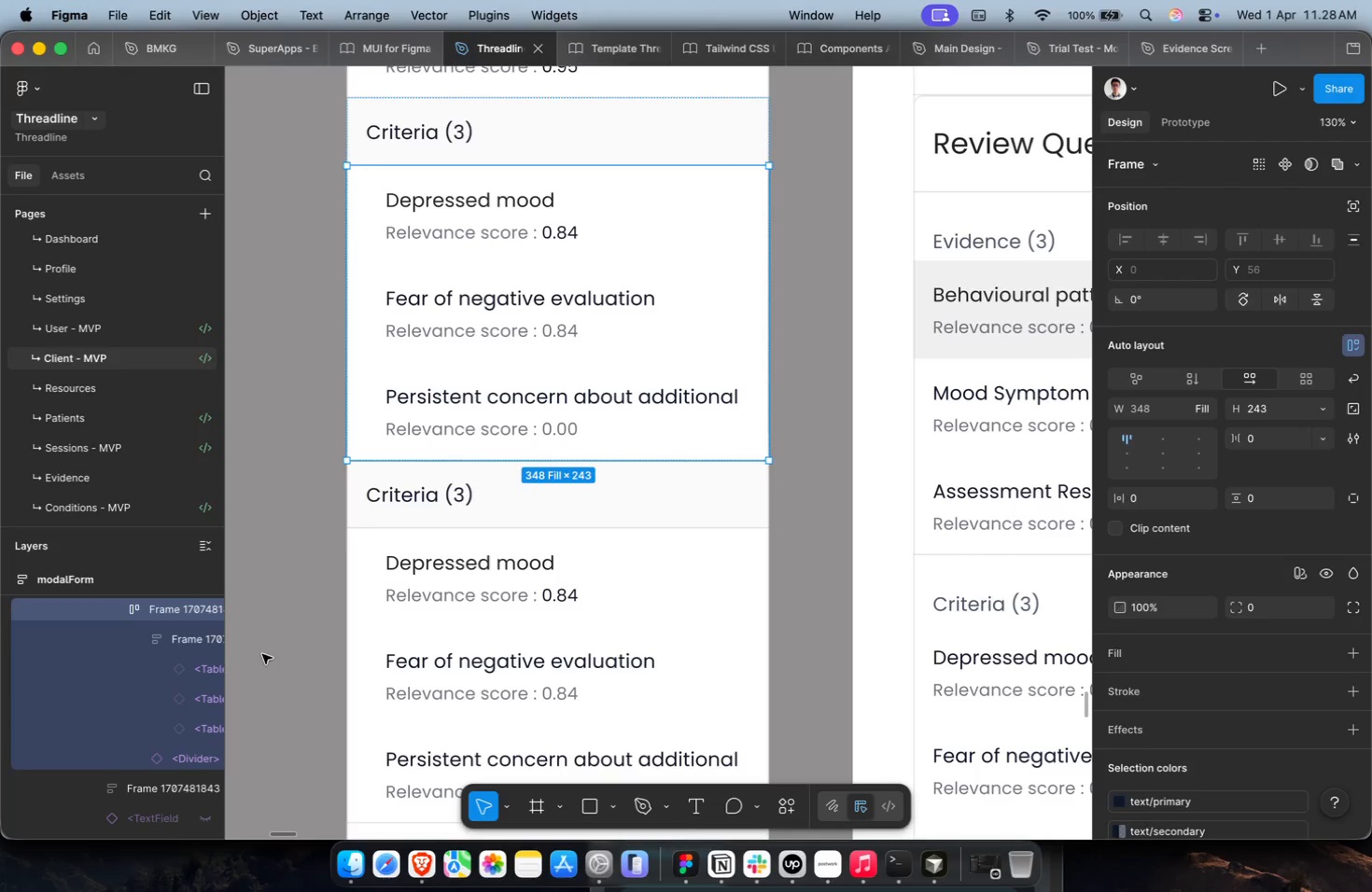 
left_click([147, 757])
 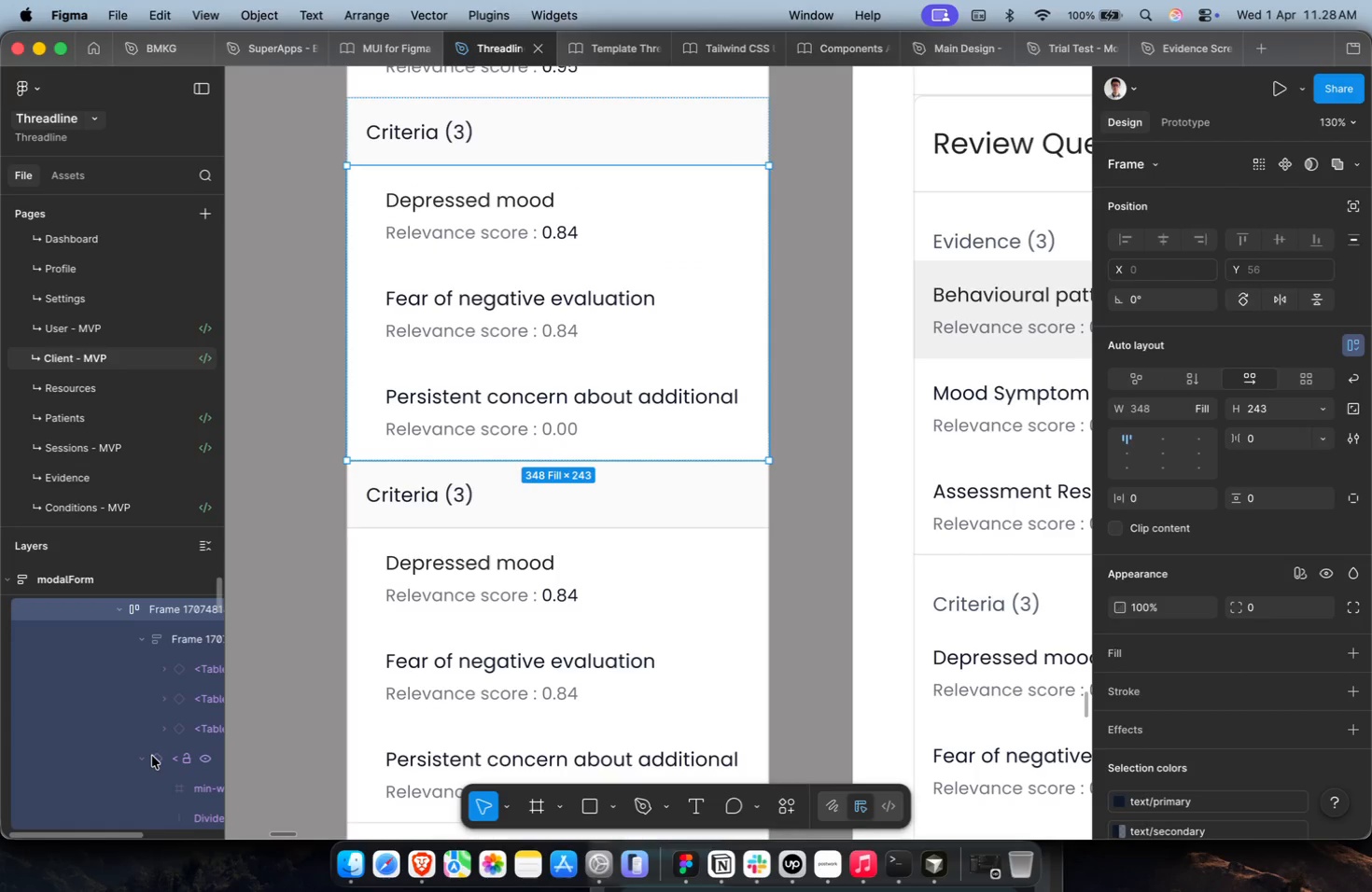 
left_click([158, 754])
 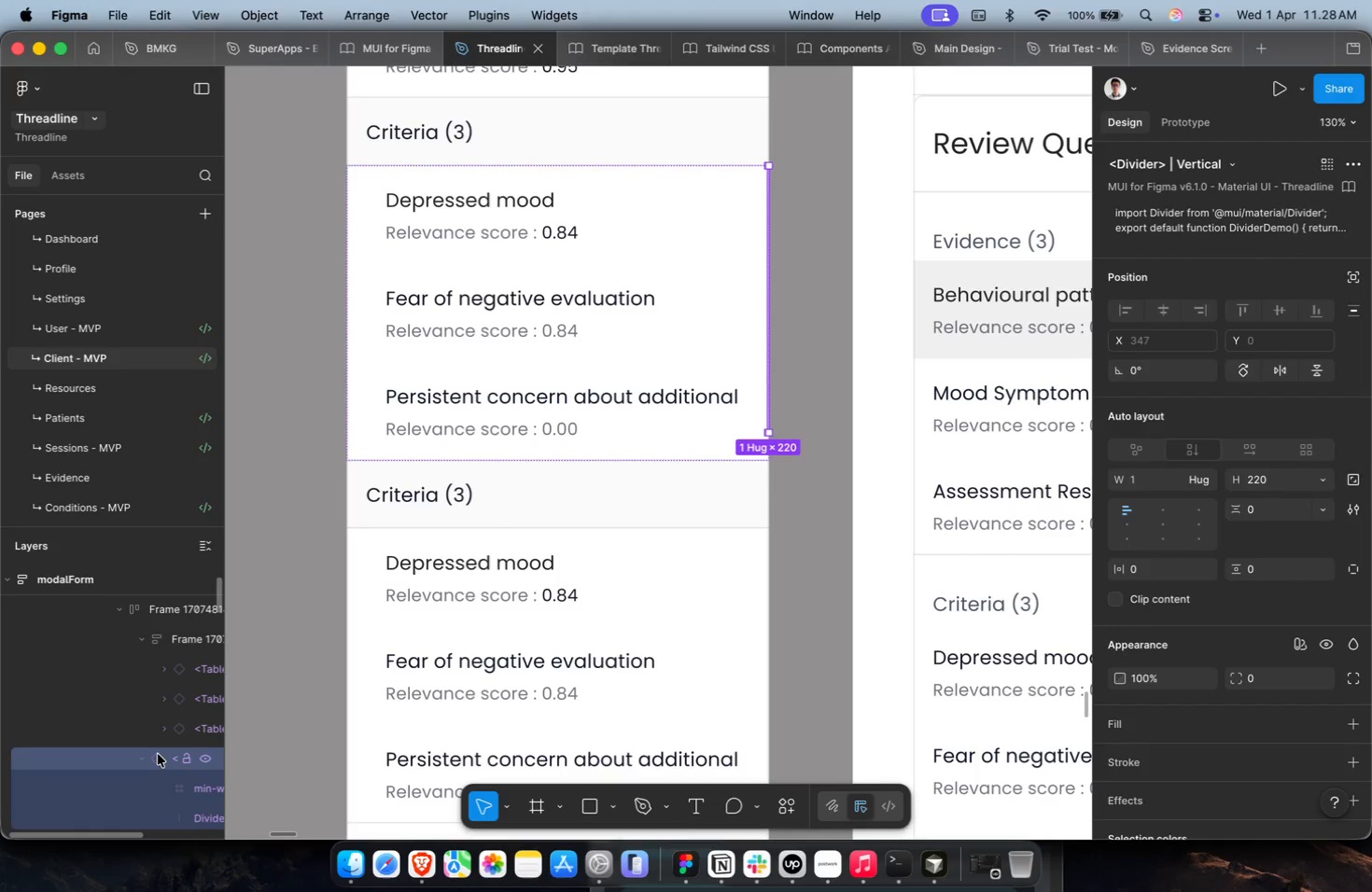 
key(ArrowUp)
 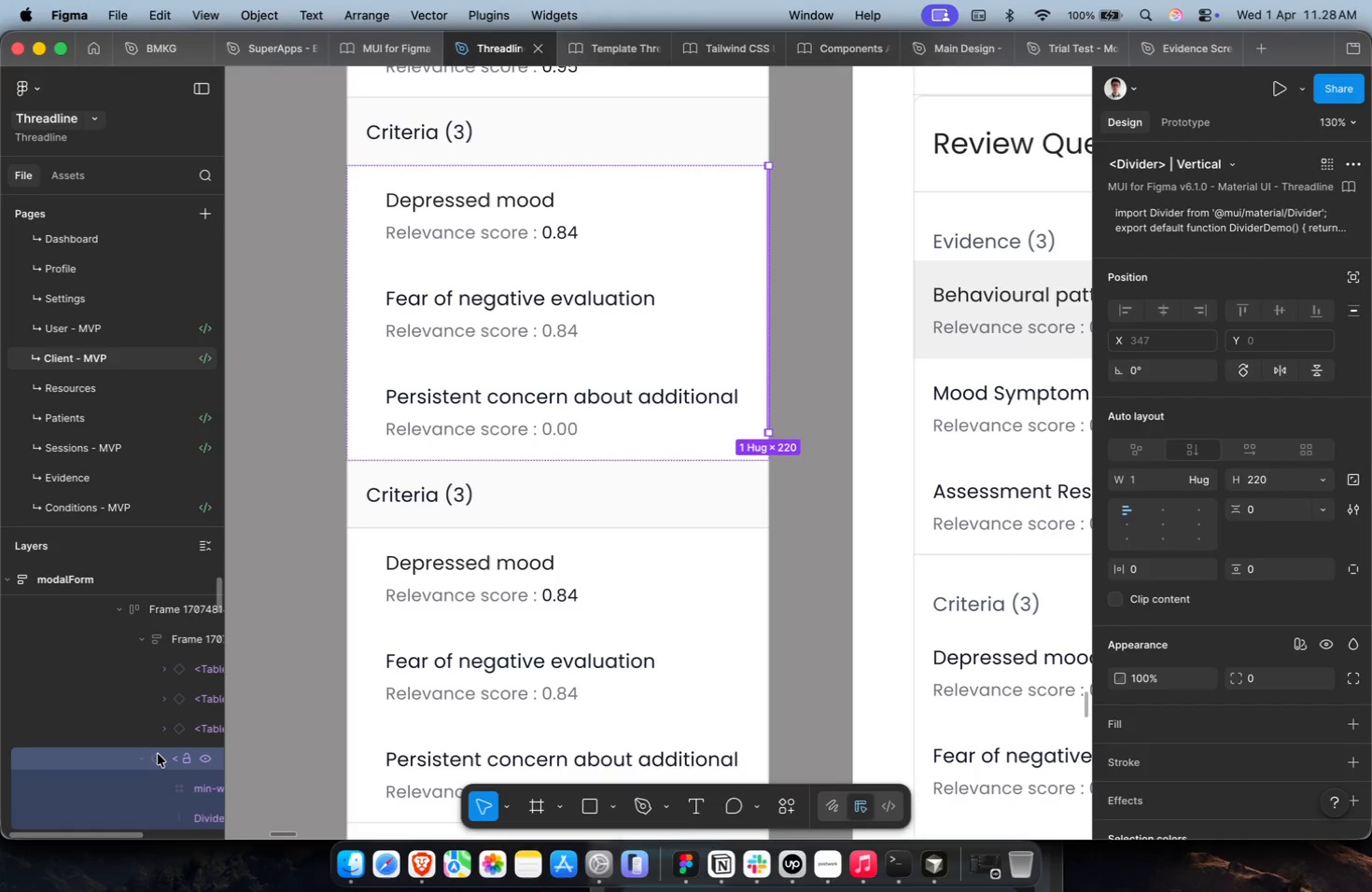 
key(ArrowUp)
 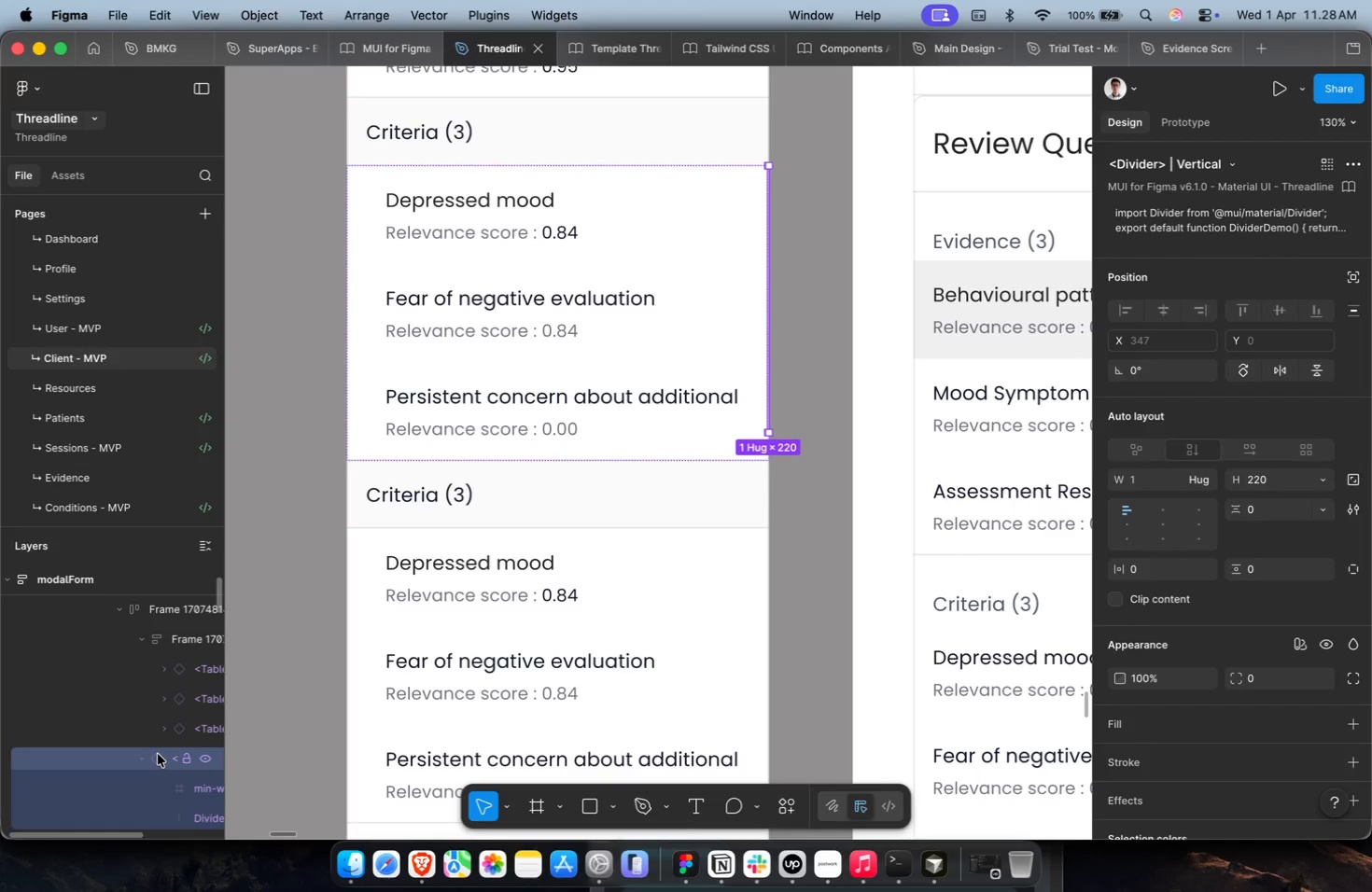 
key(ArrowLeft)
 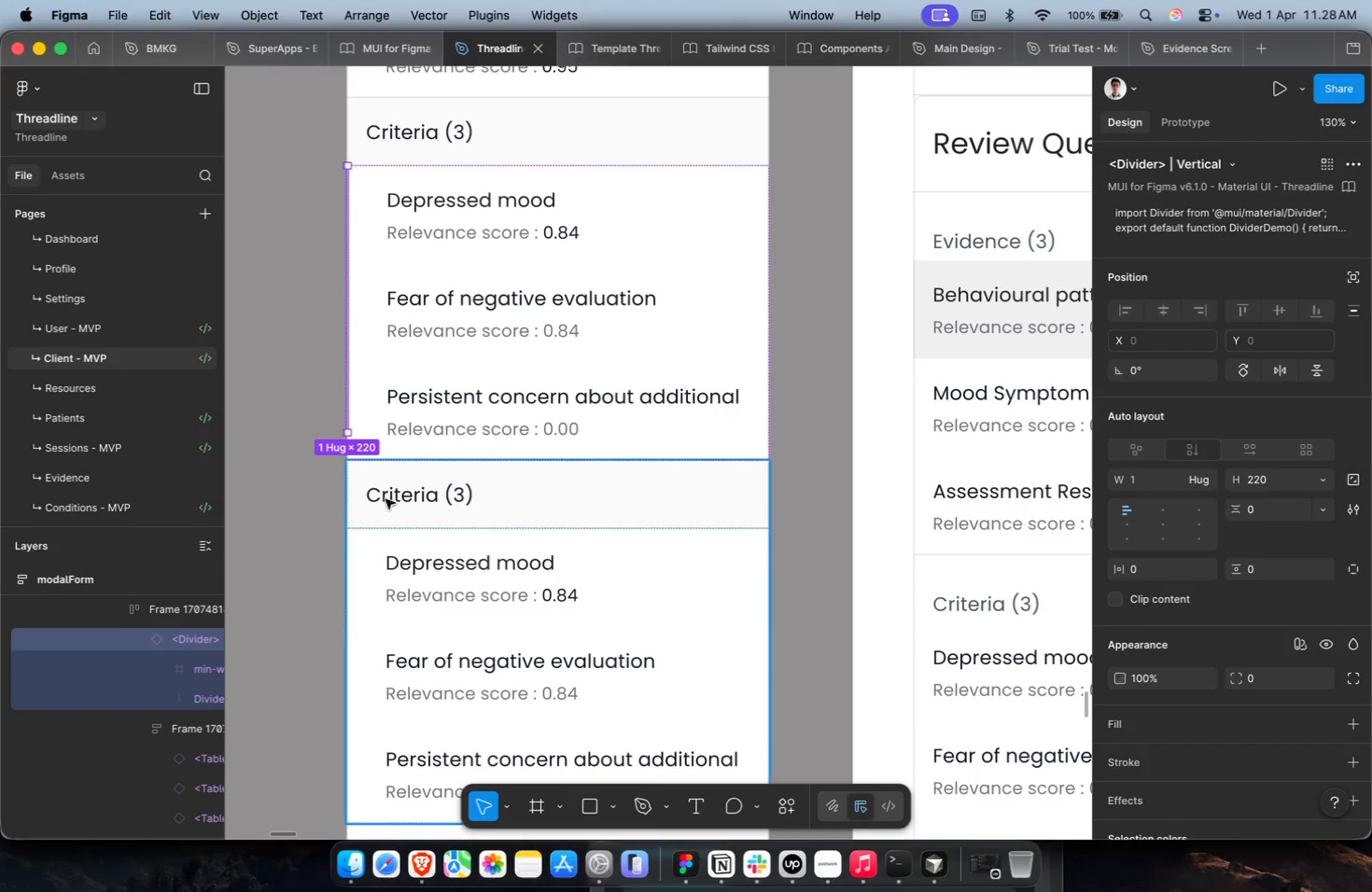 
key(Shift+Enter)
 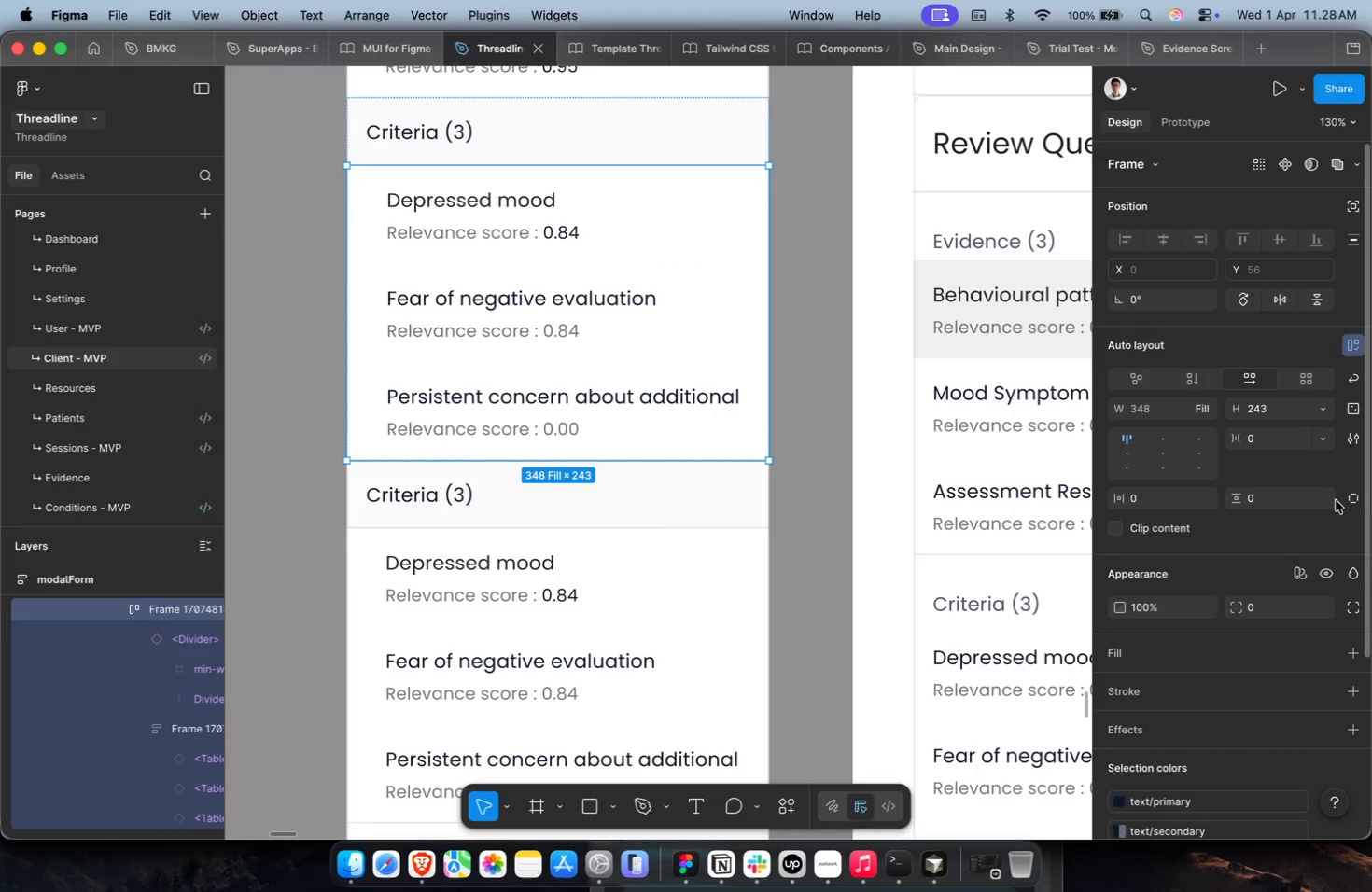 
double_click([1345, 498])
 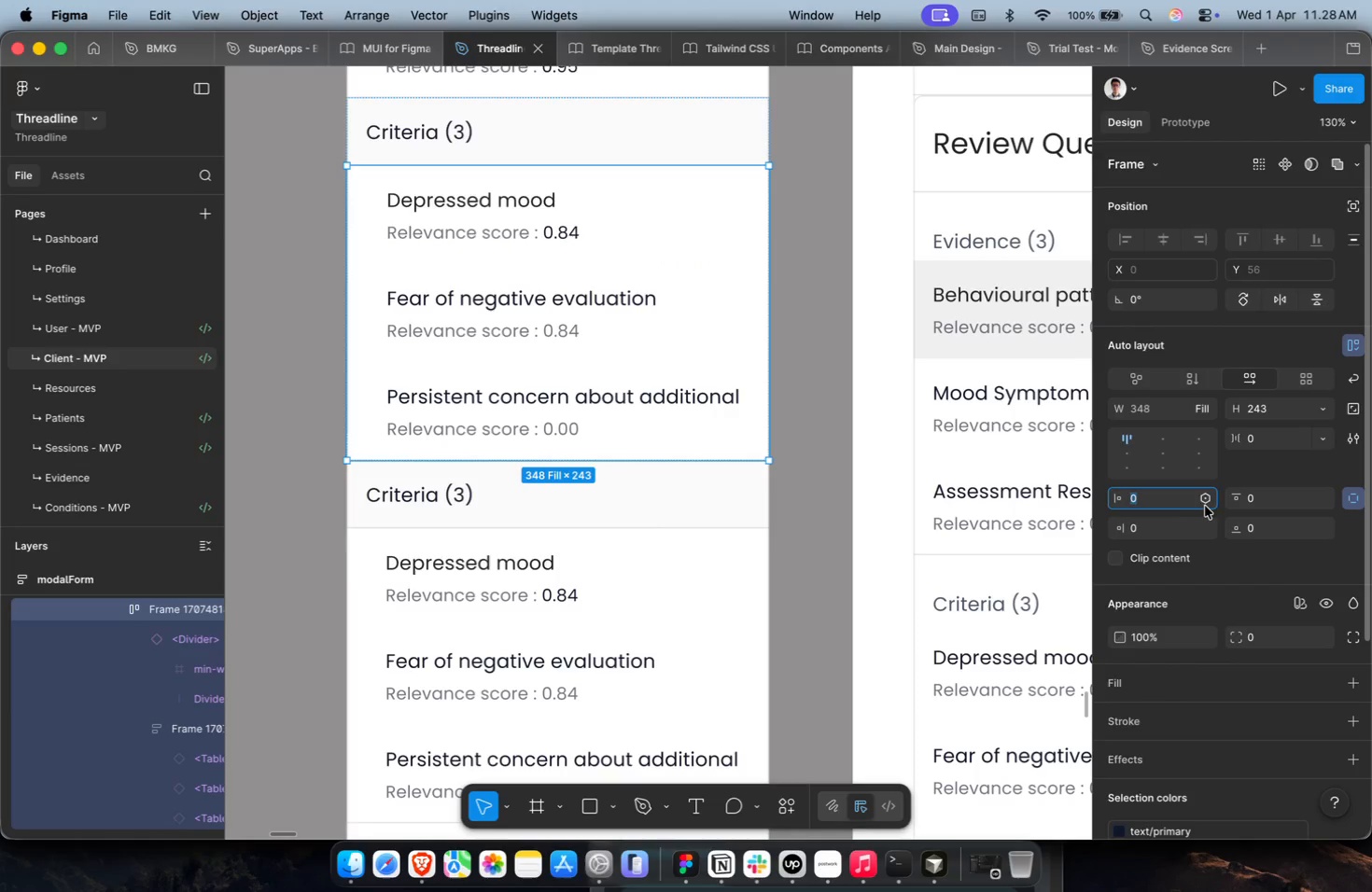 
left_click([1204, 500])
 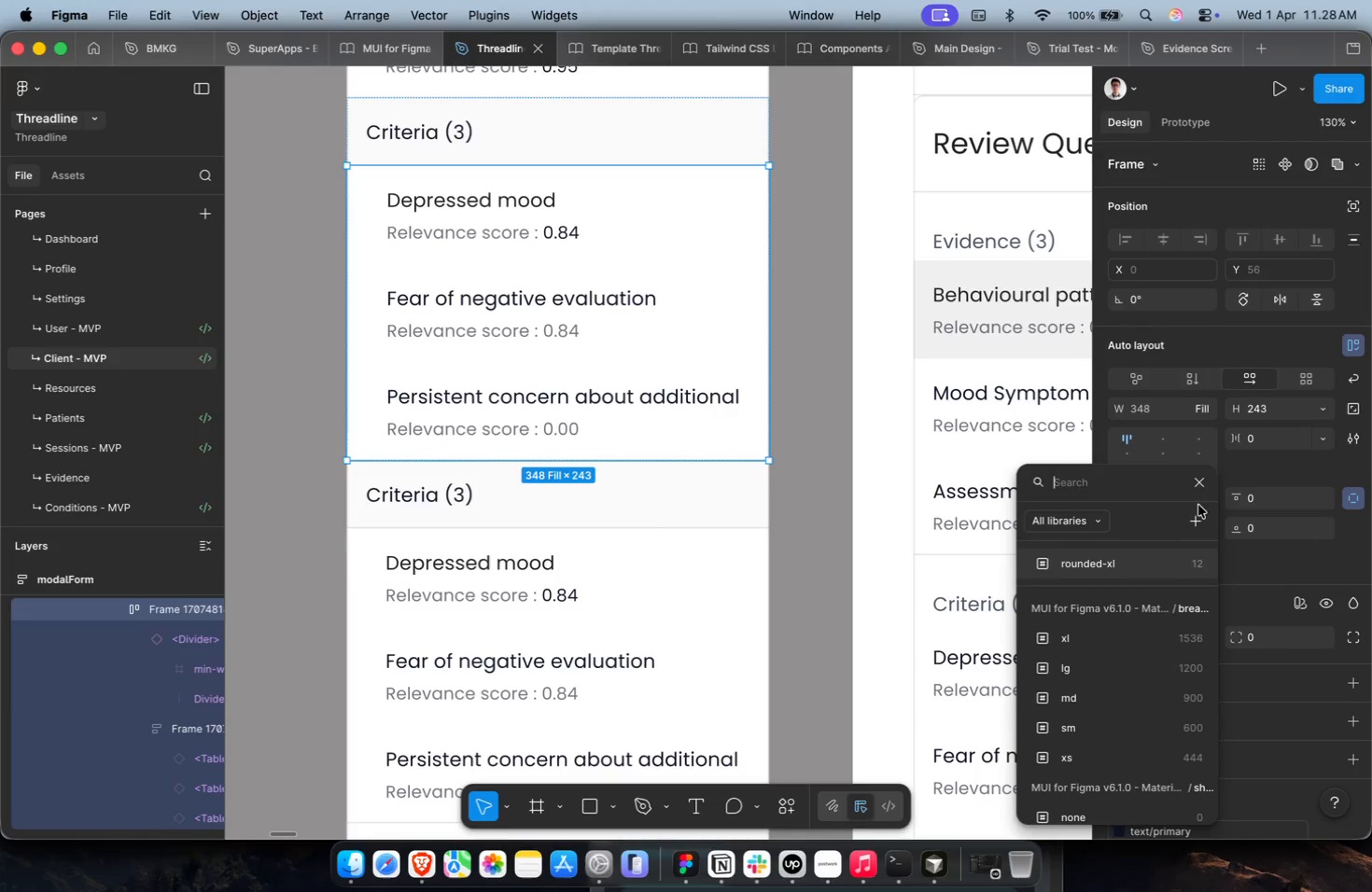 
key(2)
 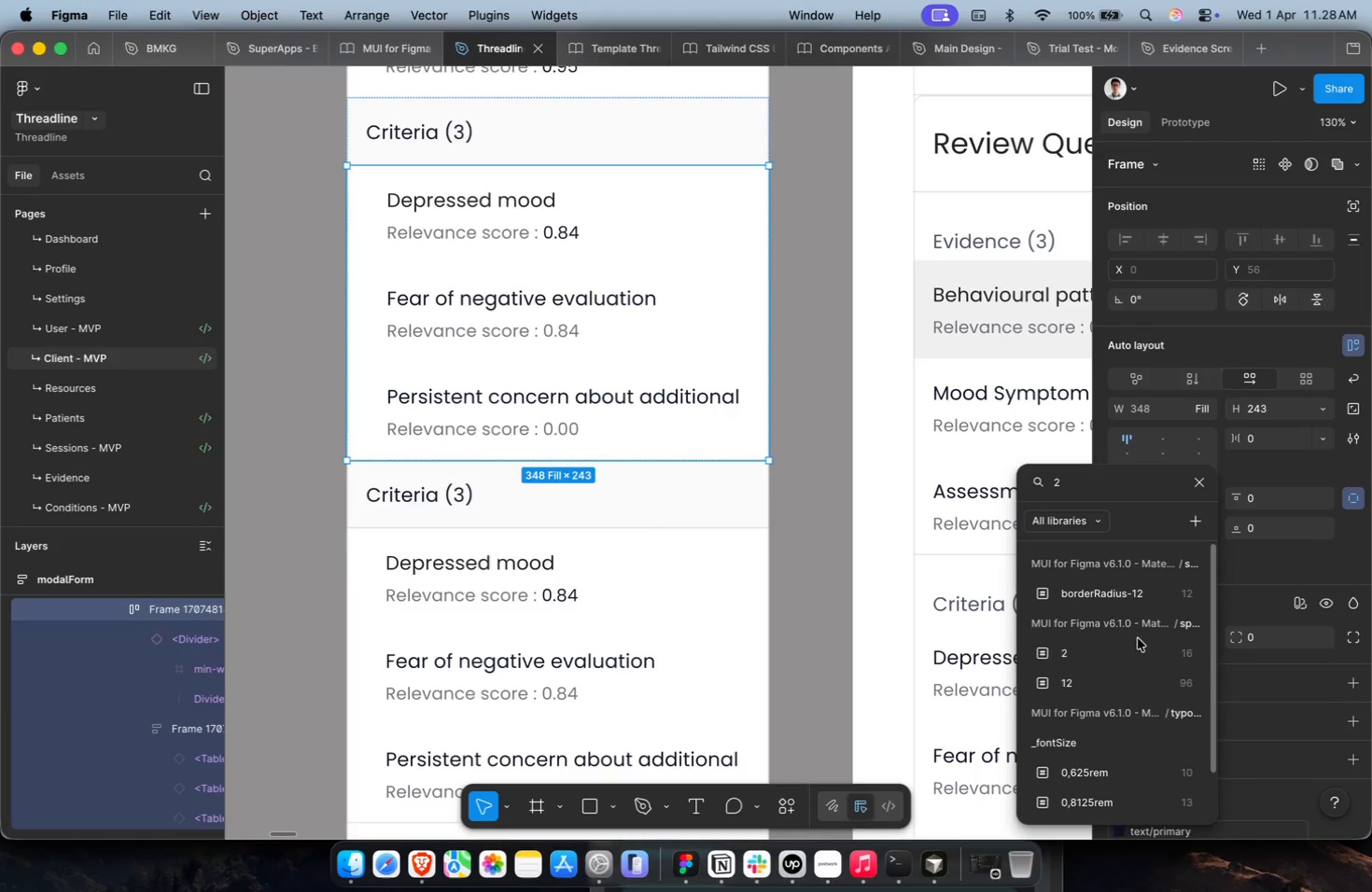 
left_click([1135, 651])
 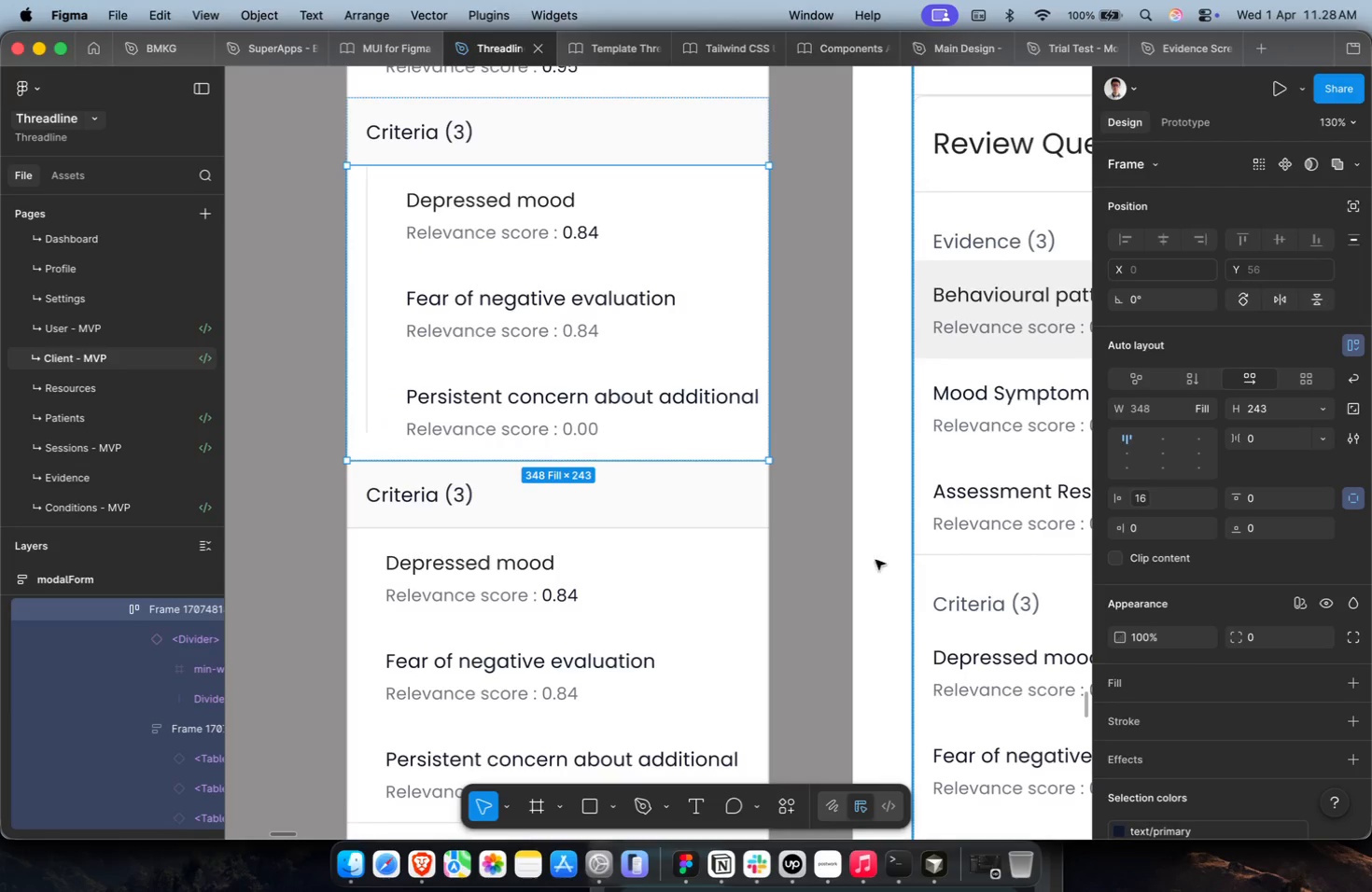 
scroll: coordinate [459, 411], scroll_direction: up, amount: 2.0
 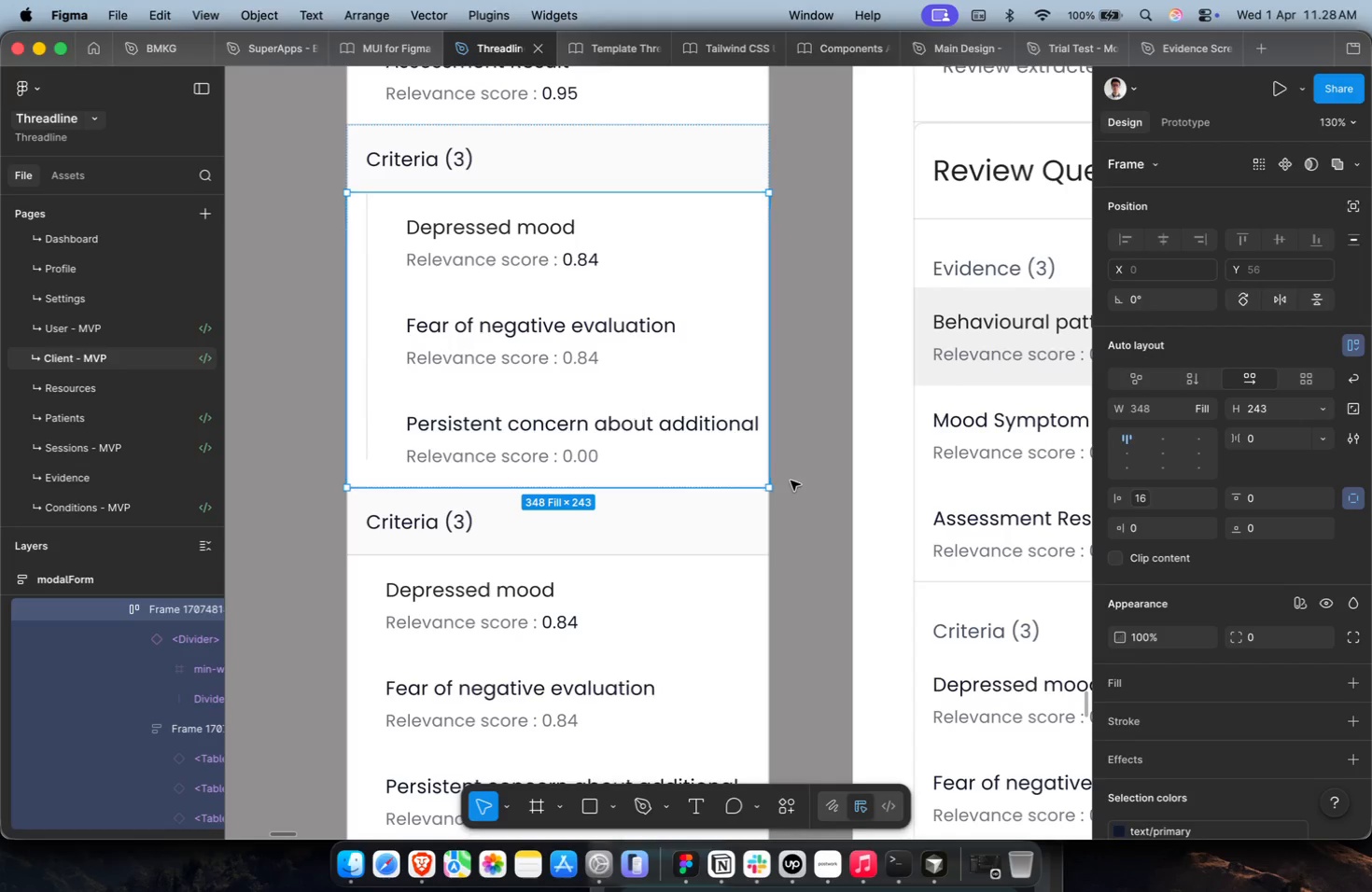 
double_click([717, 448])
 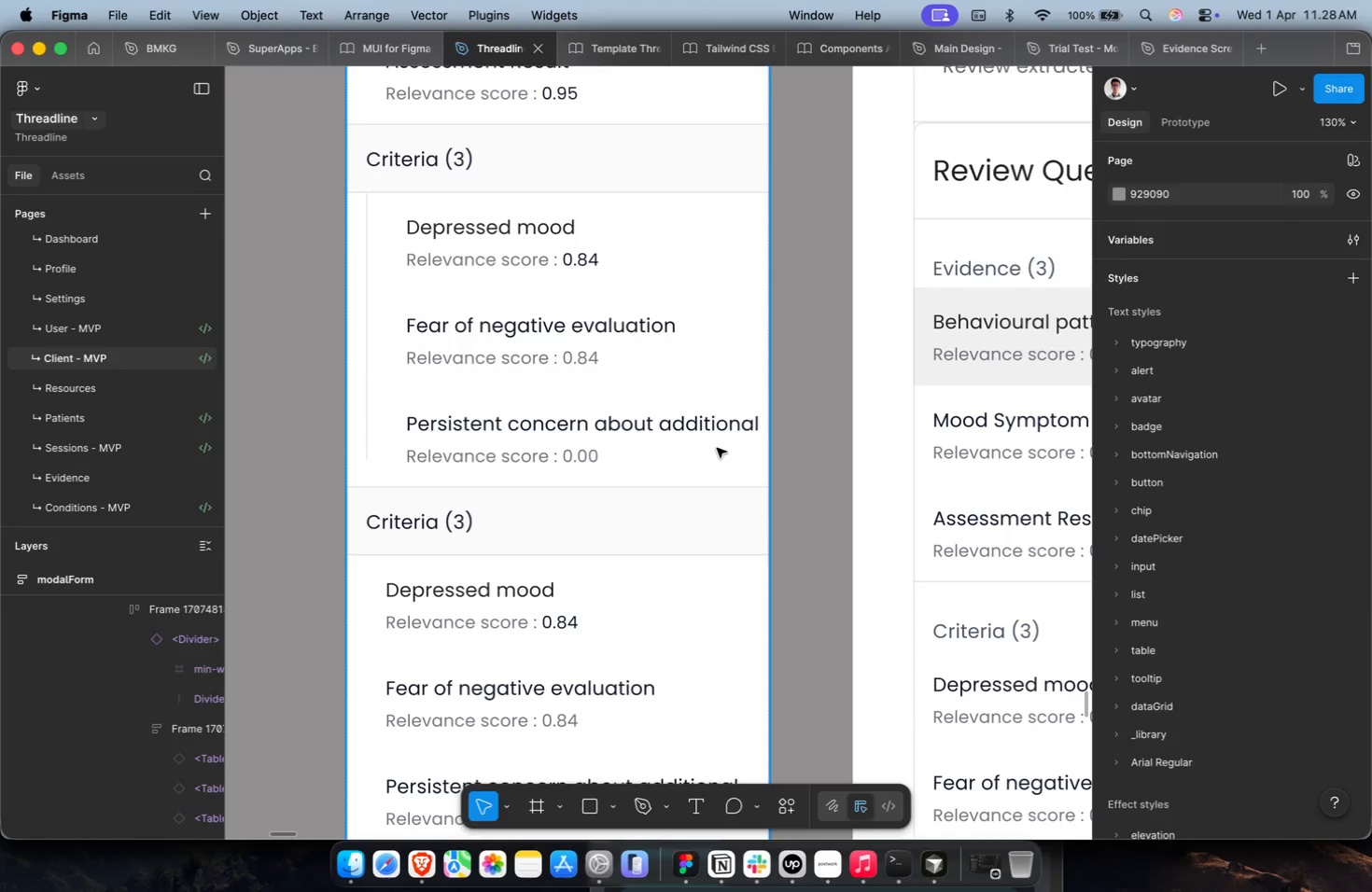 
triple_click([717, 448])
 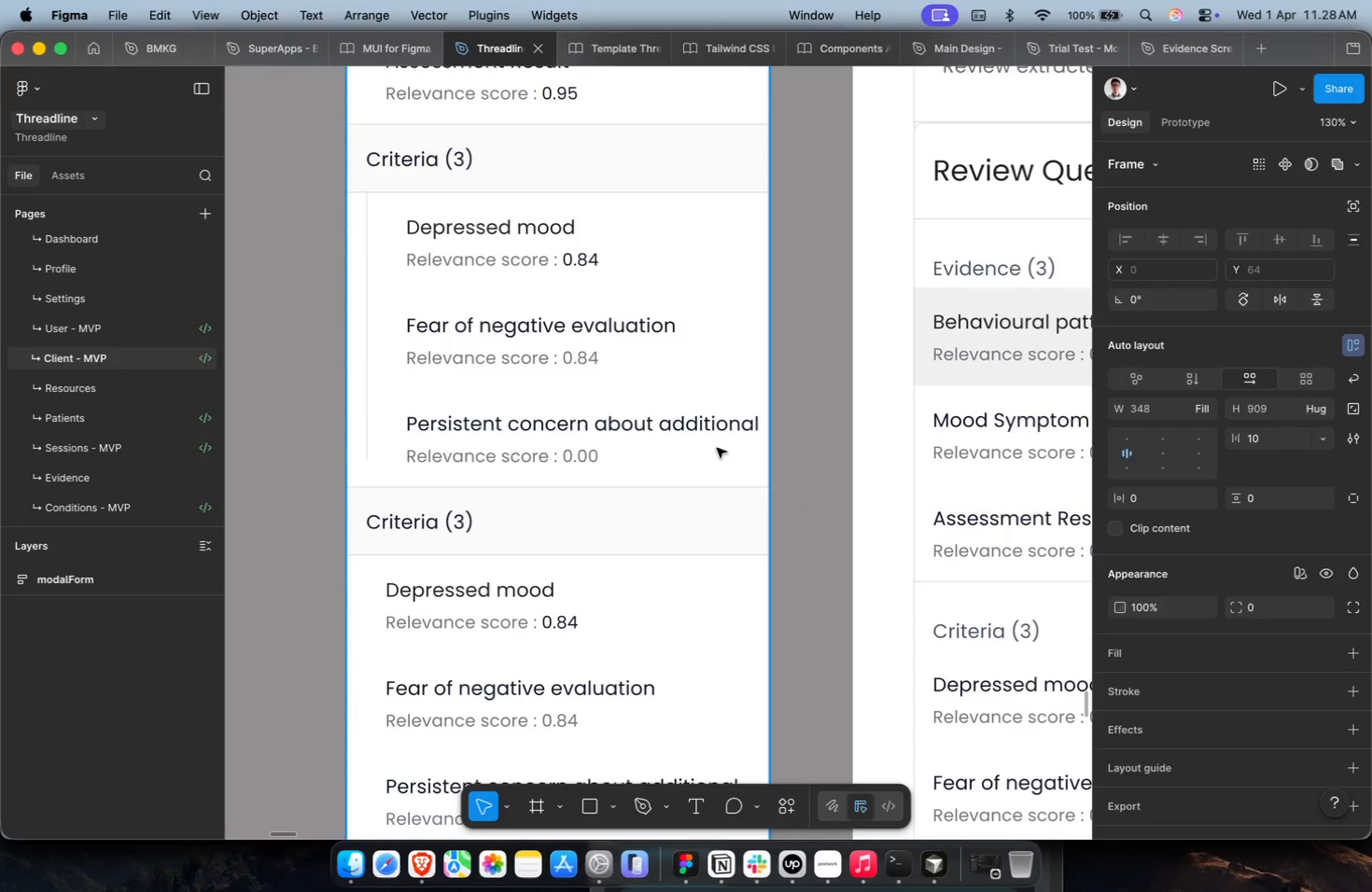 
triple_click([717, 448])
 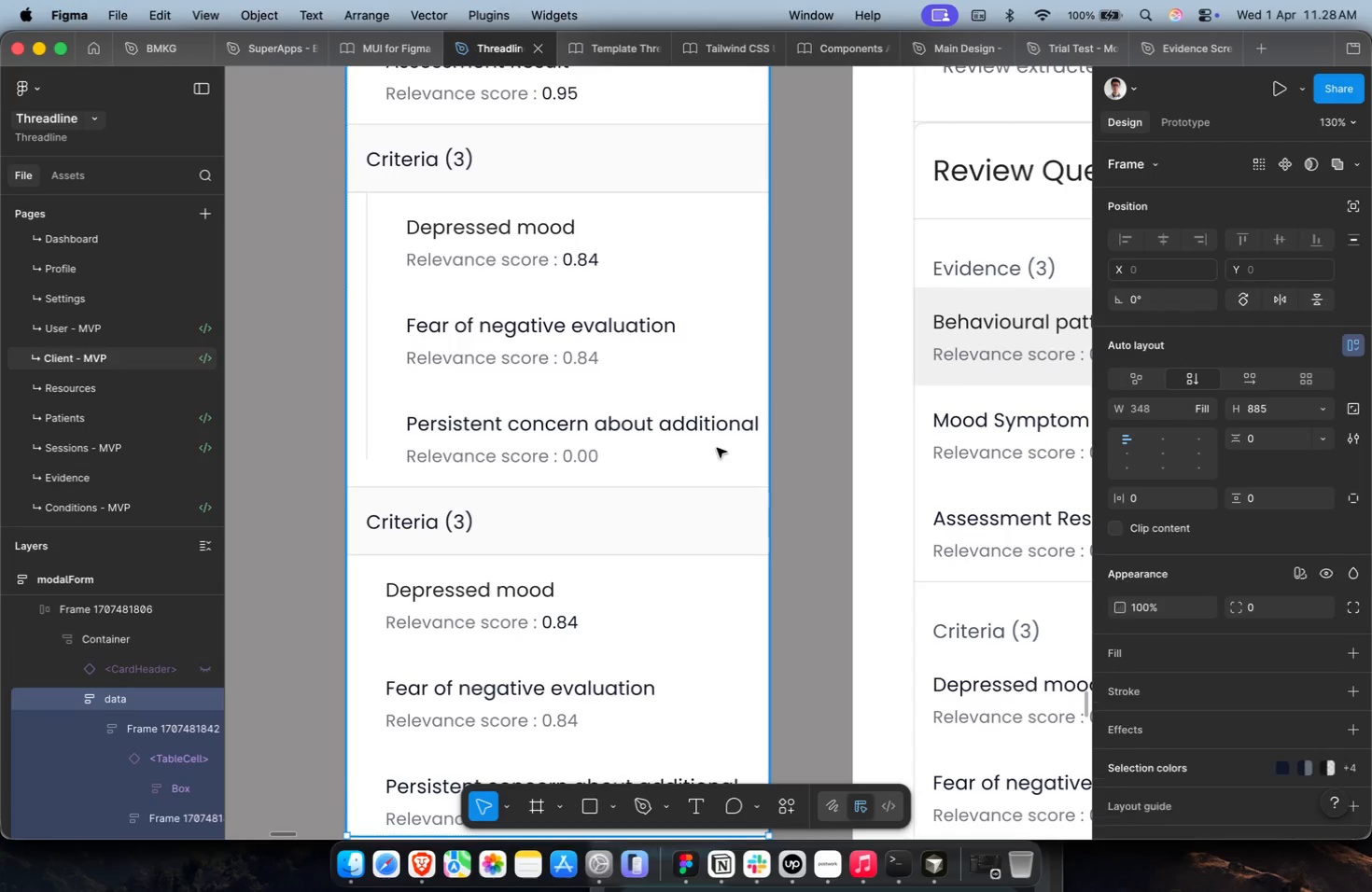 
triple_click([717, 448])
 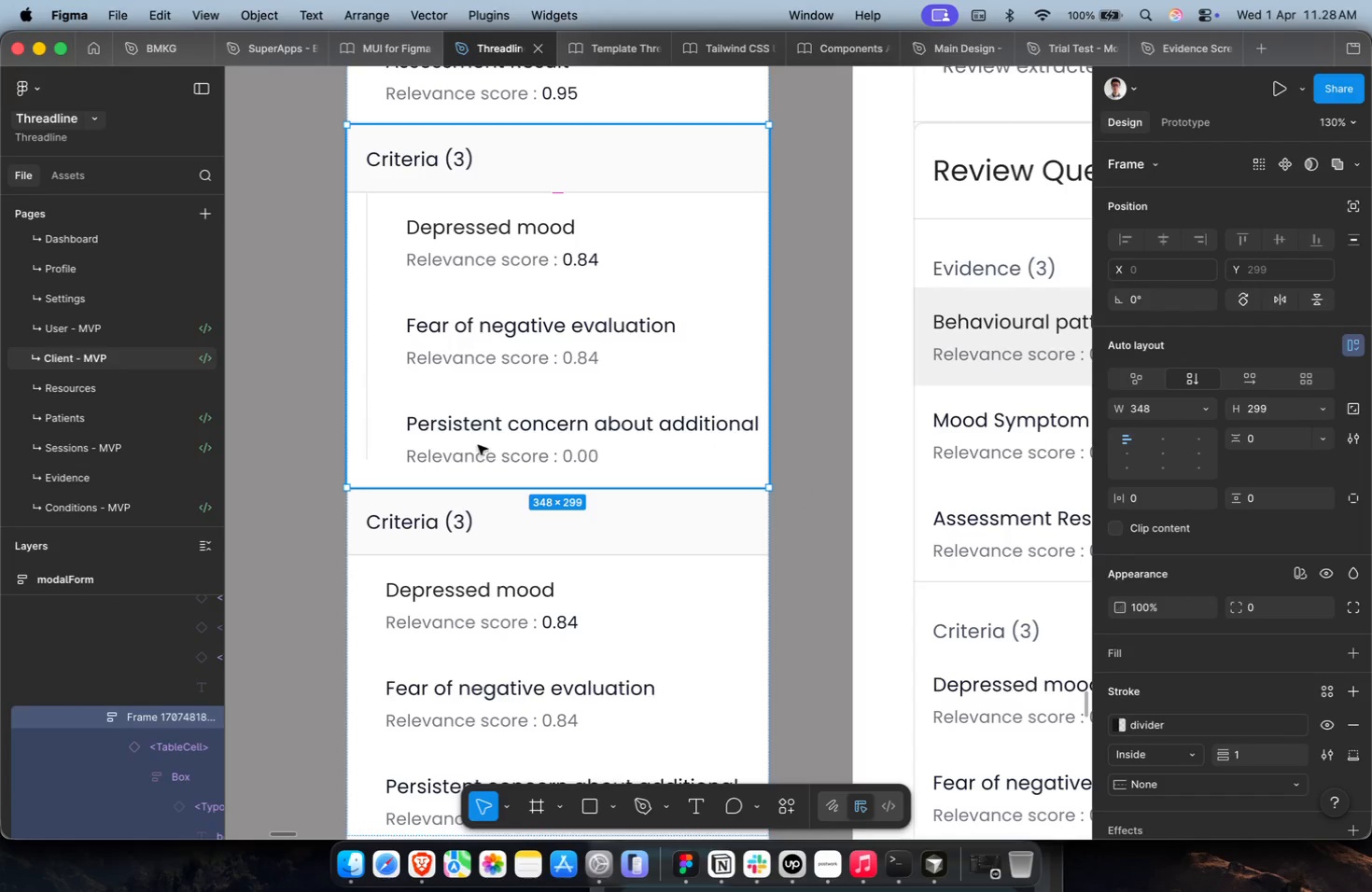 
triple_click([483, 442])
 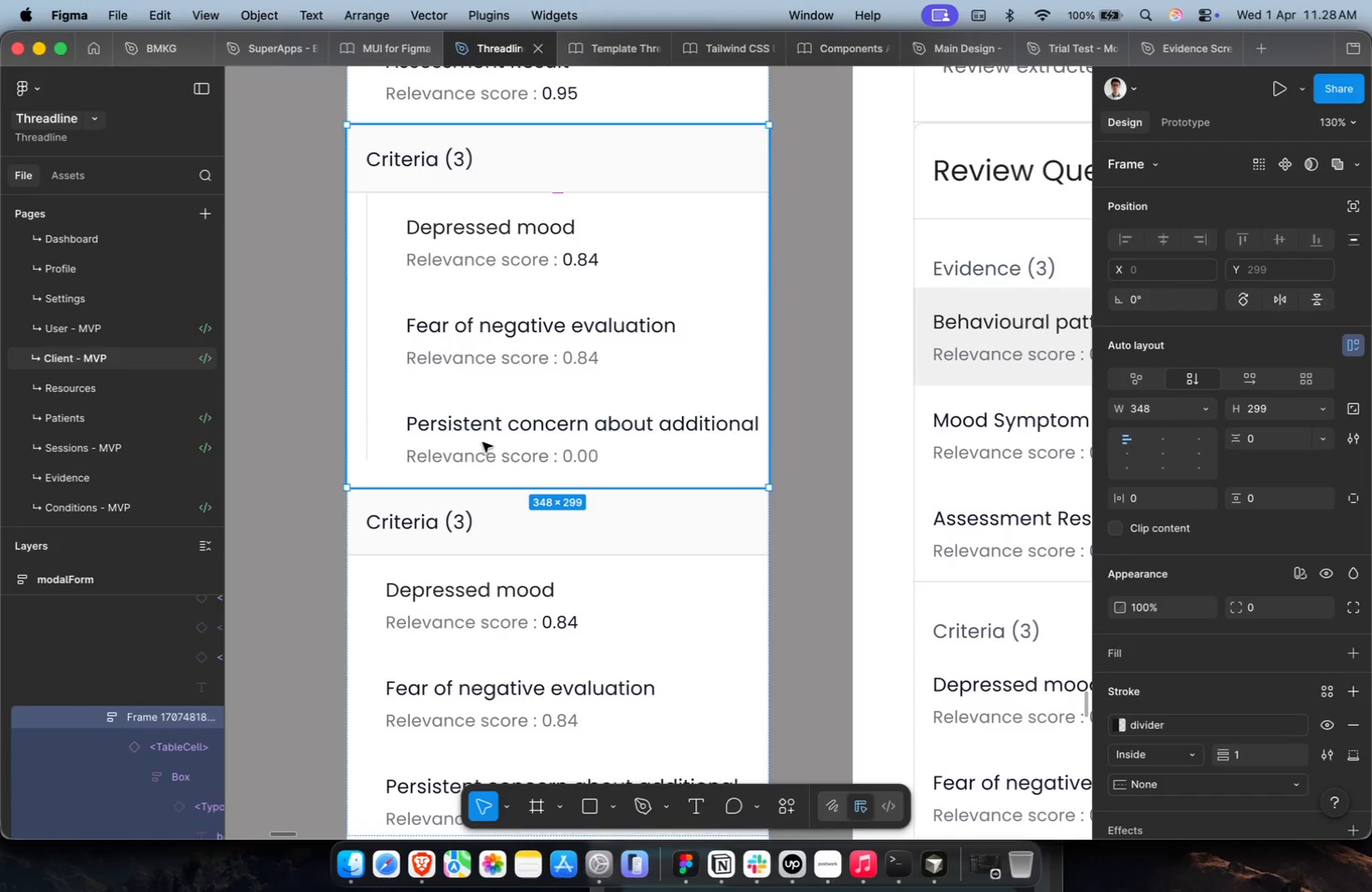 
triple_click([483, 442])
 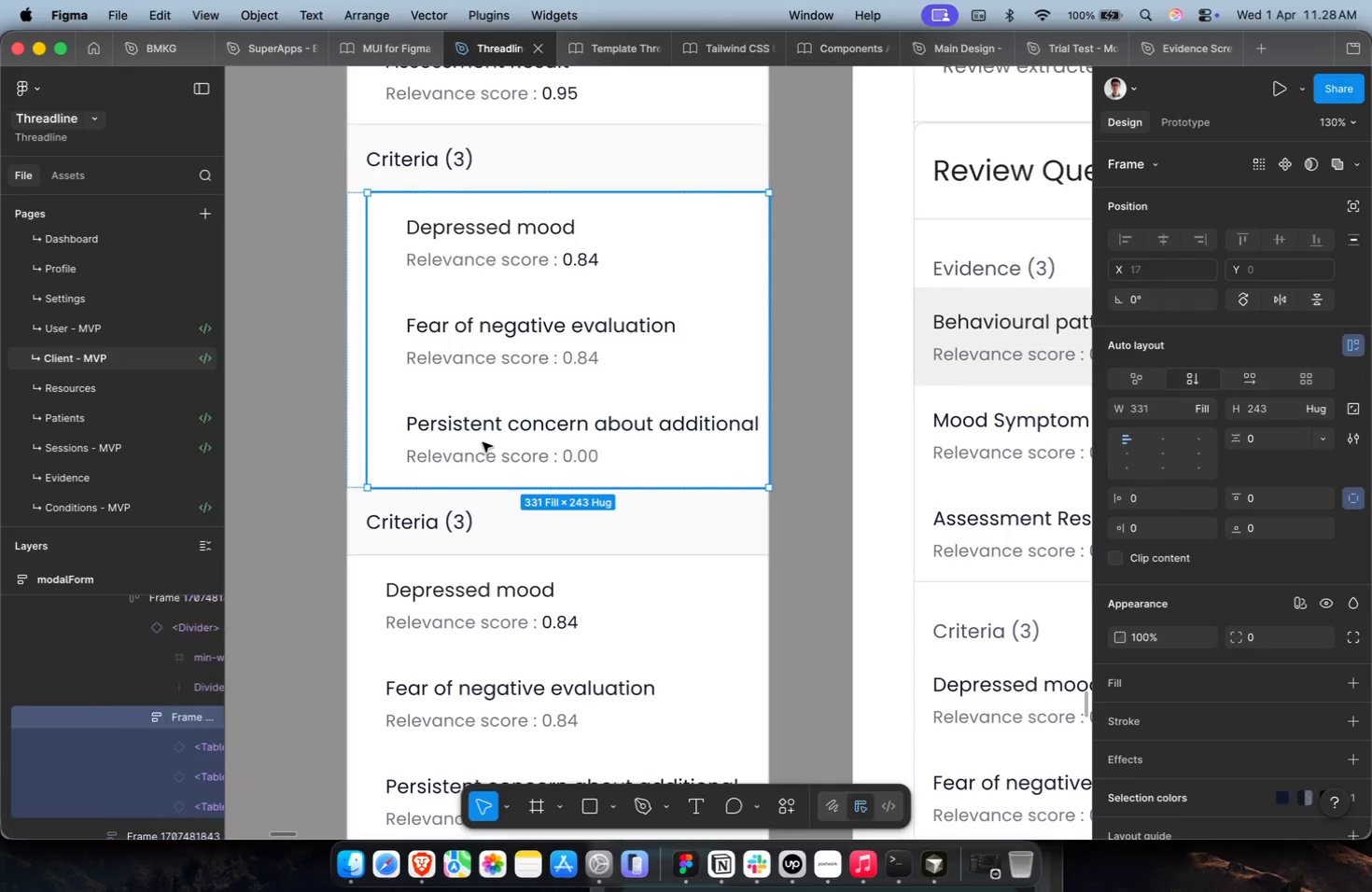 
triple_click([483, 442])
 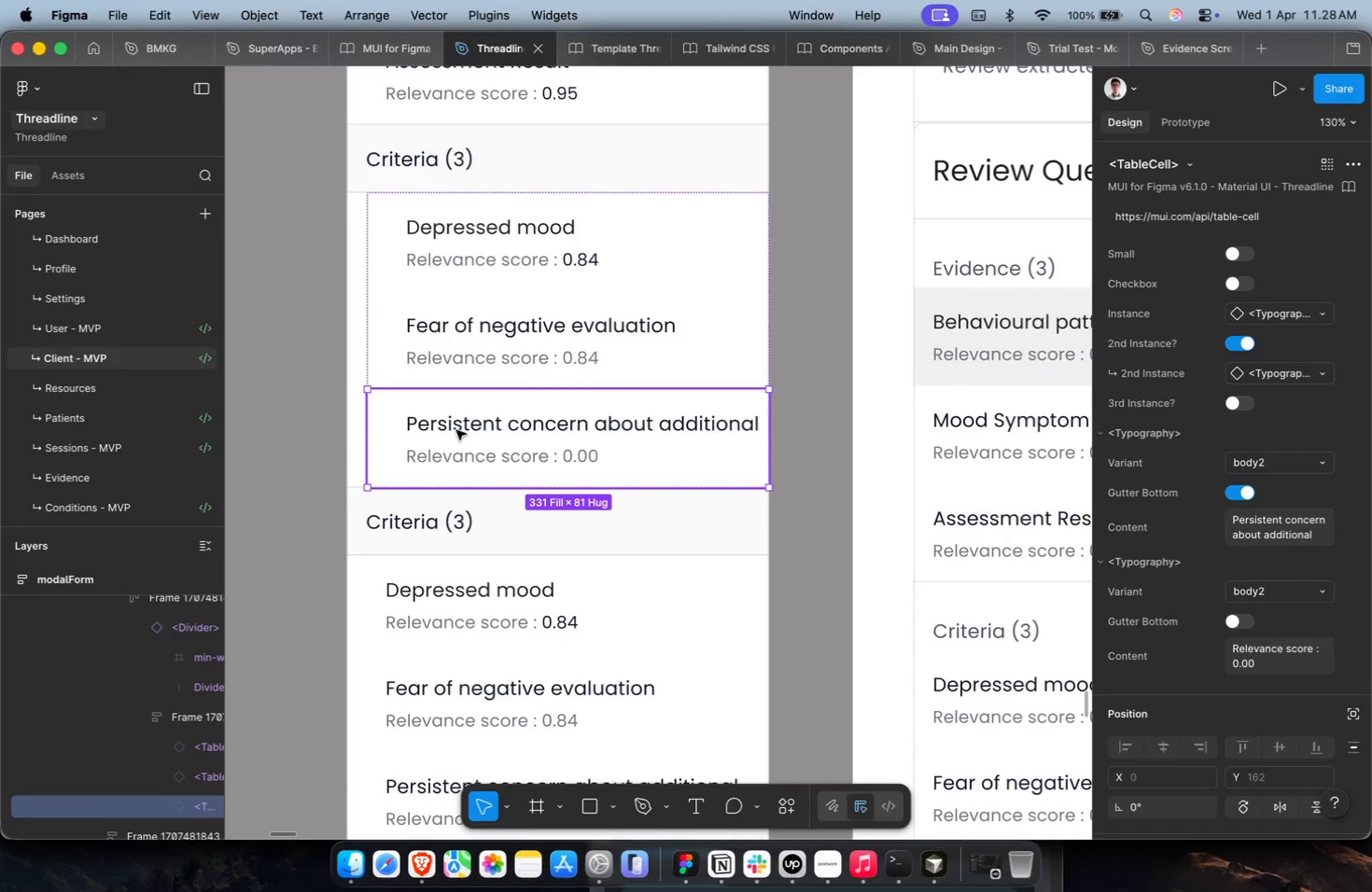 
hold_key(key=CommandLeft, duration=0.87)
scroll: coordinate [422, 368], scroll_direction: up, amount: 3.0
 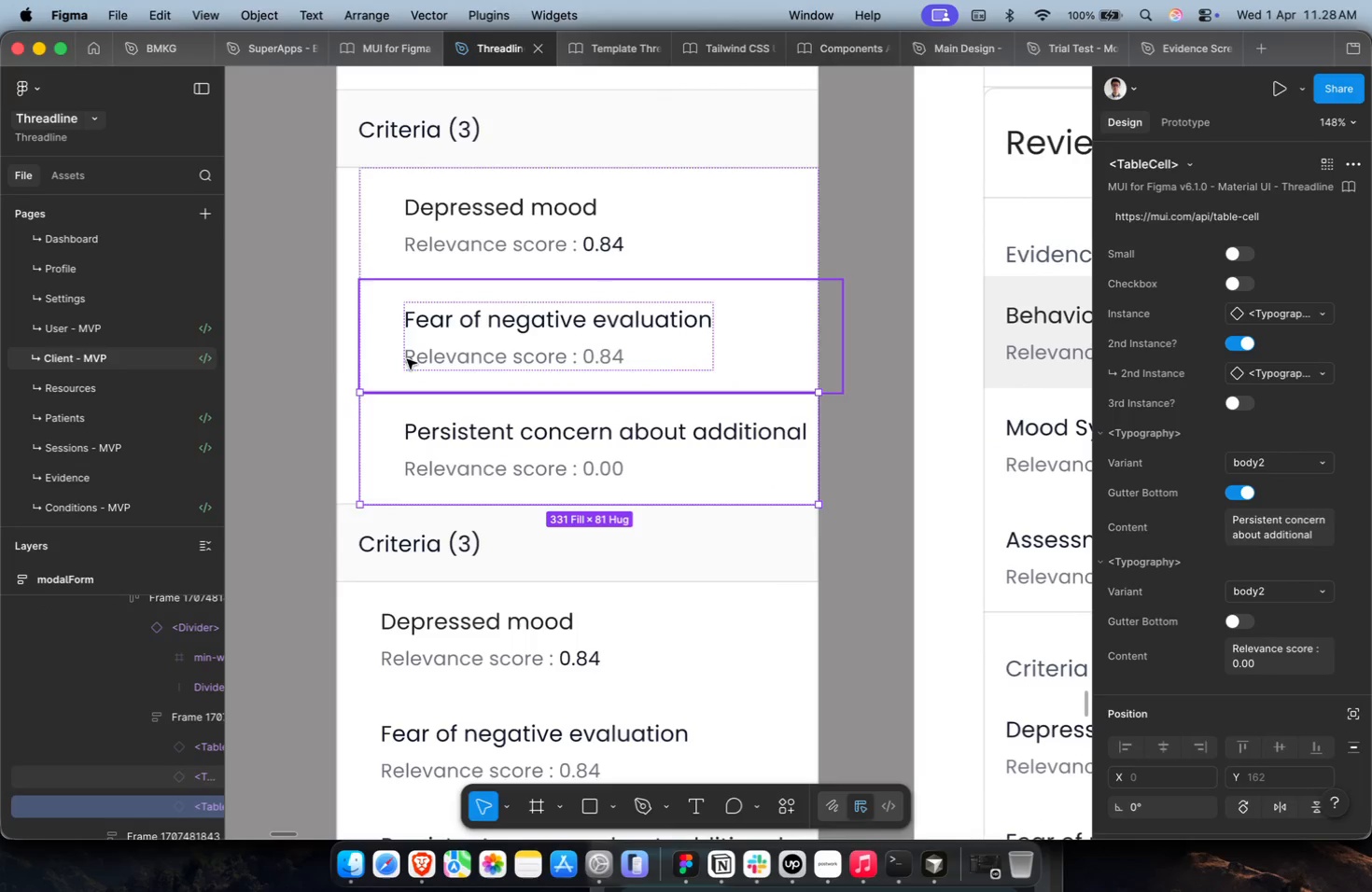 
left_click([259, 373])
 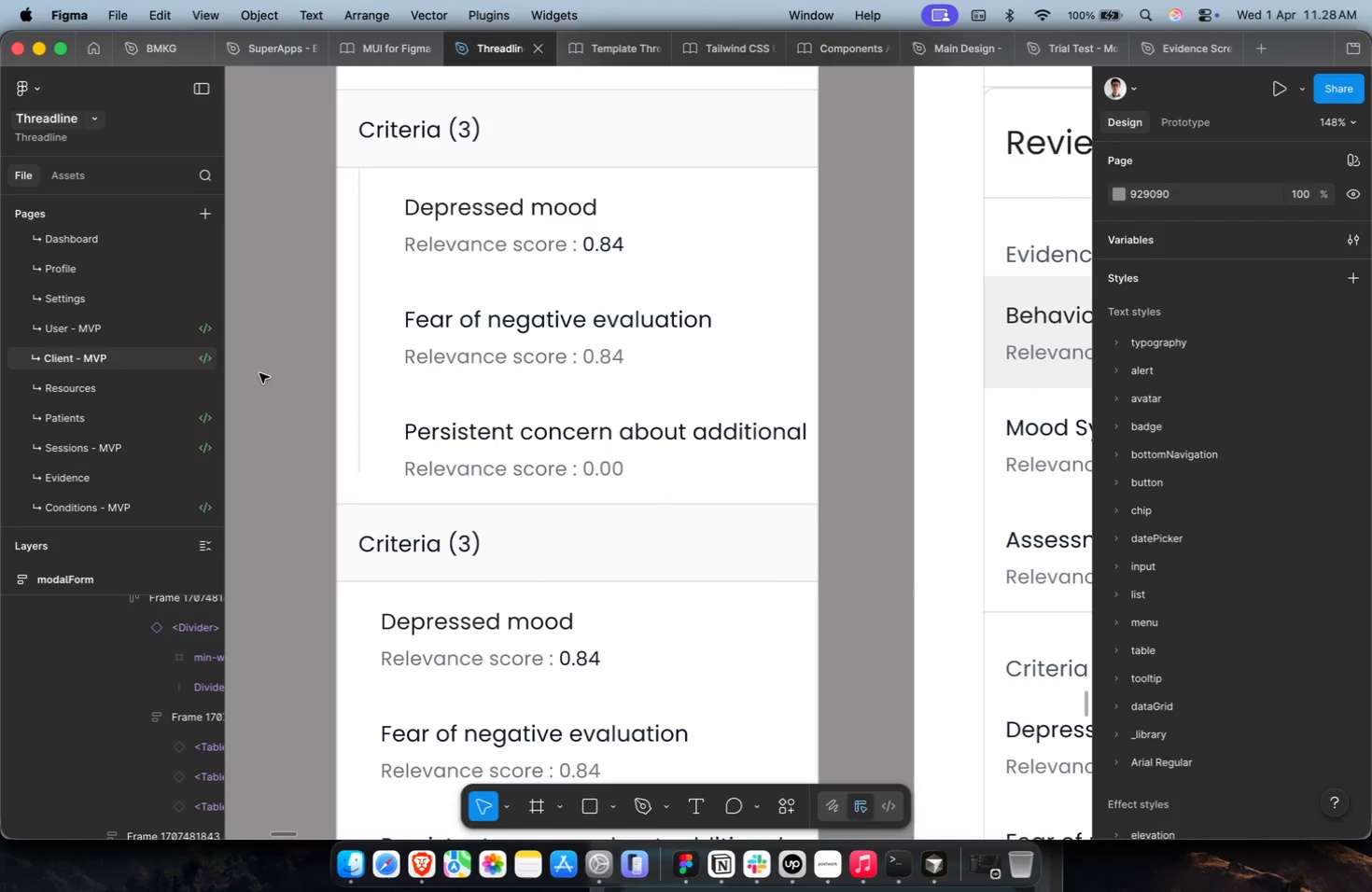 
hold_key(key=ShiftLeft, duration=1.28)
scroll: coordinate [259, 373], scroll_direction: up, amount: 2.0
 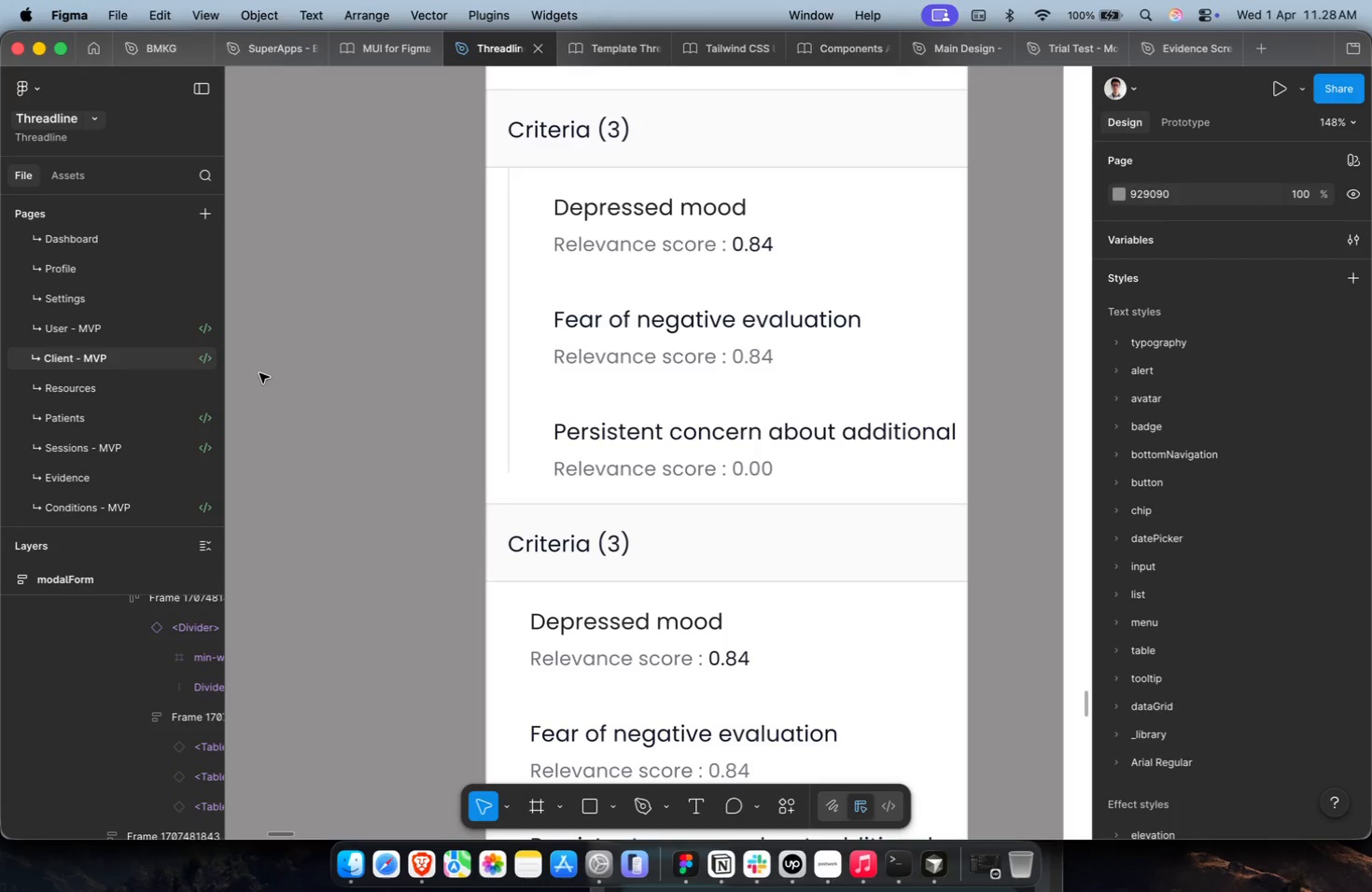 
hold_key(key=CommandLeft, duration=2.12)
 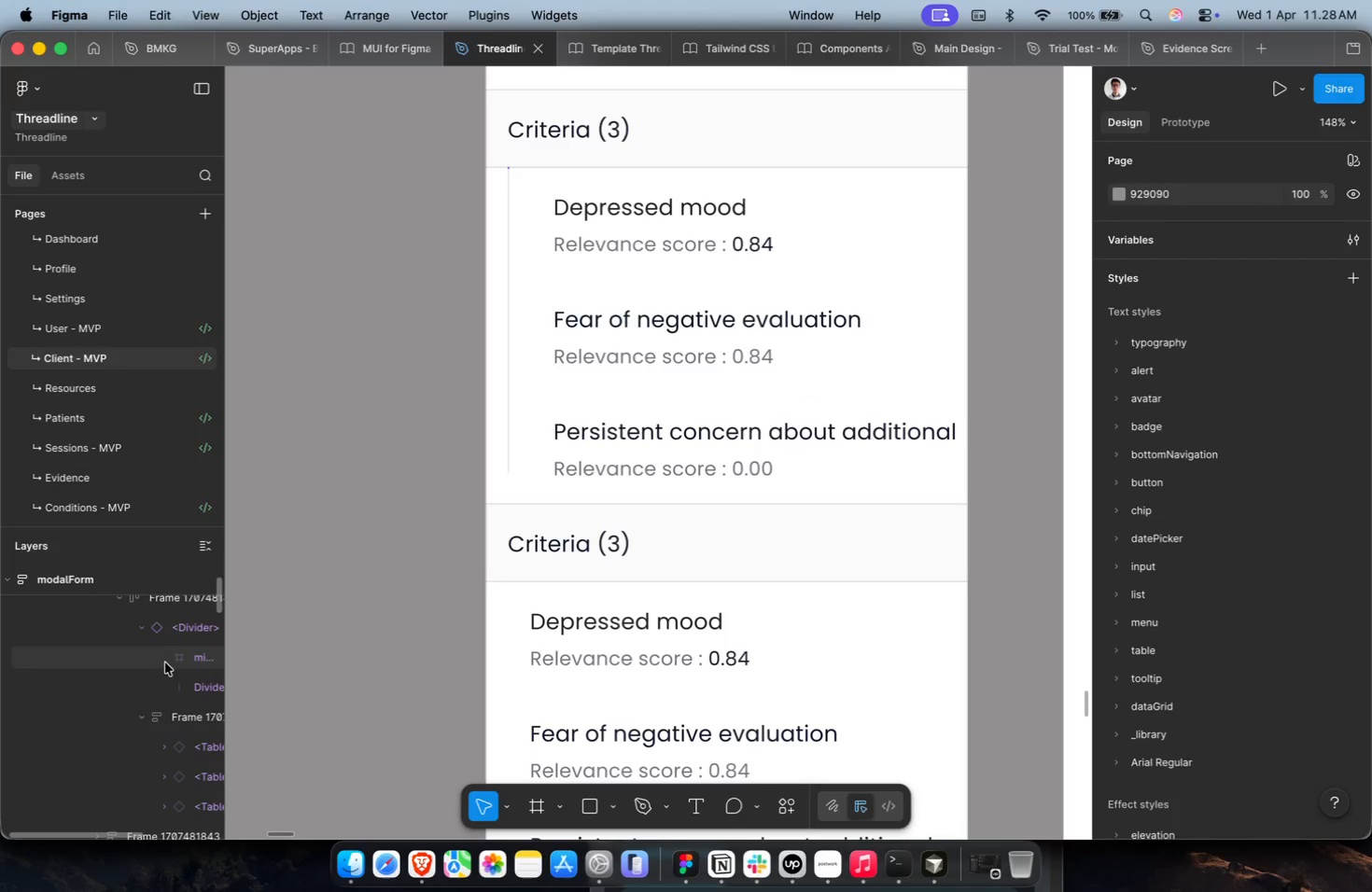 
key(Meta+CommandLeft)
 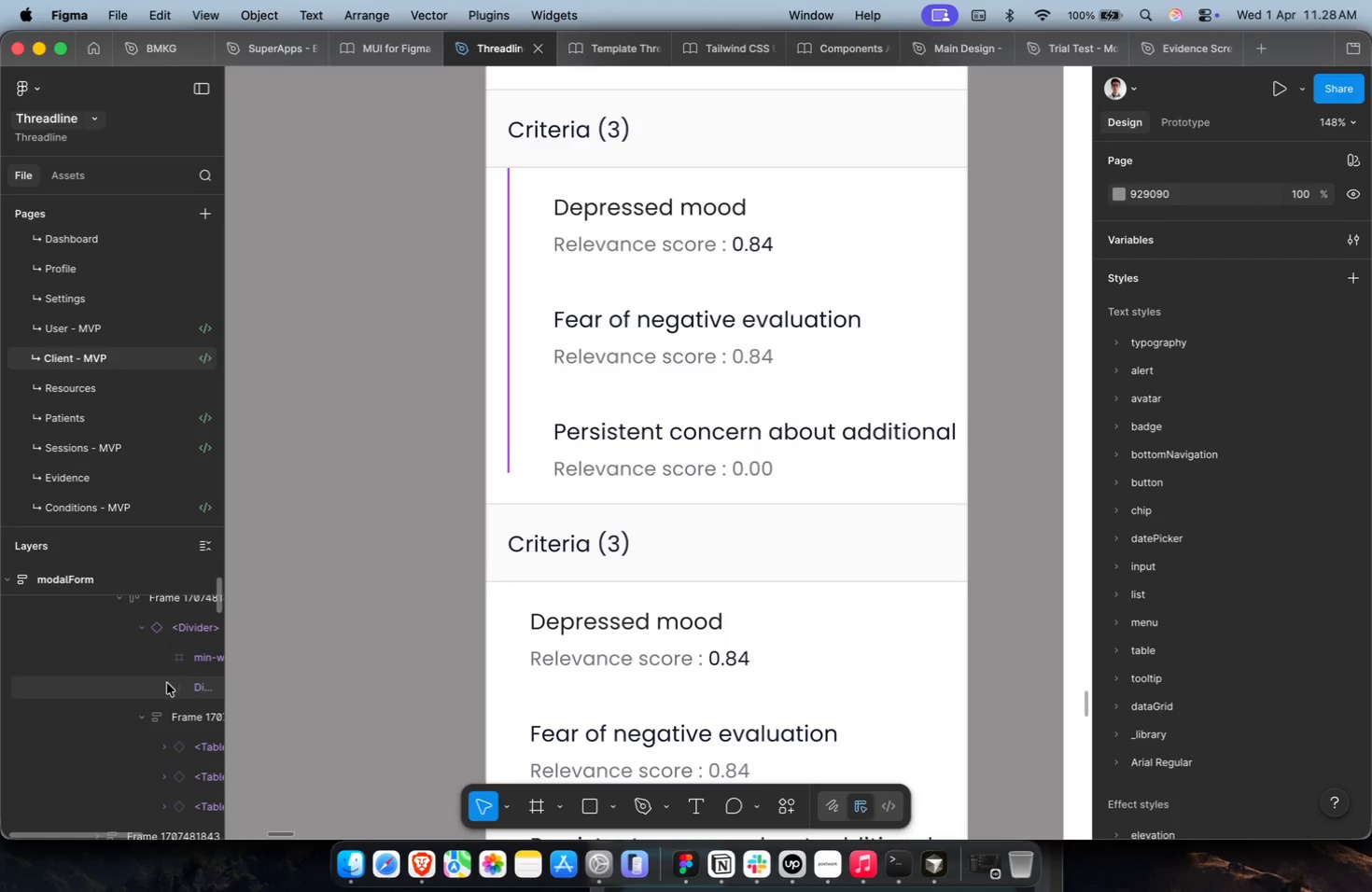 
left_click([167, 683])
 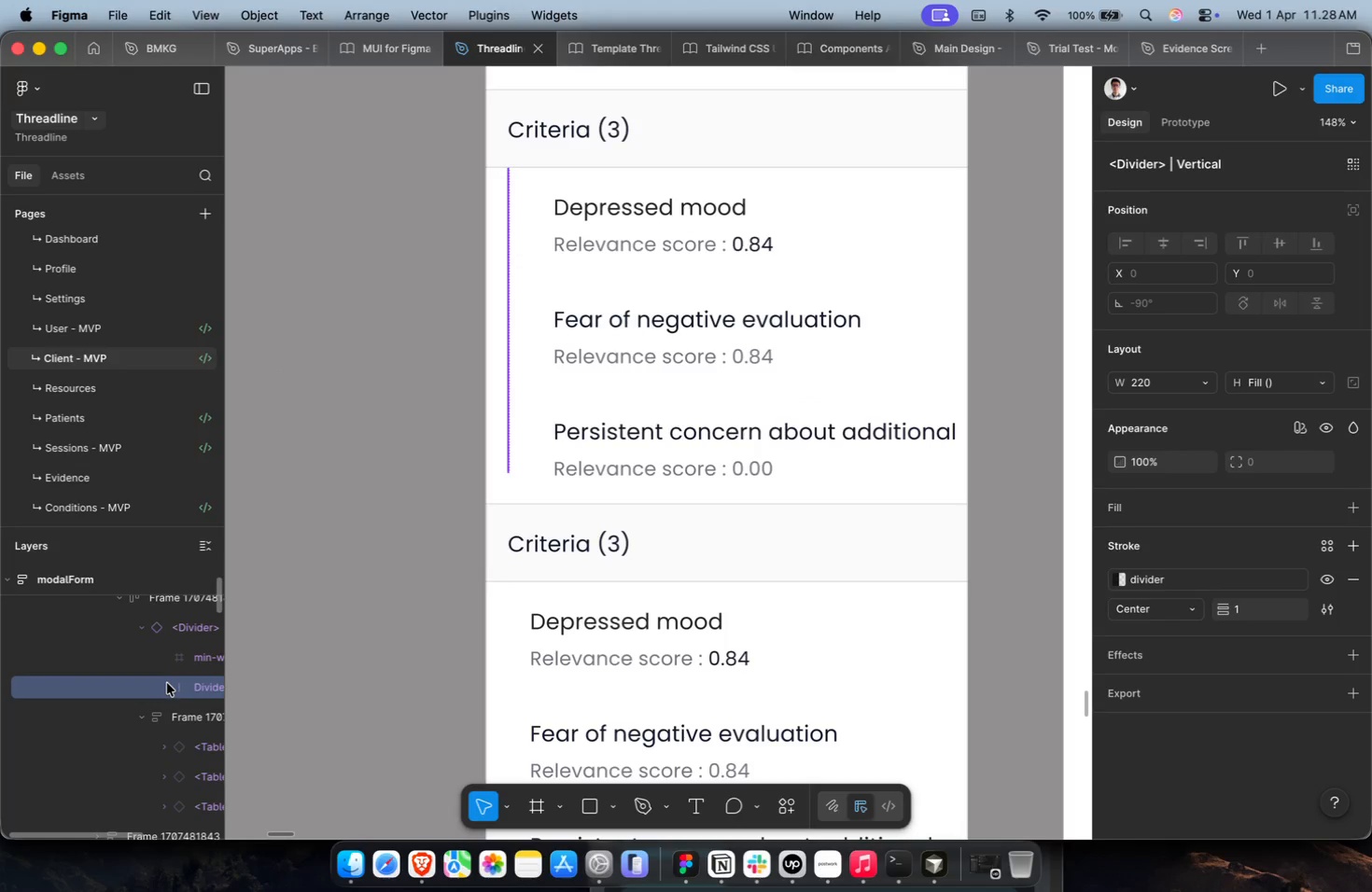 
key(Backspace)
 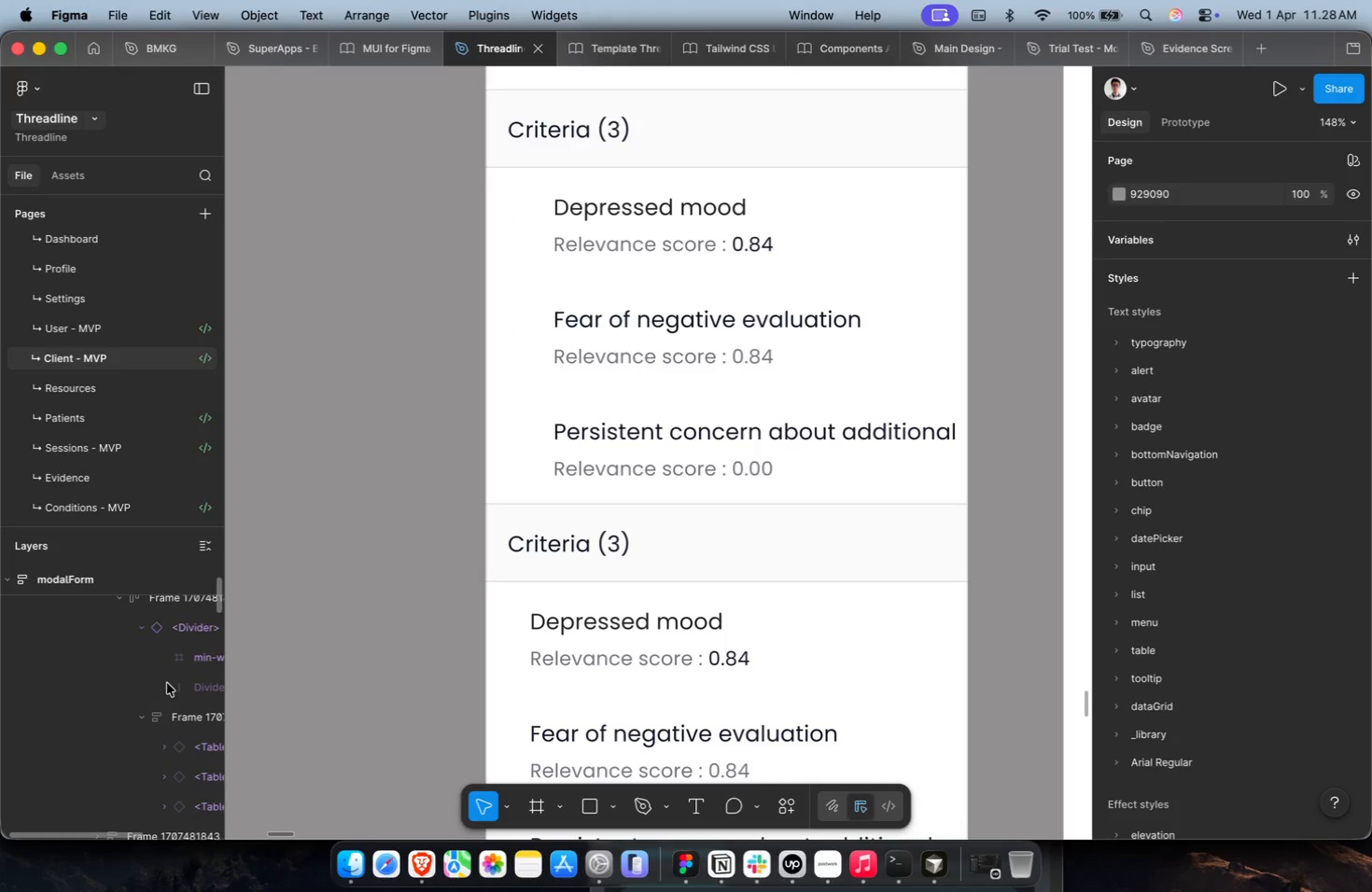 
key(Meta+Z)
 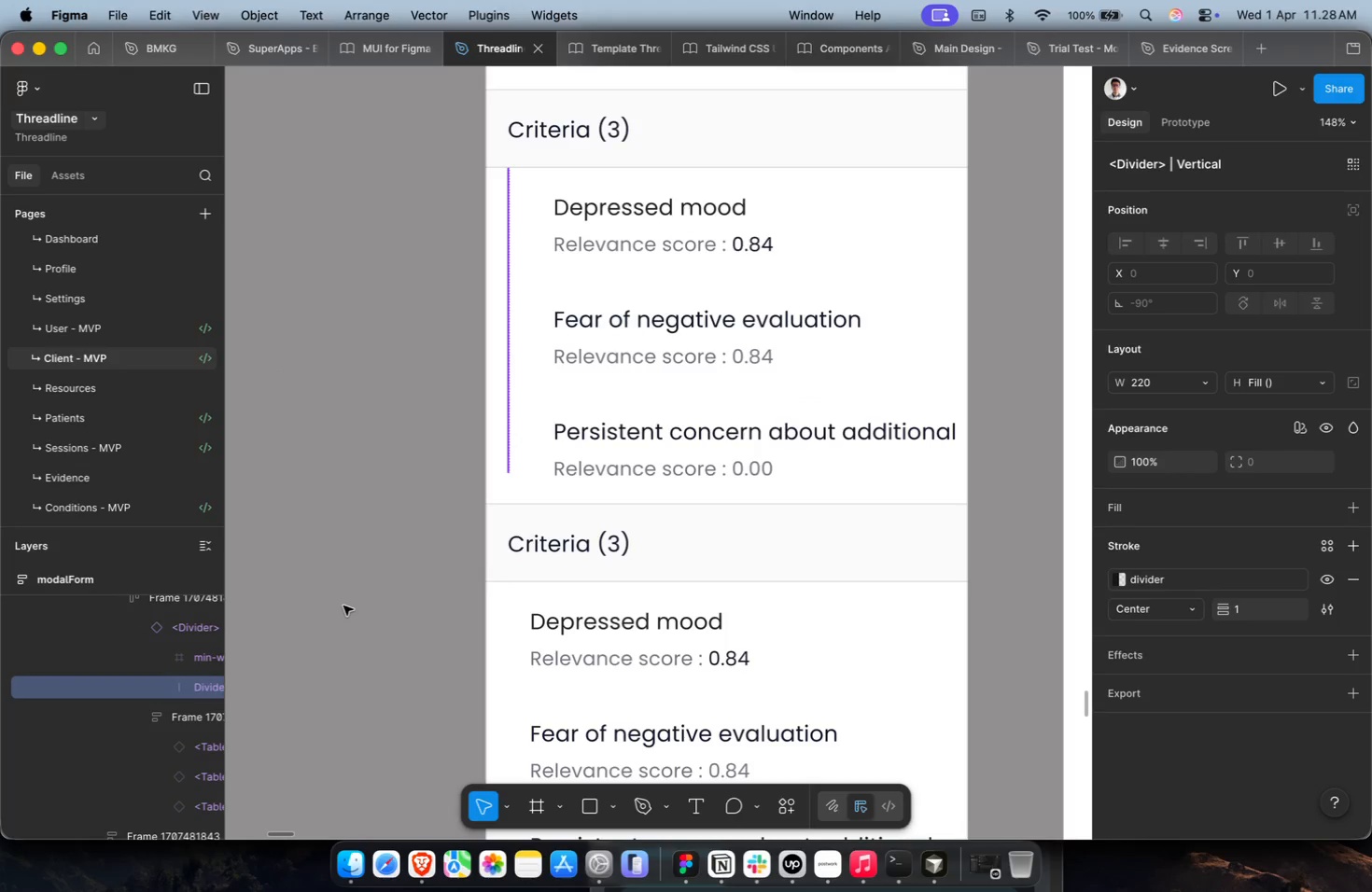 
key(Meta+Z)
 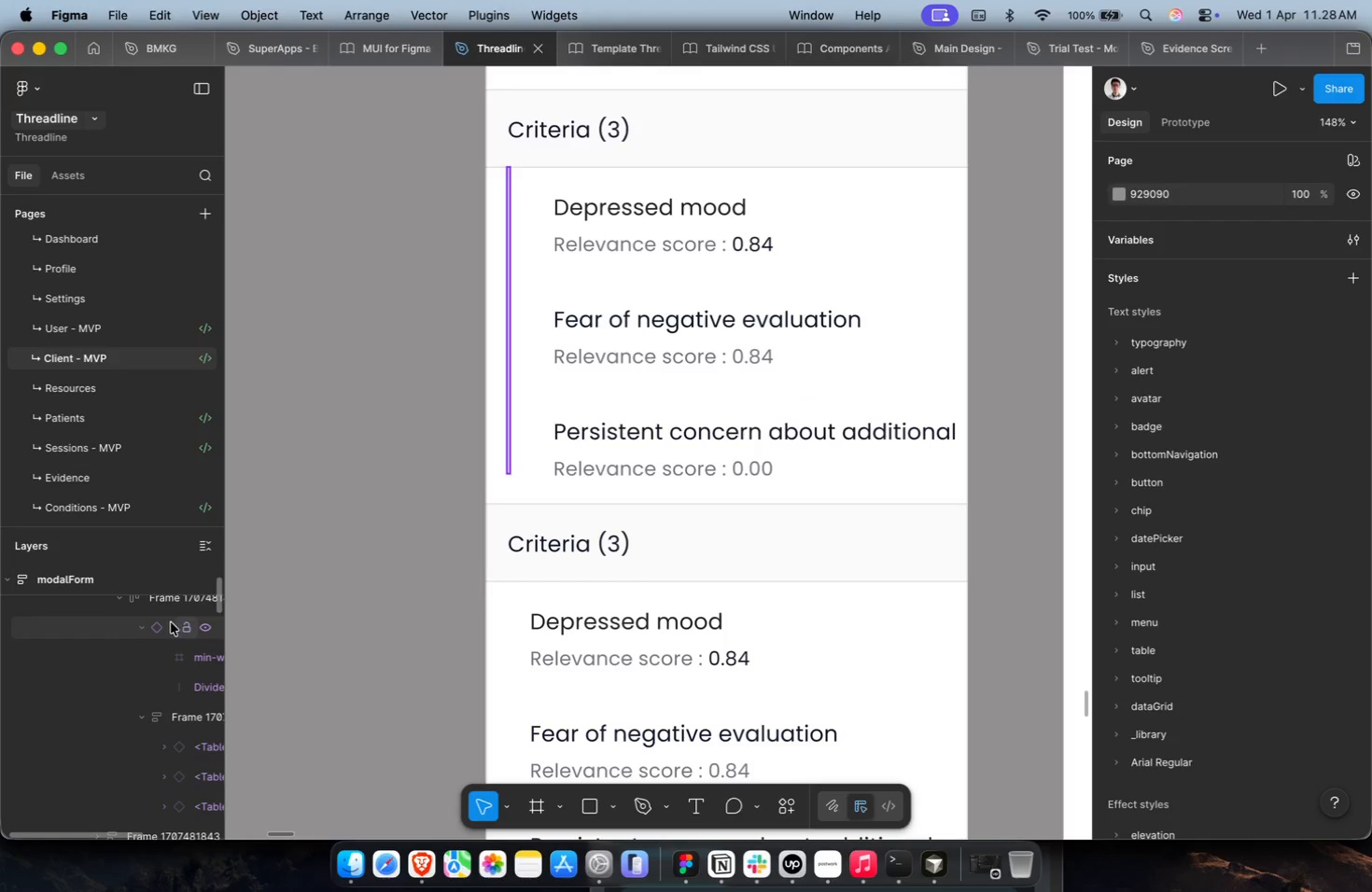 
key(Backspace)
 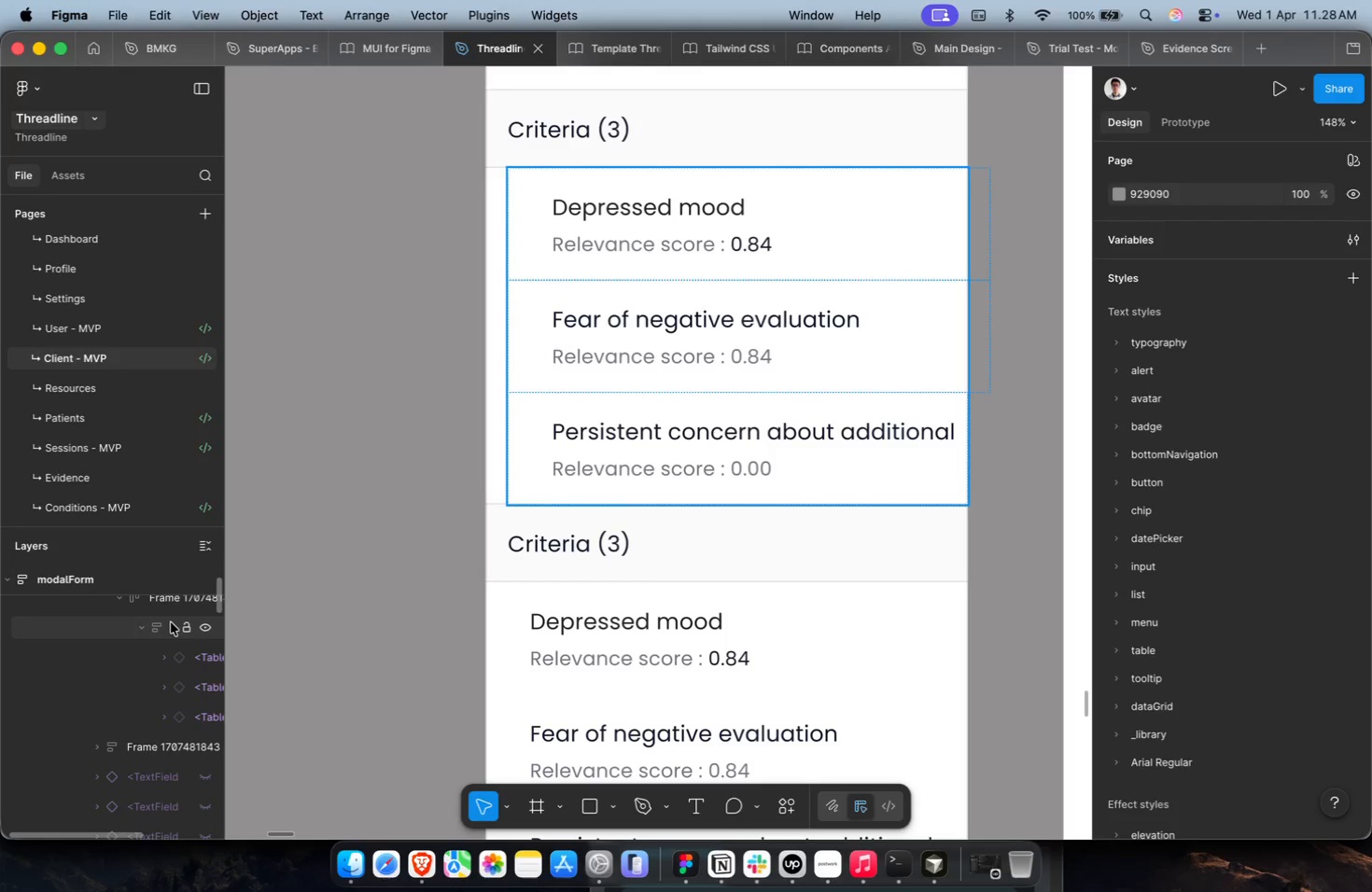 
key(Meta+Z)
 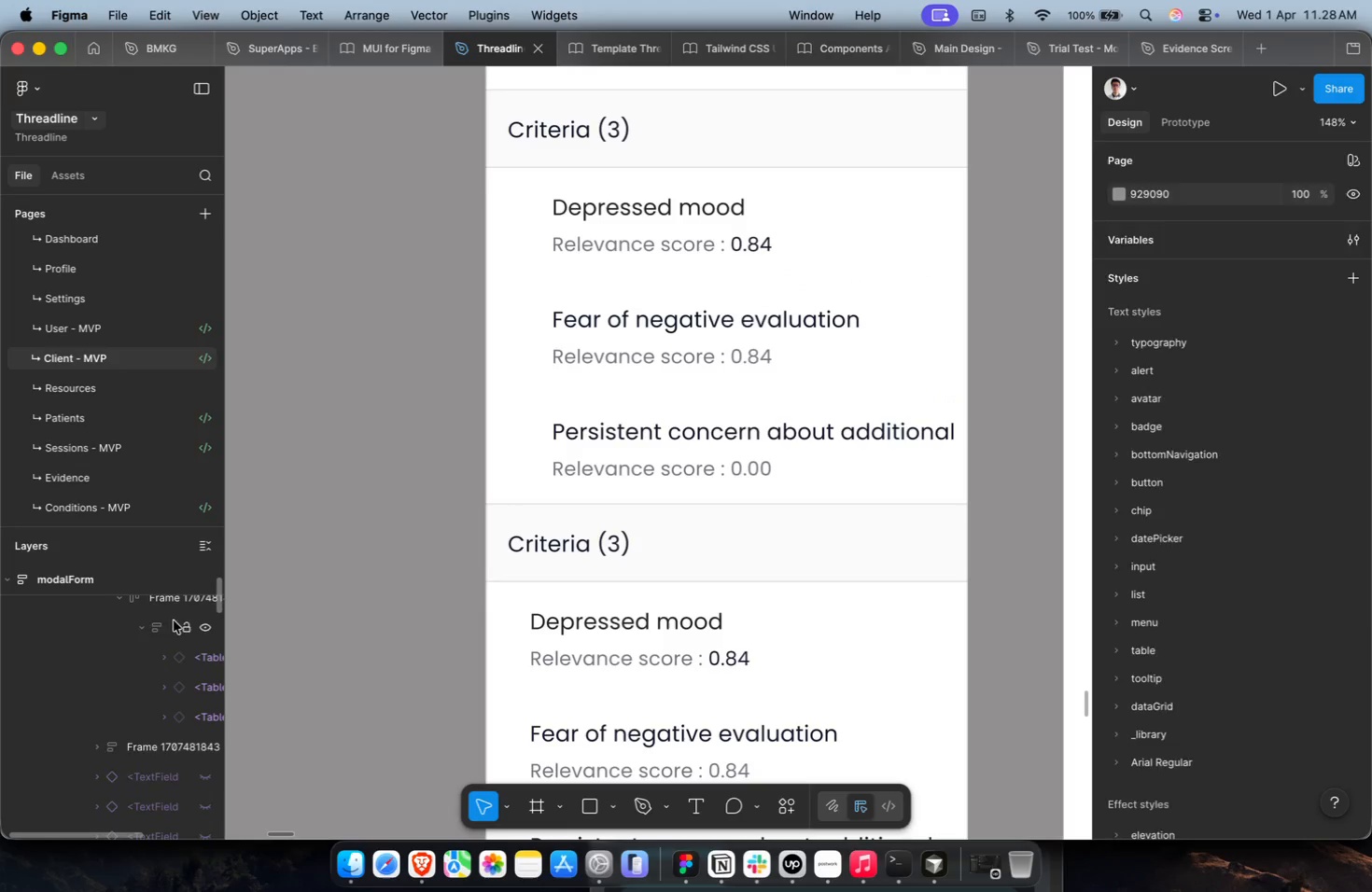 
key(Meta+Z)
 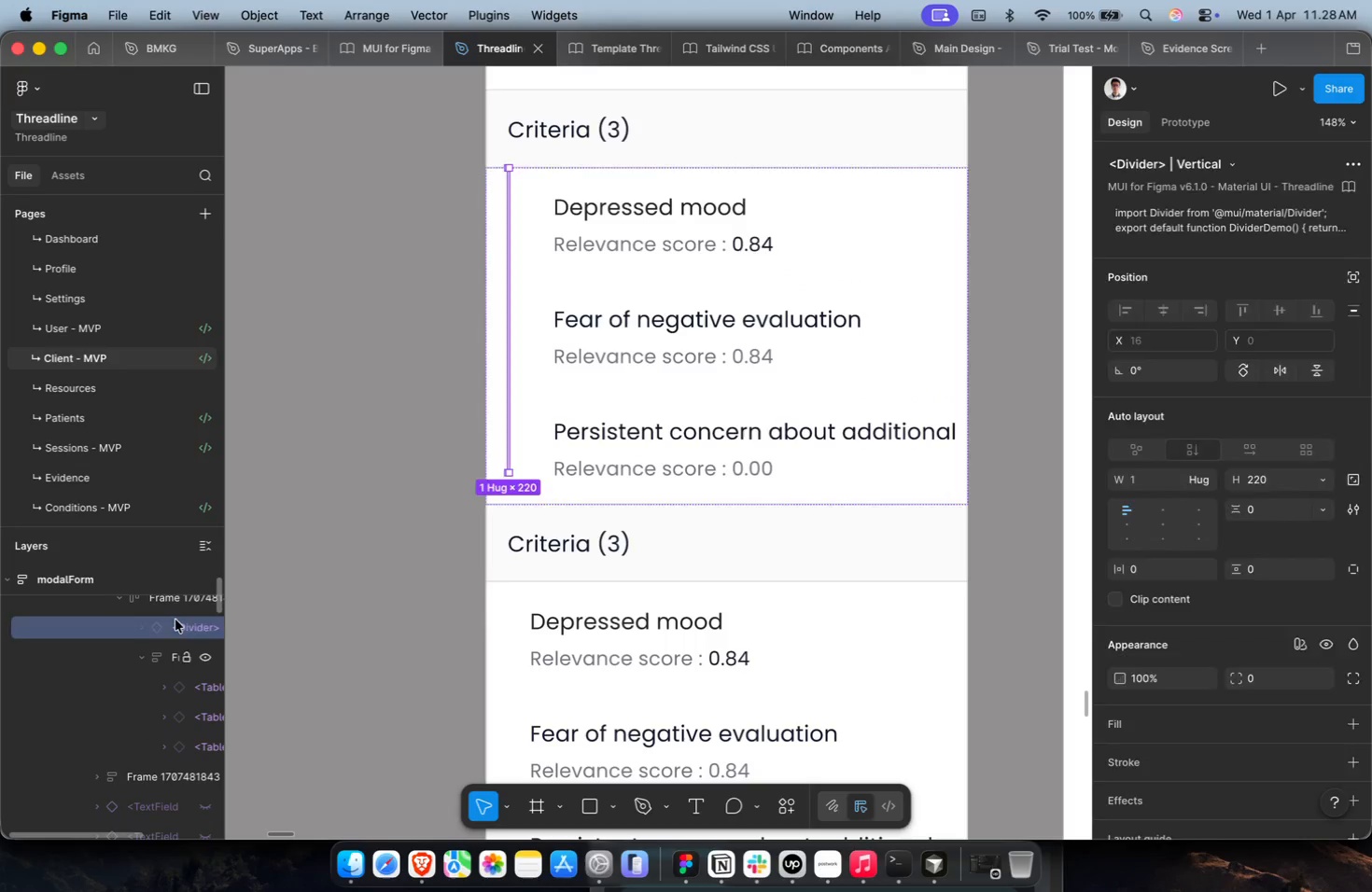 
key(Meta+Z)
 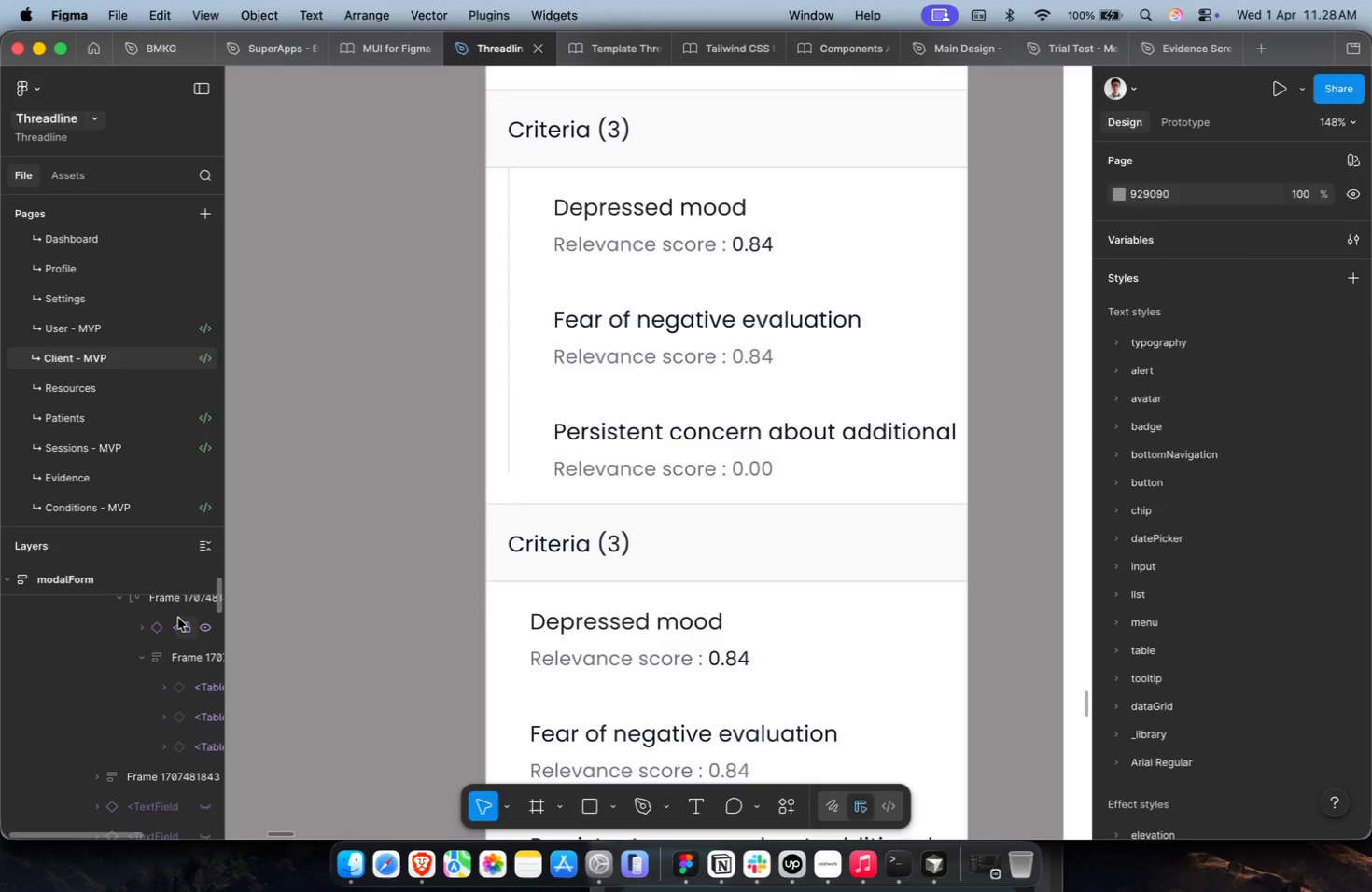 
key(Meta+Z)
 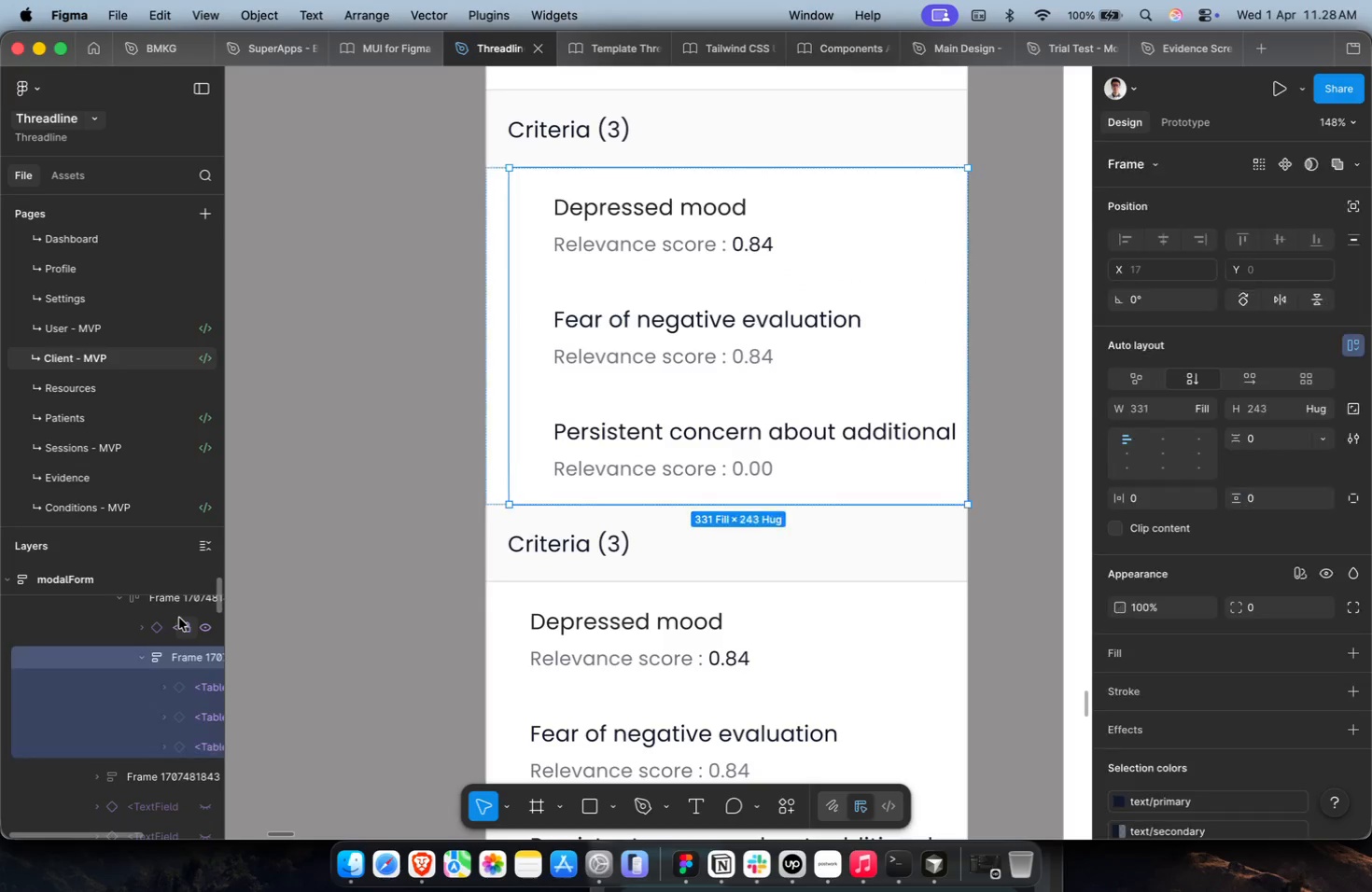 
key(Meta+Z)
 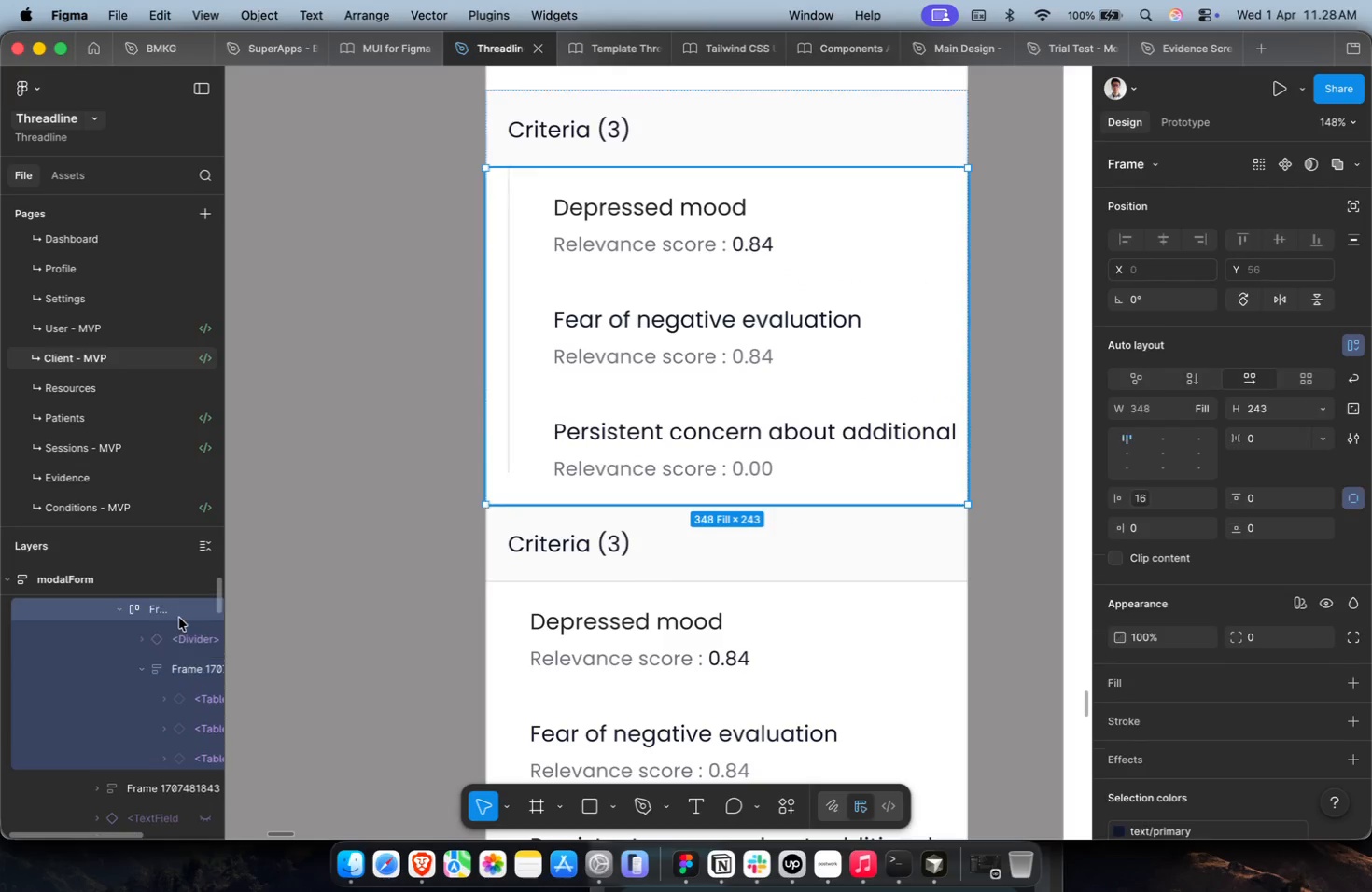 
key(Meta+Z)
 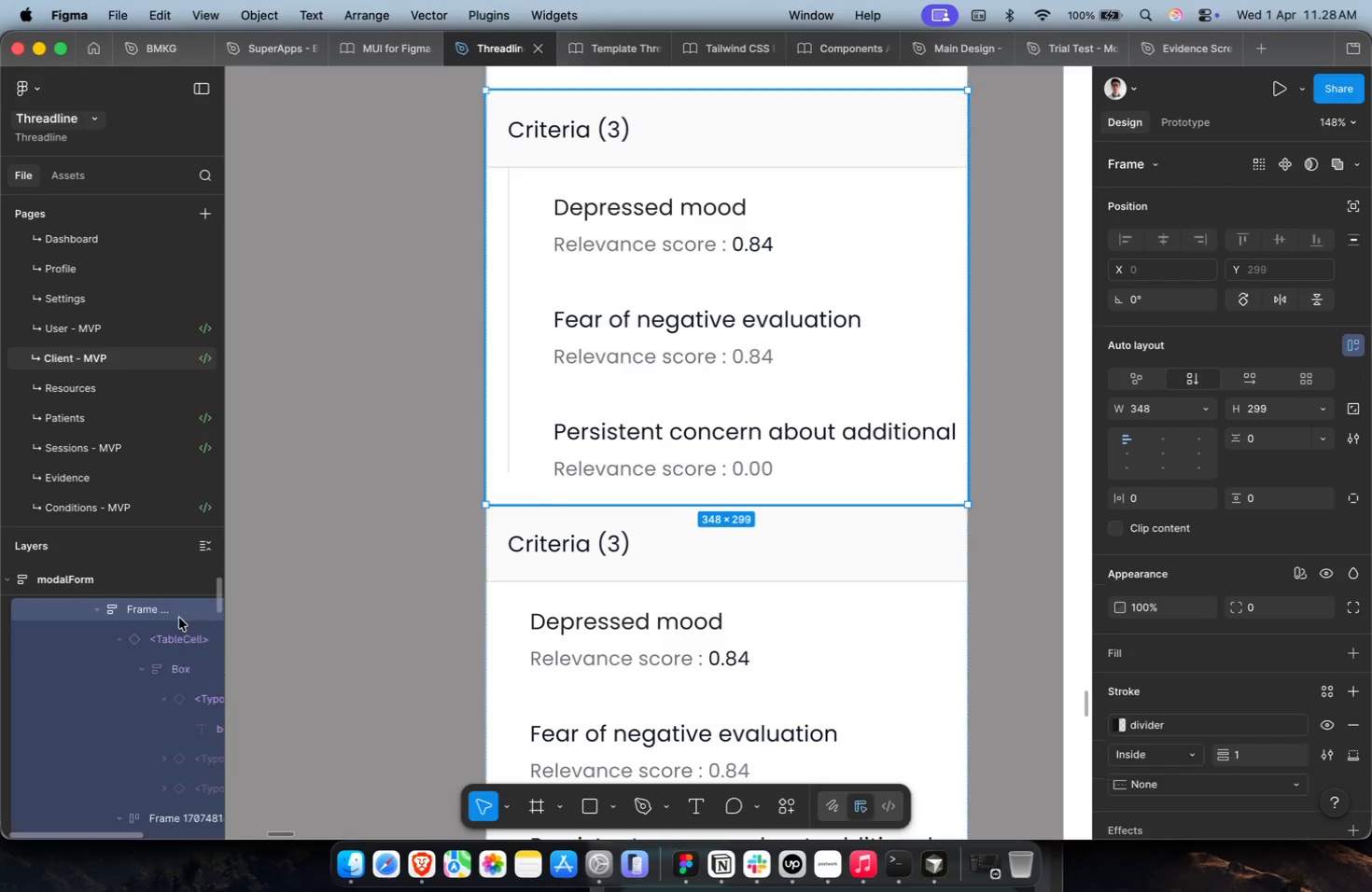 
key(Meta+Z)
 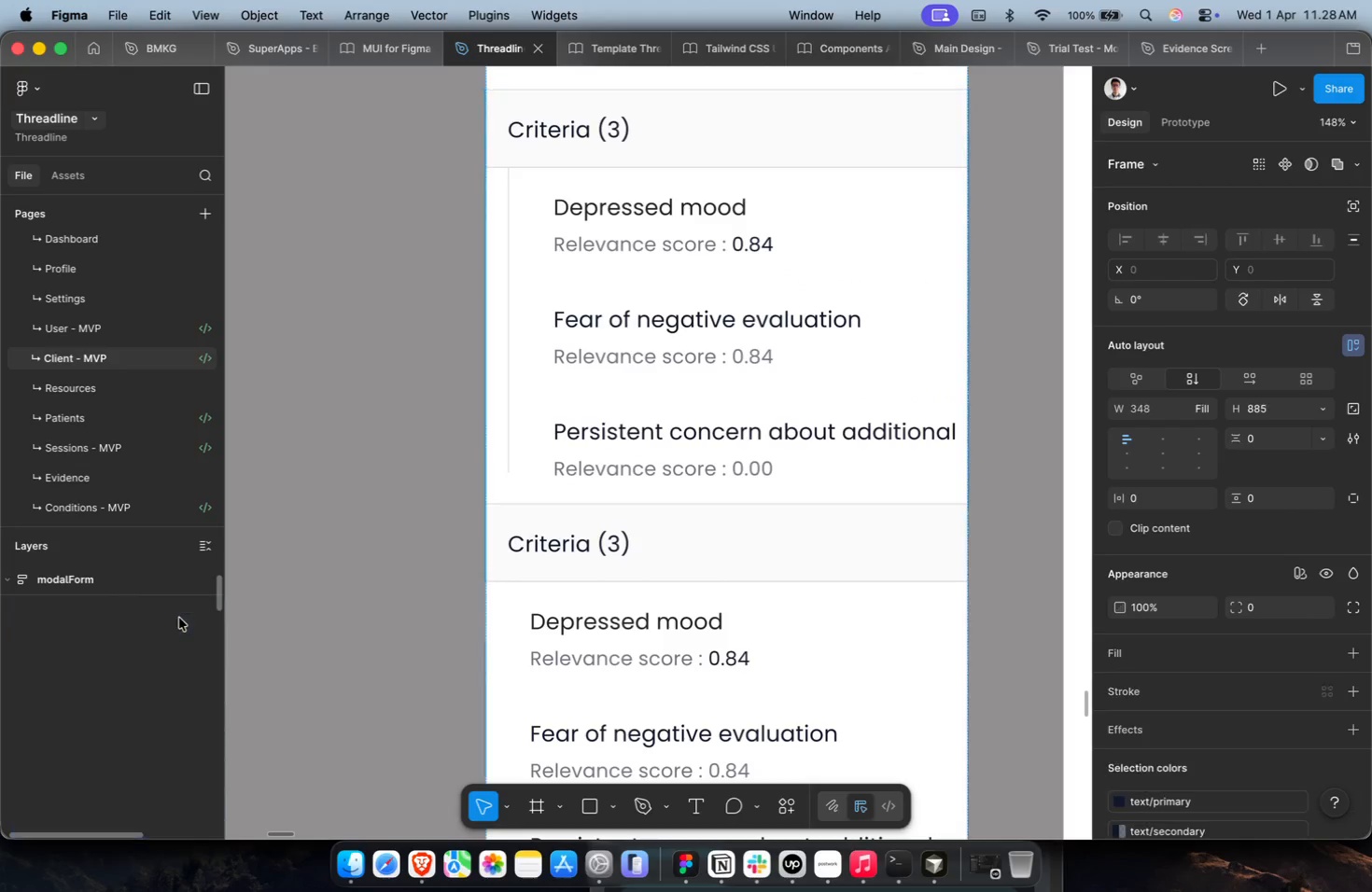 
key(Meta+Z)
 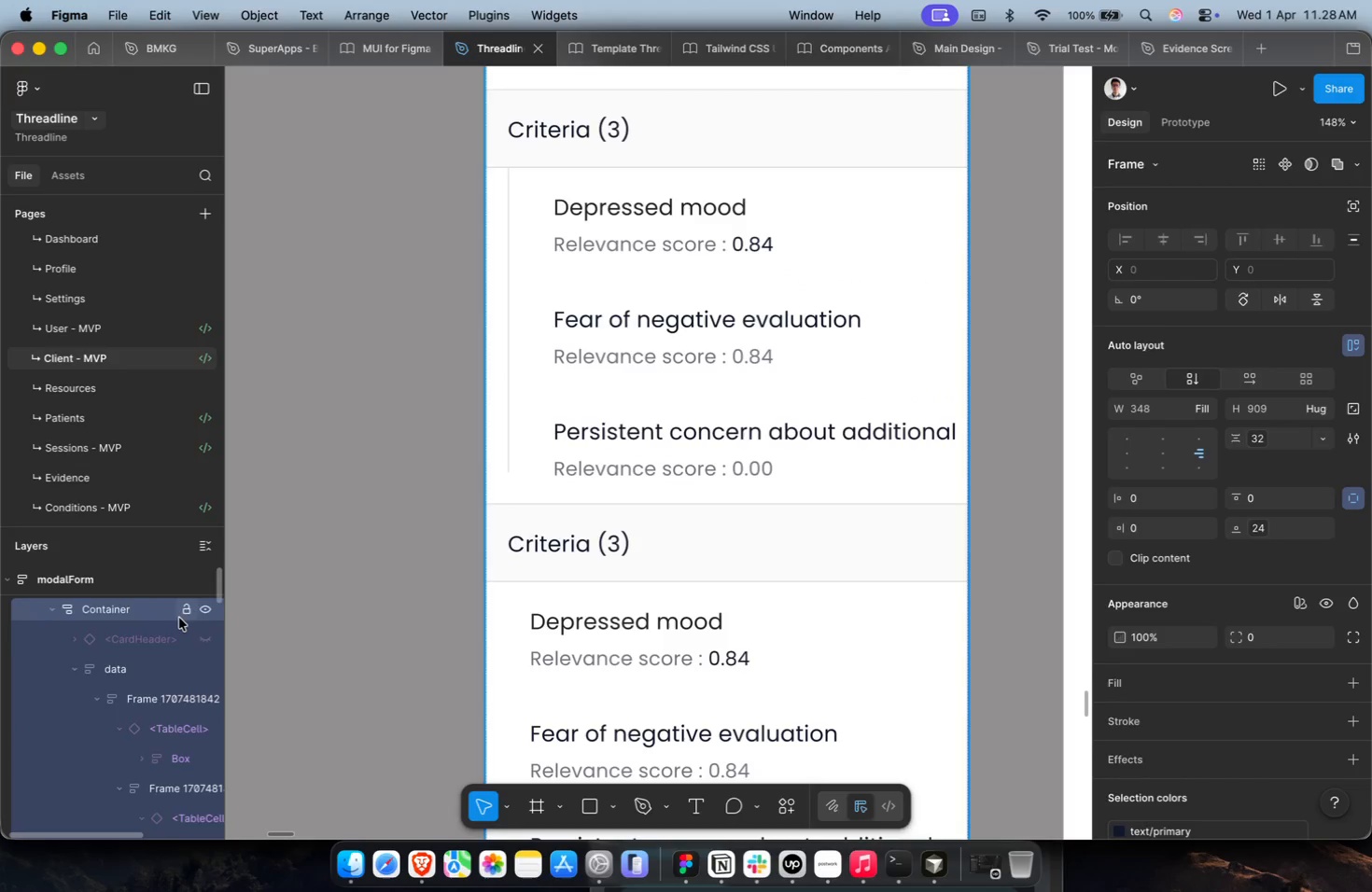 
hold_key(key=Z, duration=1.01)
 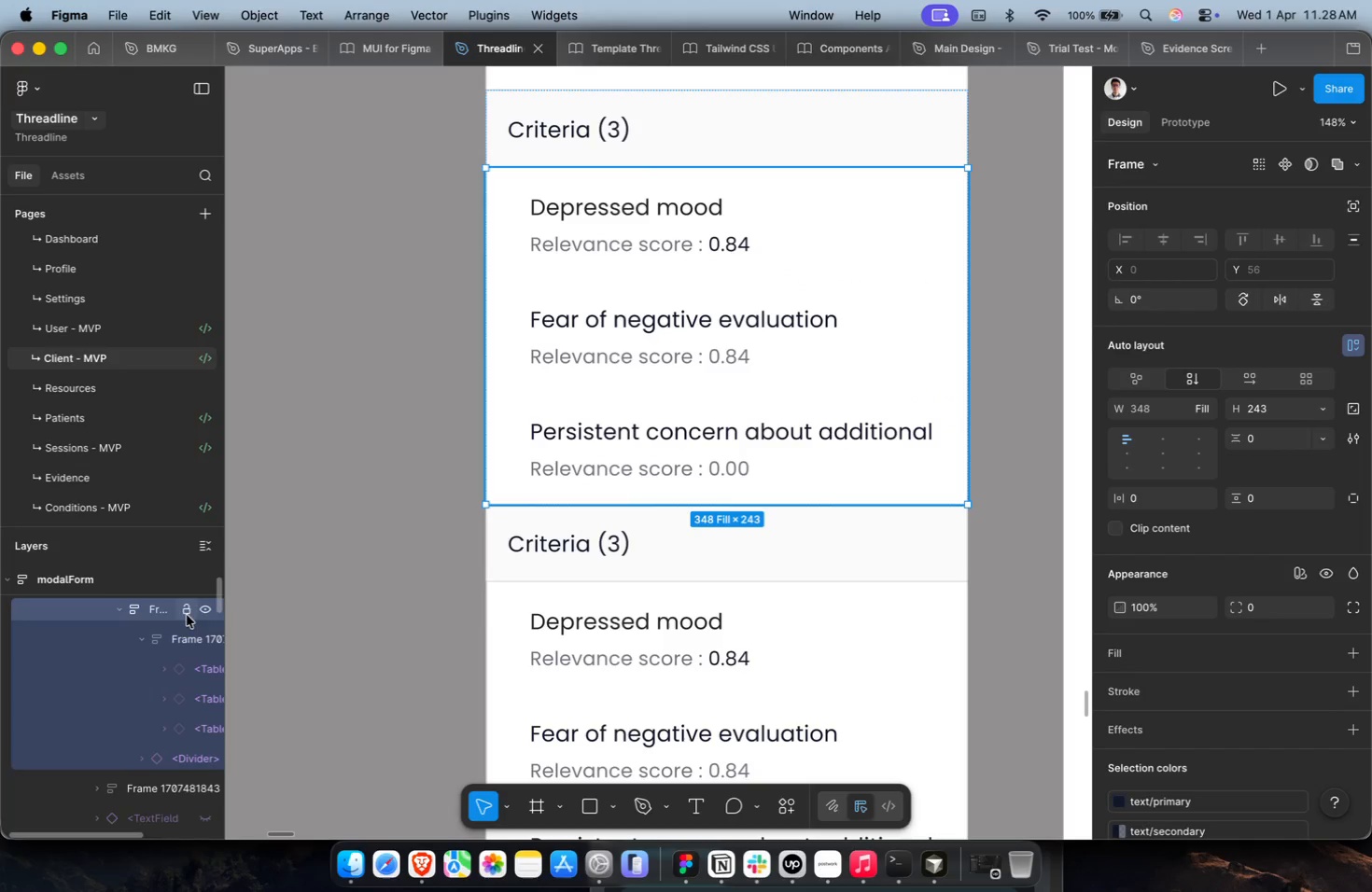 
key(Meta+Z)
 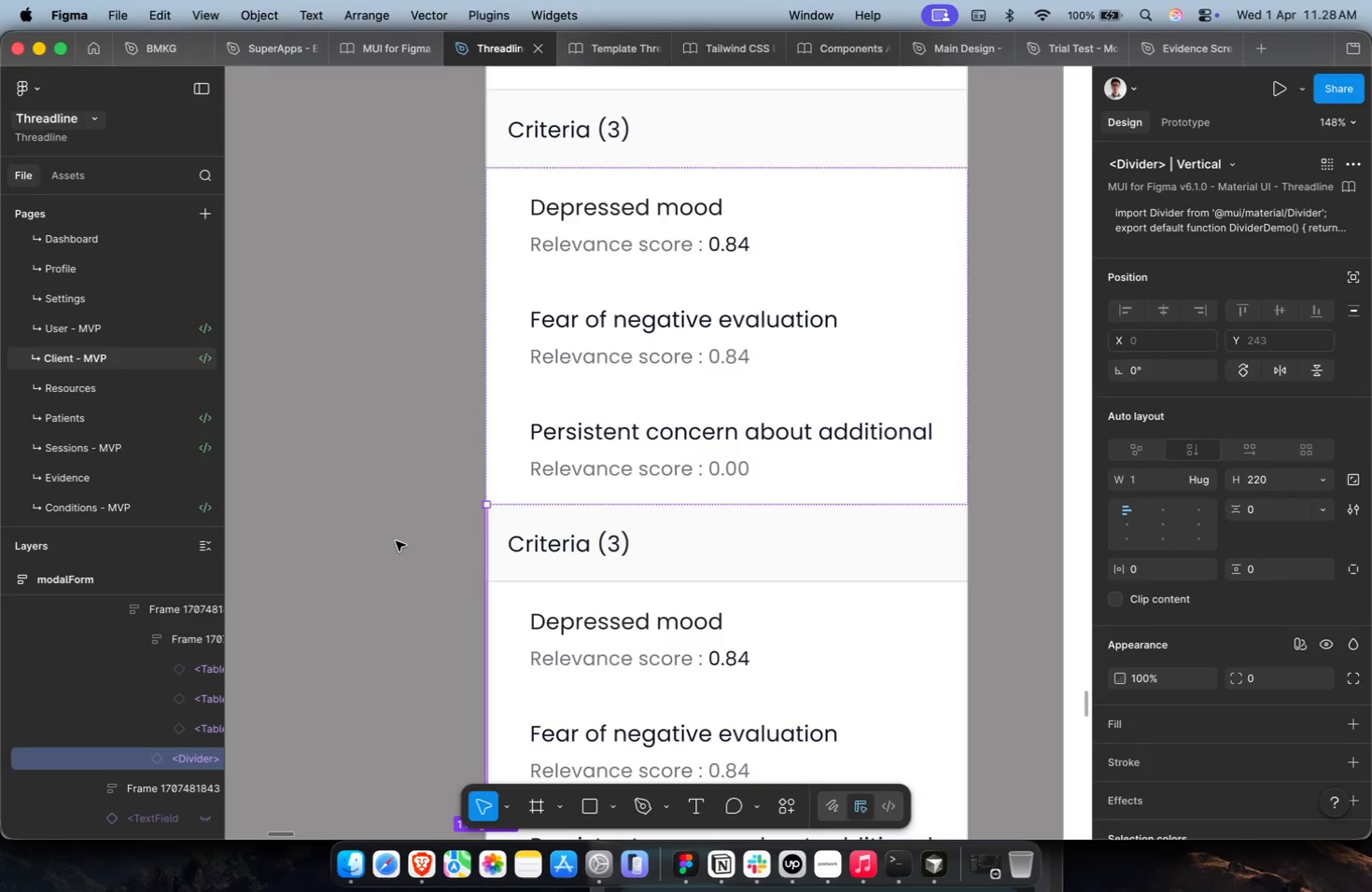 
scroll: coordinate [396, 541], scroll_direction: down, amount: 4.0
 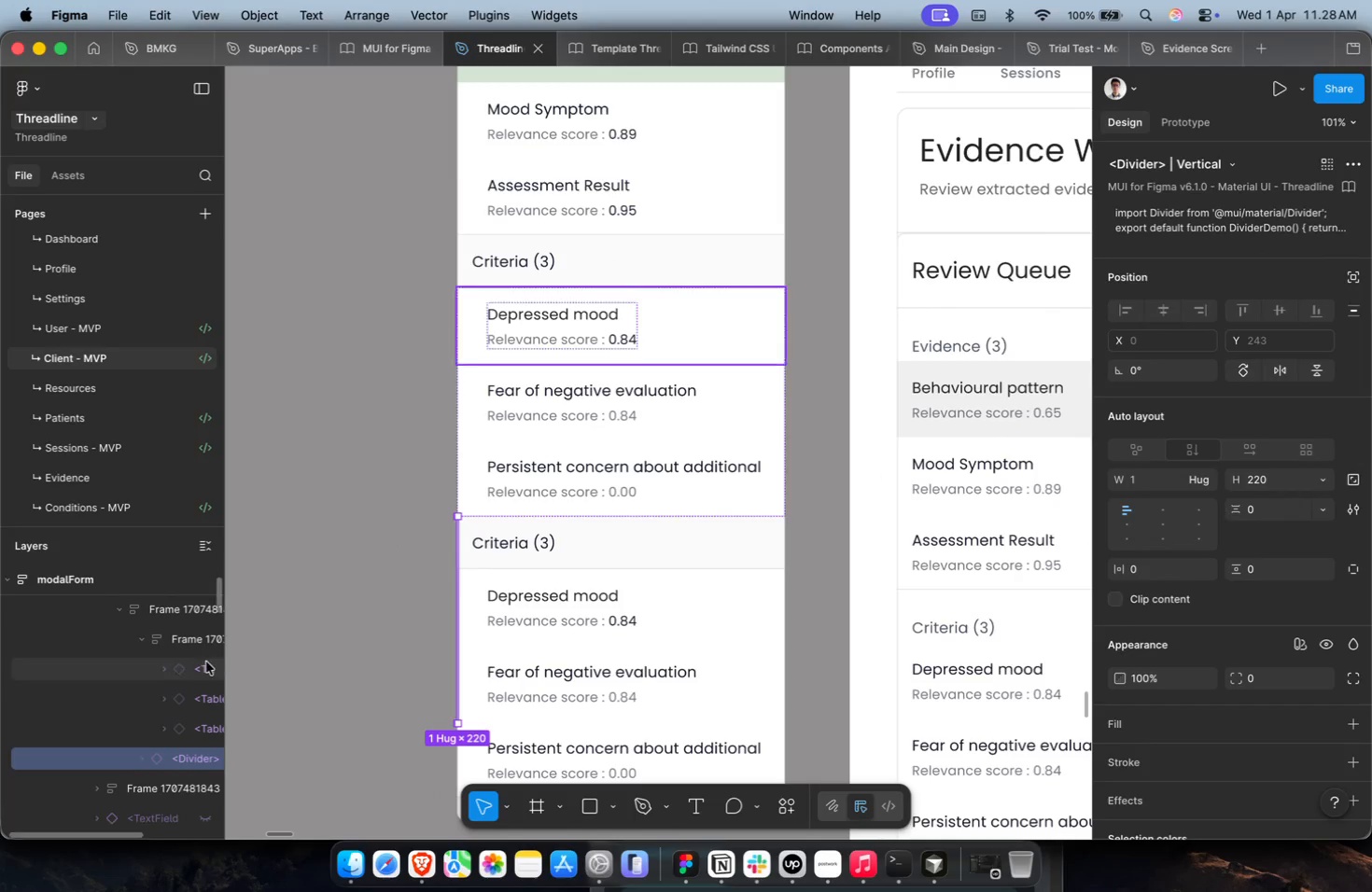 
key(Meta+Z)
 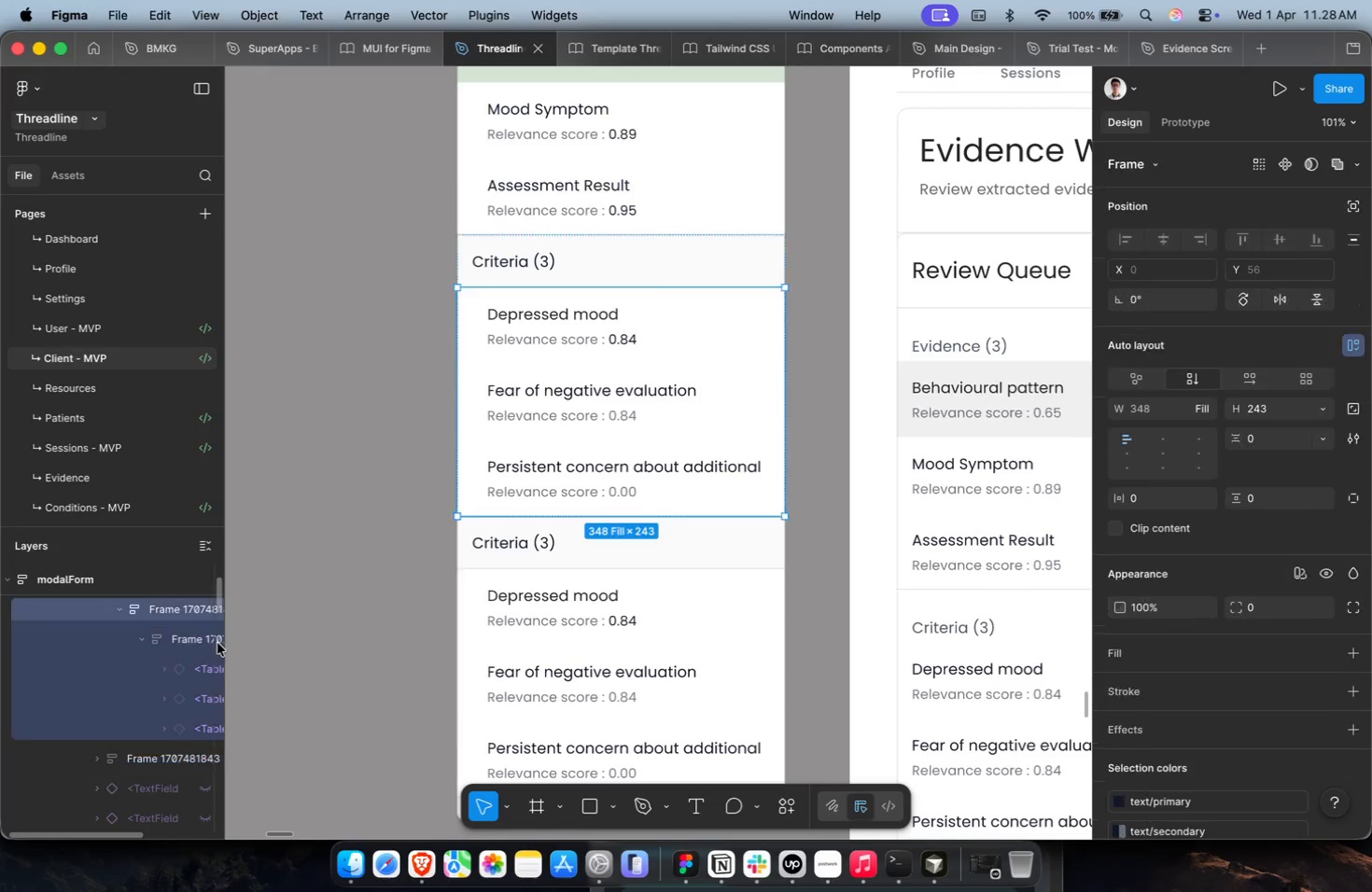 
key(Meta+Z)
 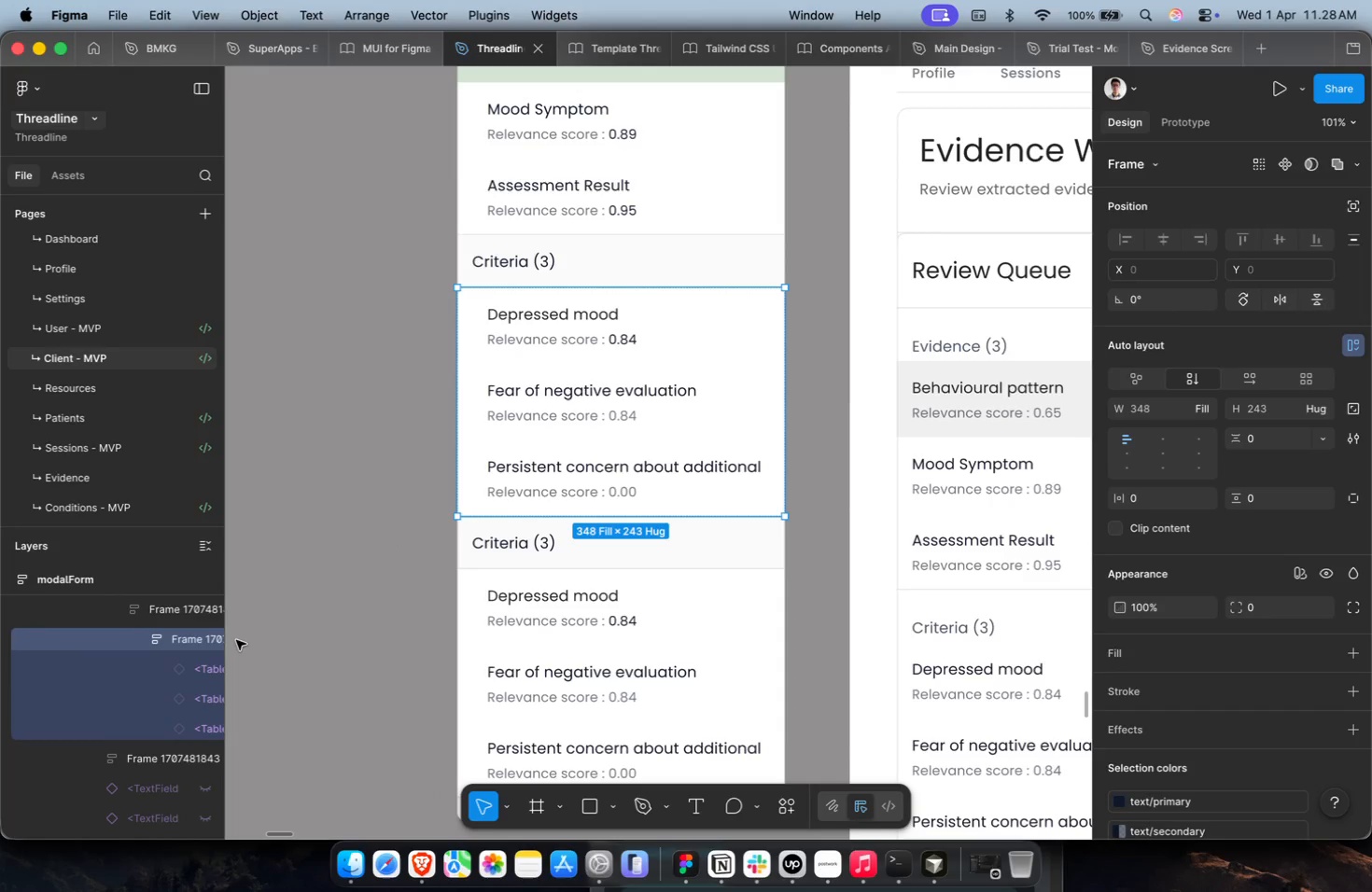 
key(Meta+Z)
 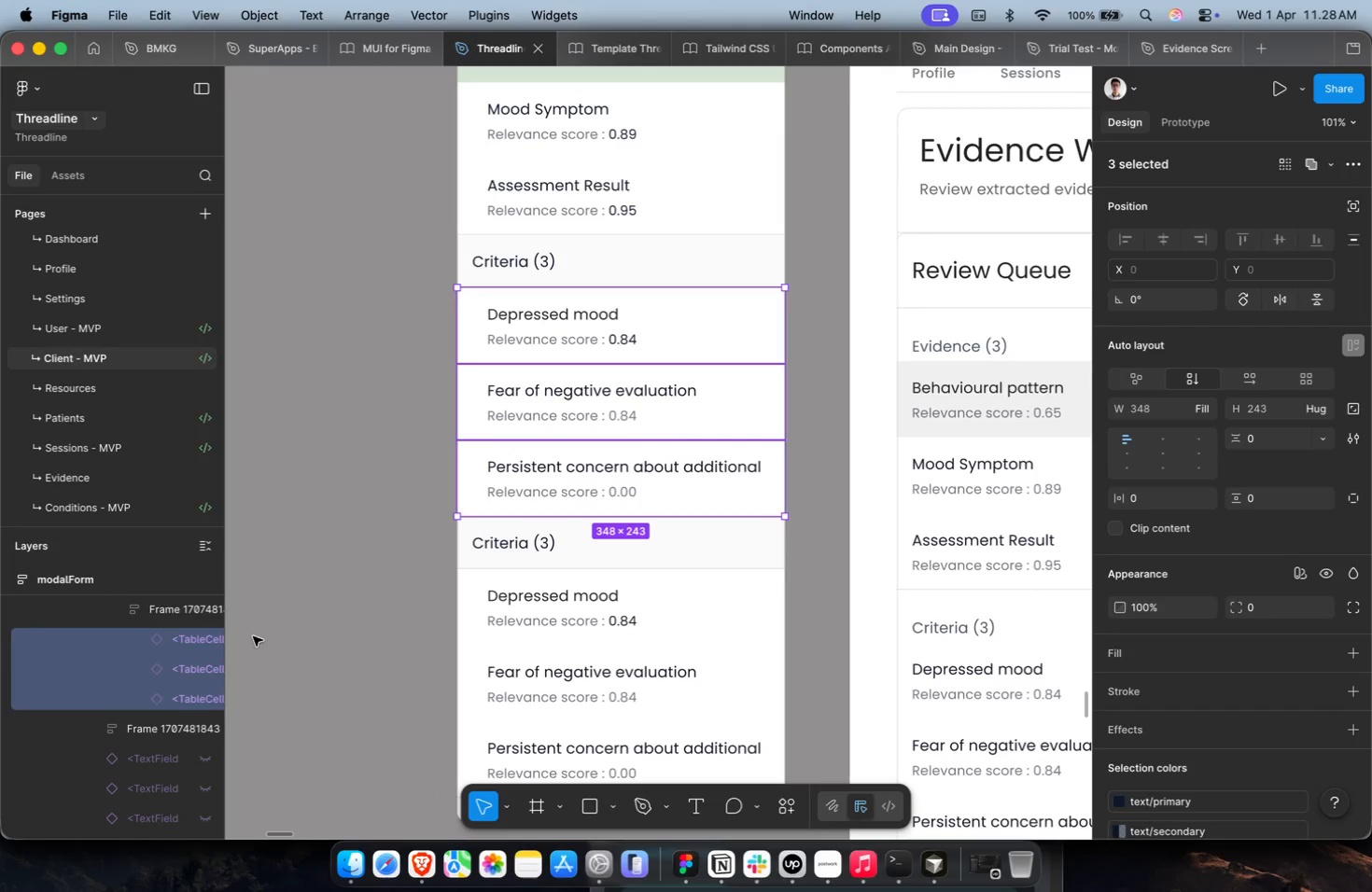 
key(Meta+Z)
 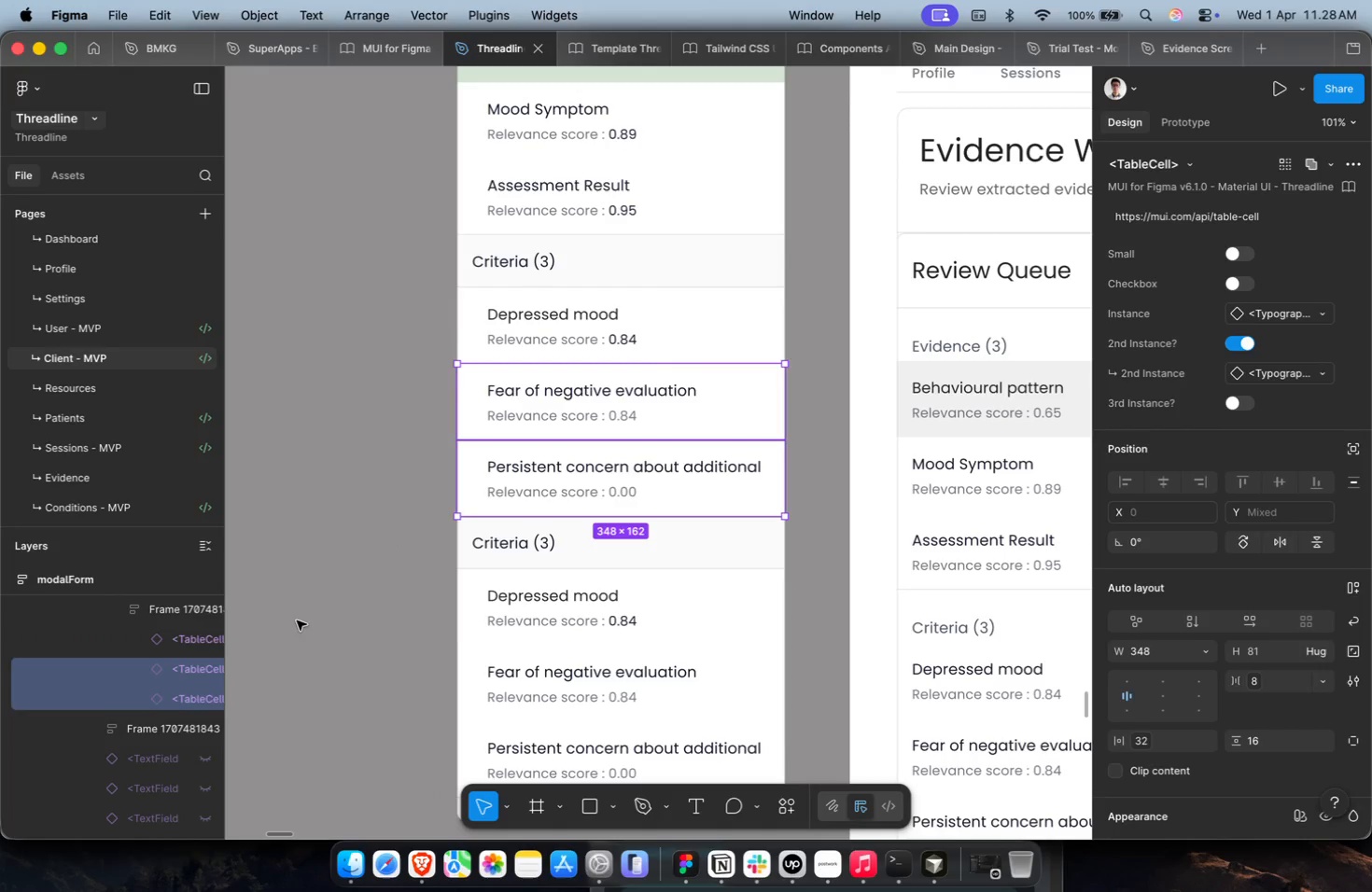 
left_click([306, 613])
 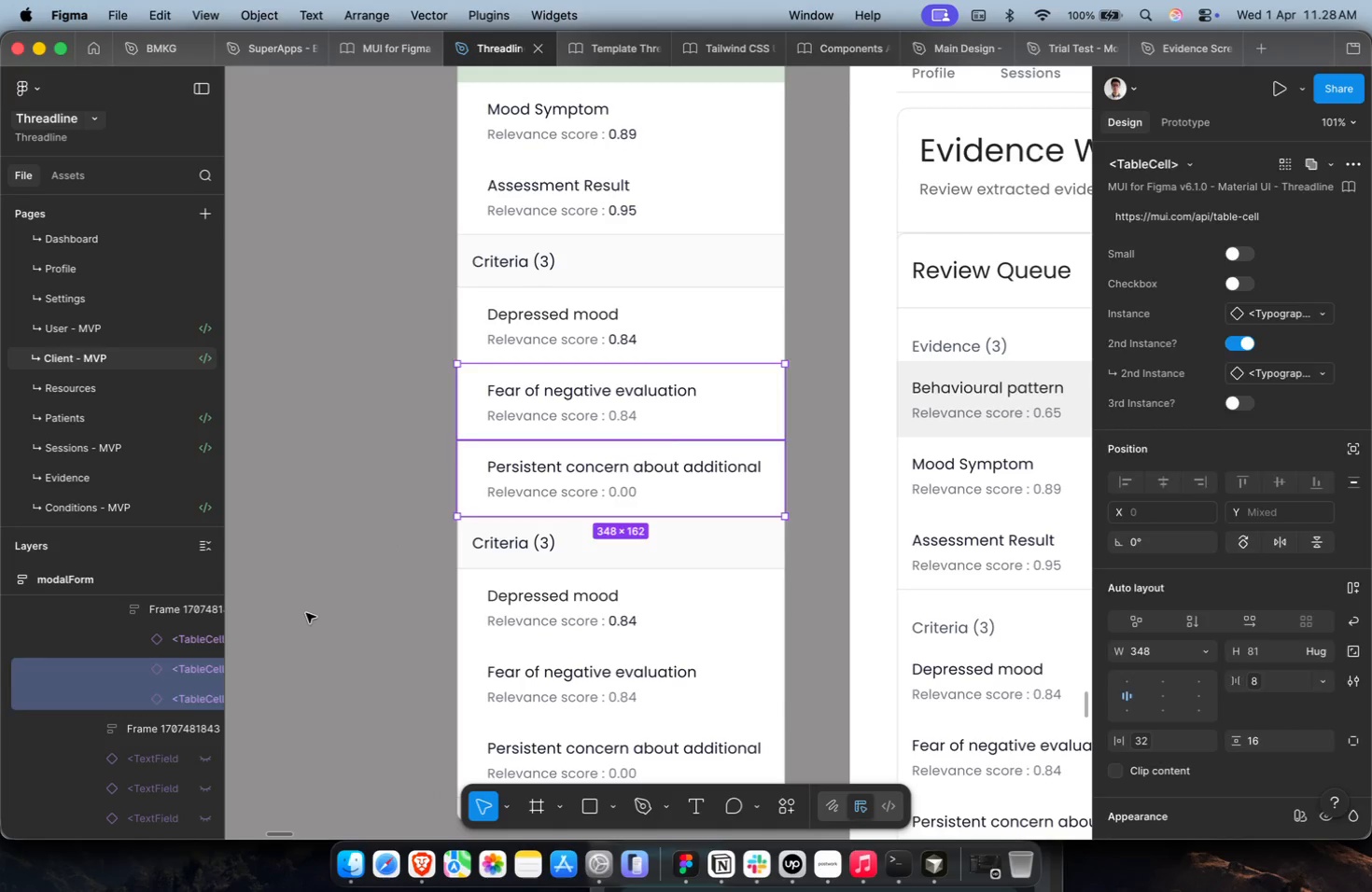 
key(Meta+CommandLeft)
 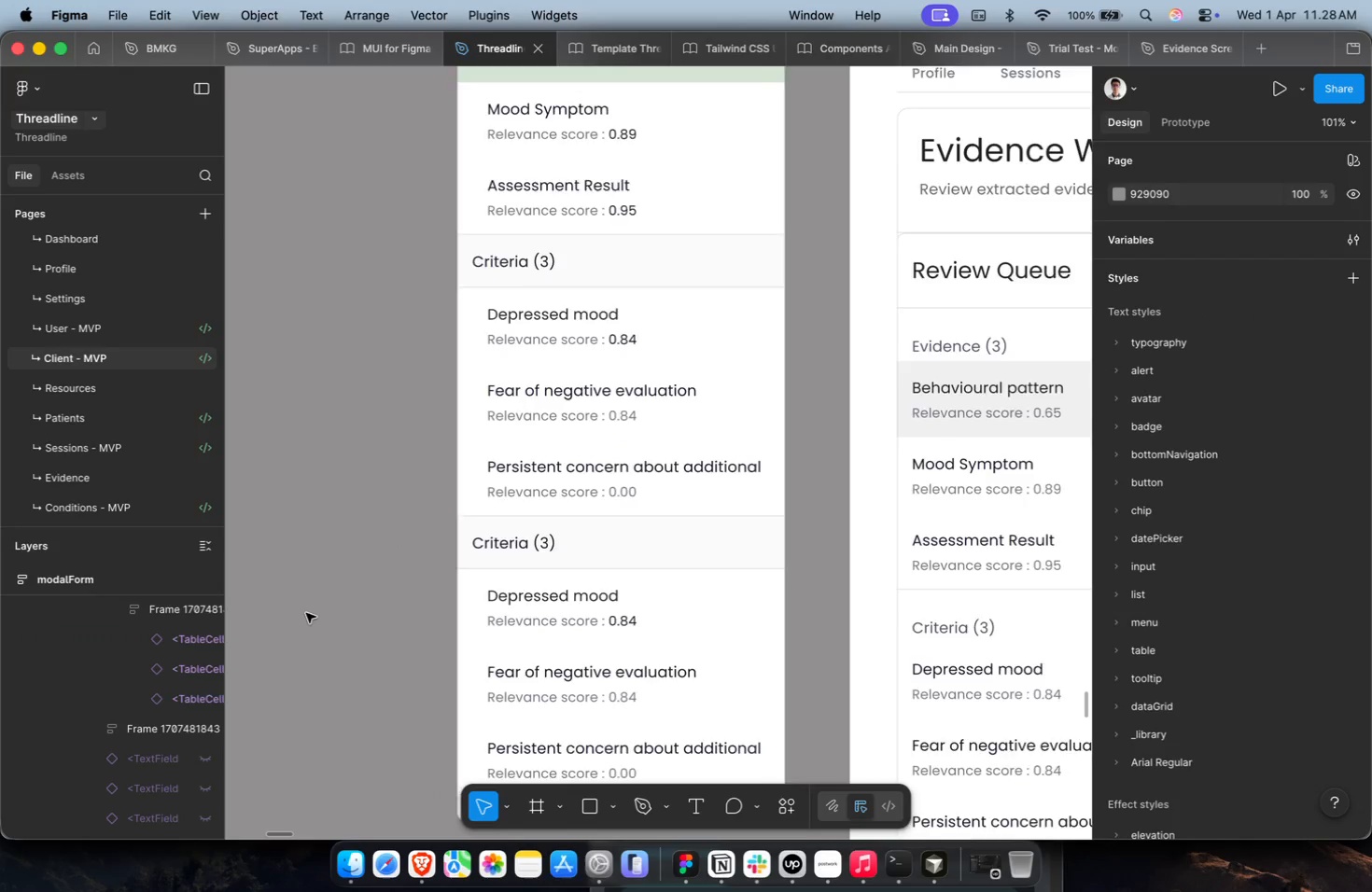 
hold_key(key=CommandLeft, duration=0.32)
scroll: coordinate [466, 577], scroll_direction: down, amount: 16.0
 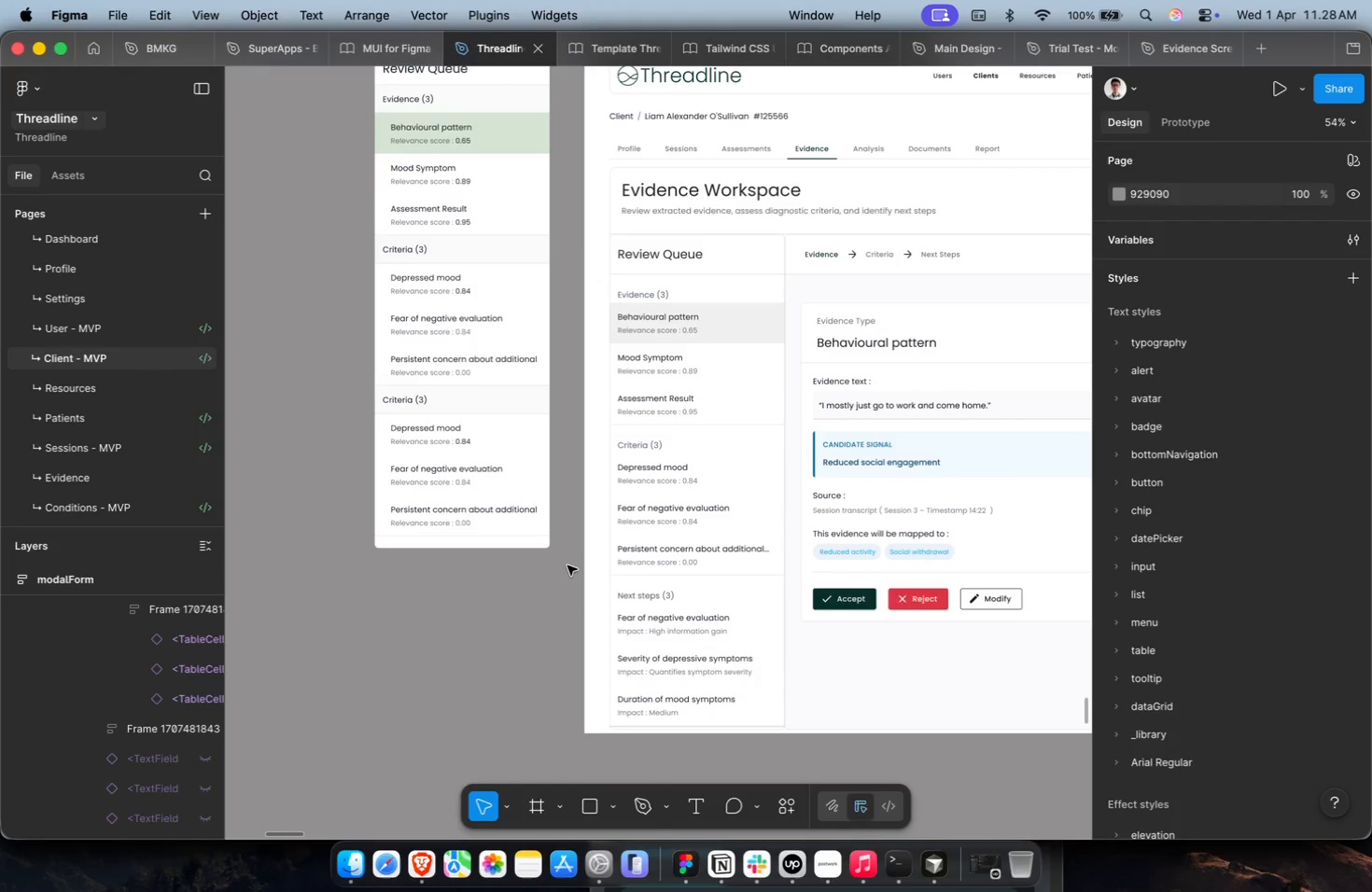 
double_click([637, 589])
 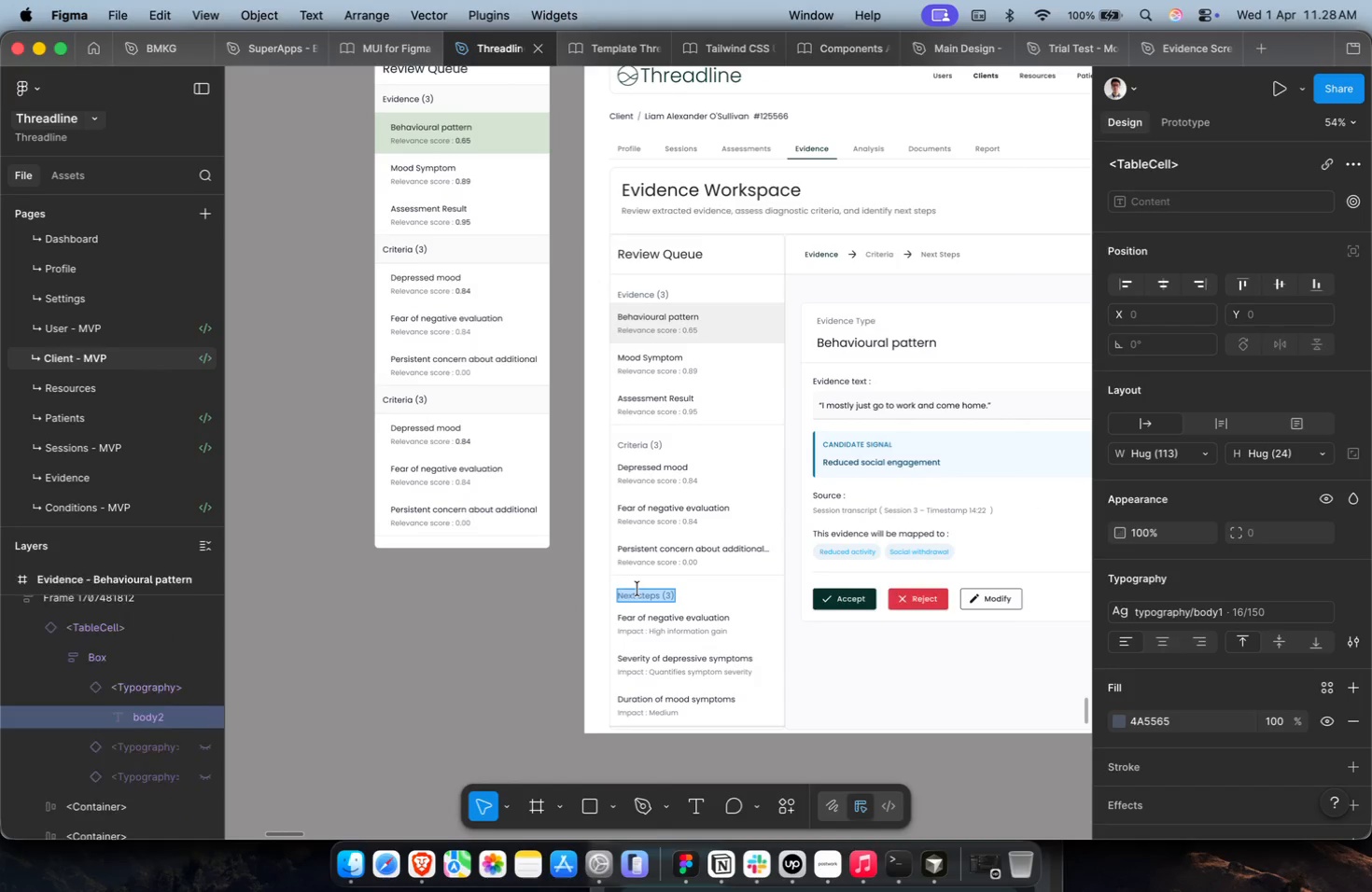 
key(Meta+C)
 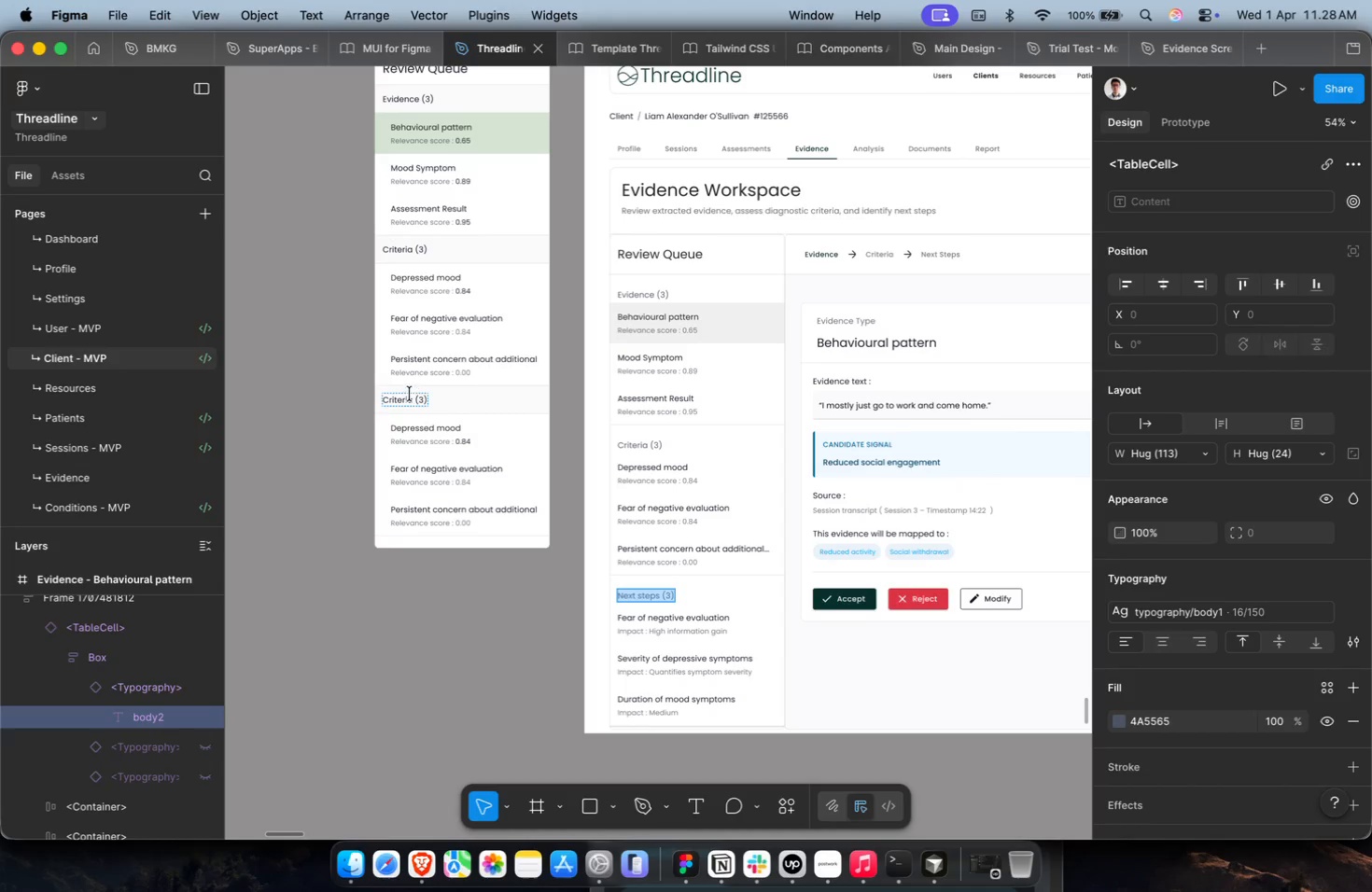 
left_click([410, 394])
 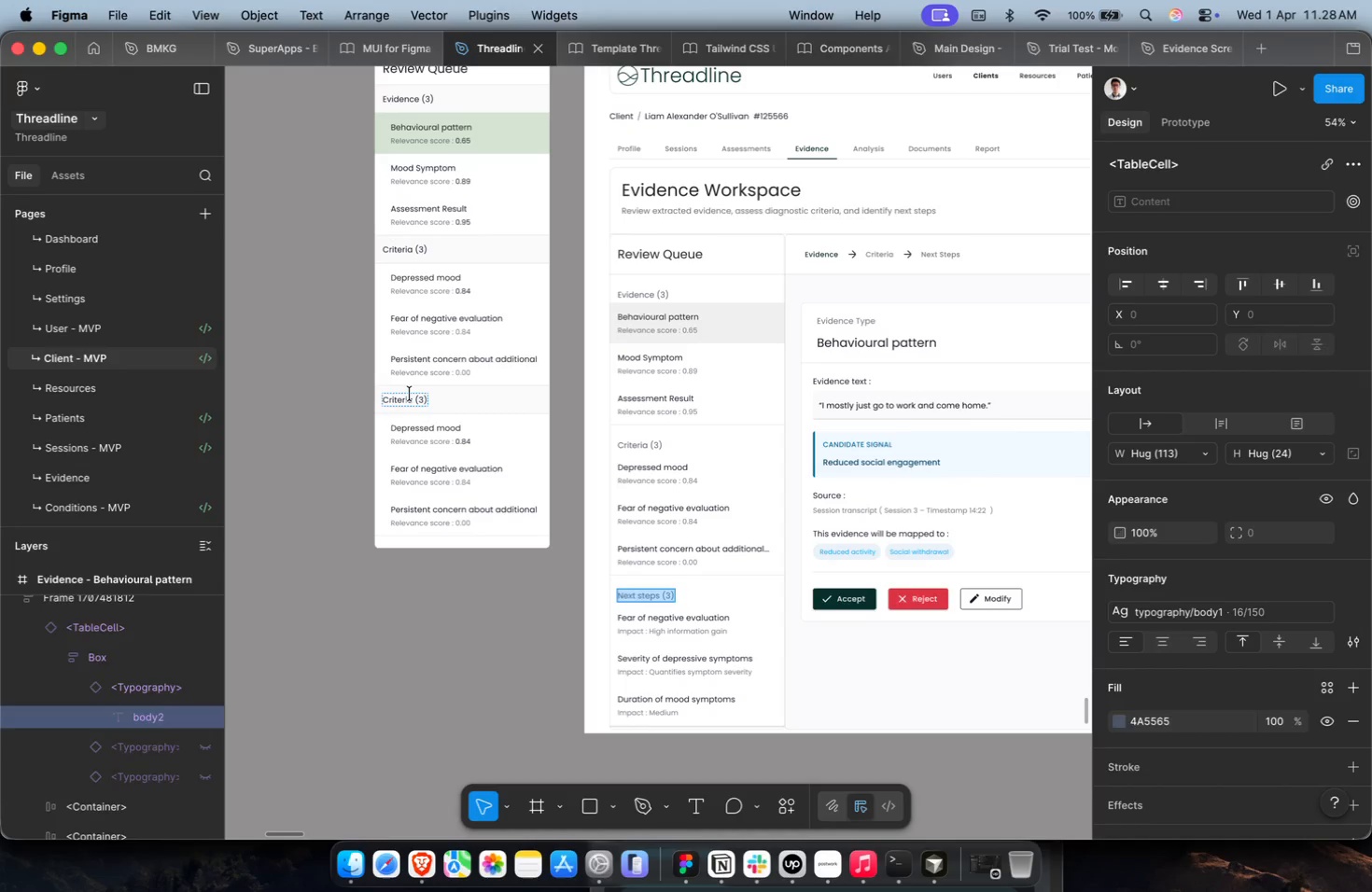 
key(Meta+A)
 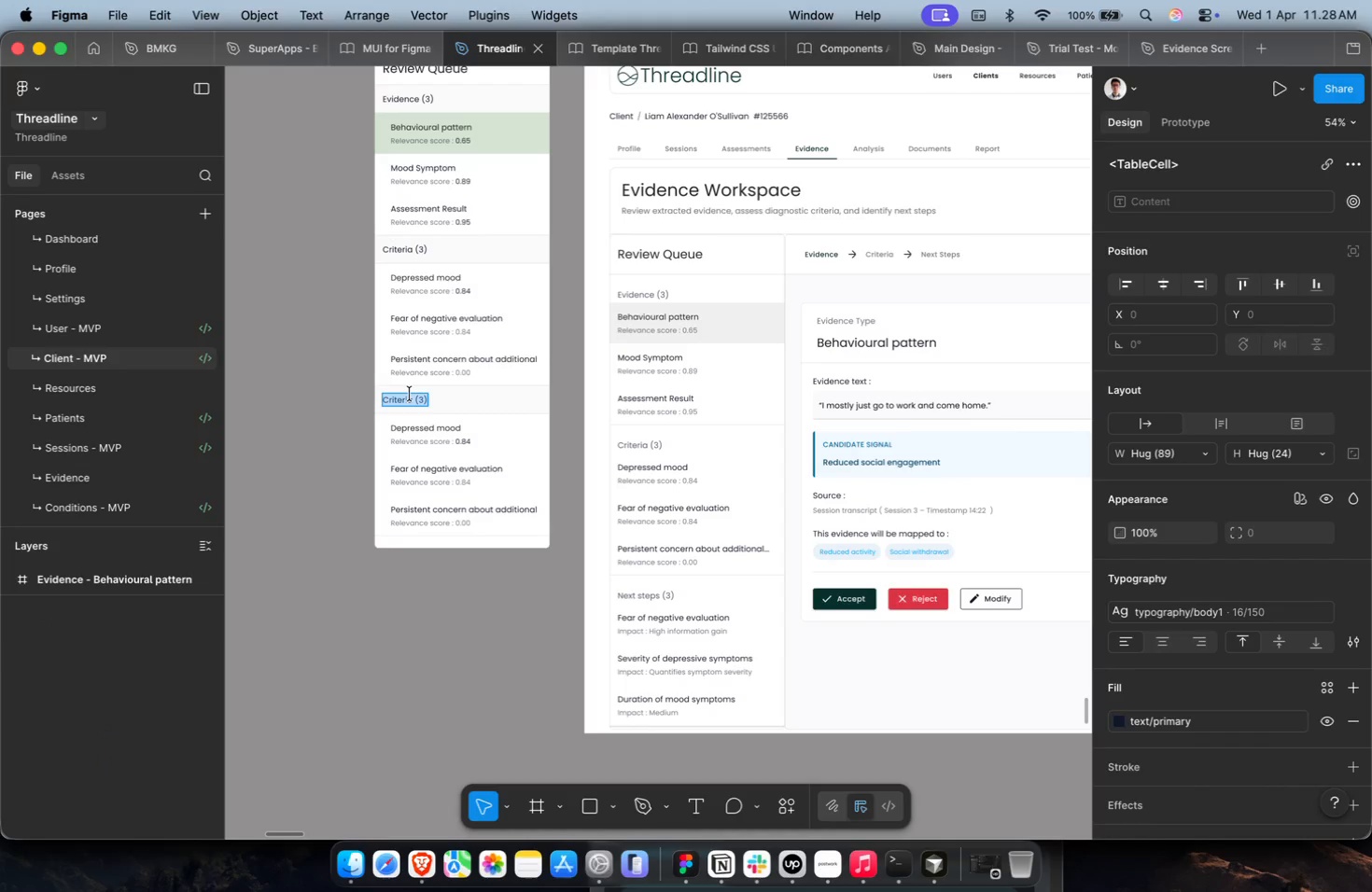 
key(Meta+Shift+V)
 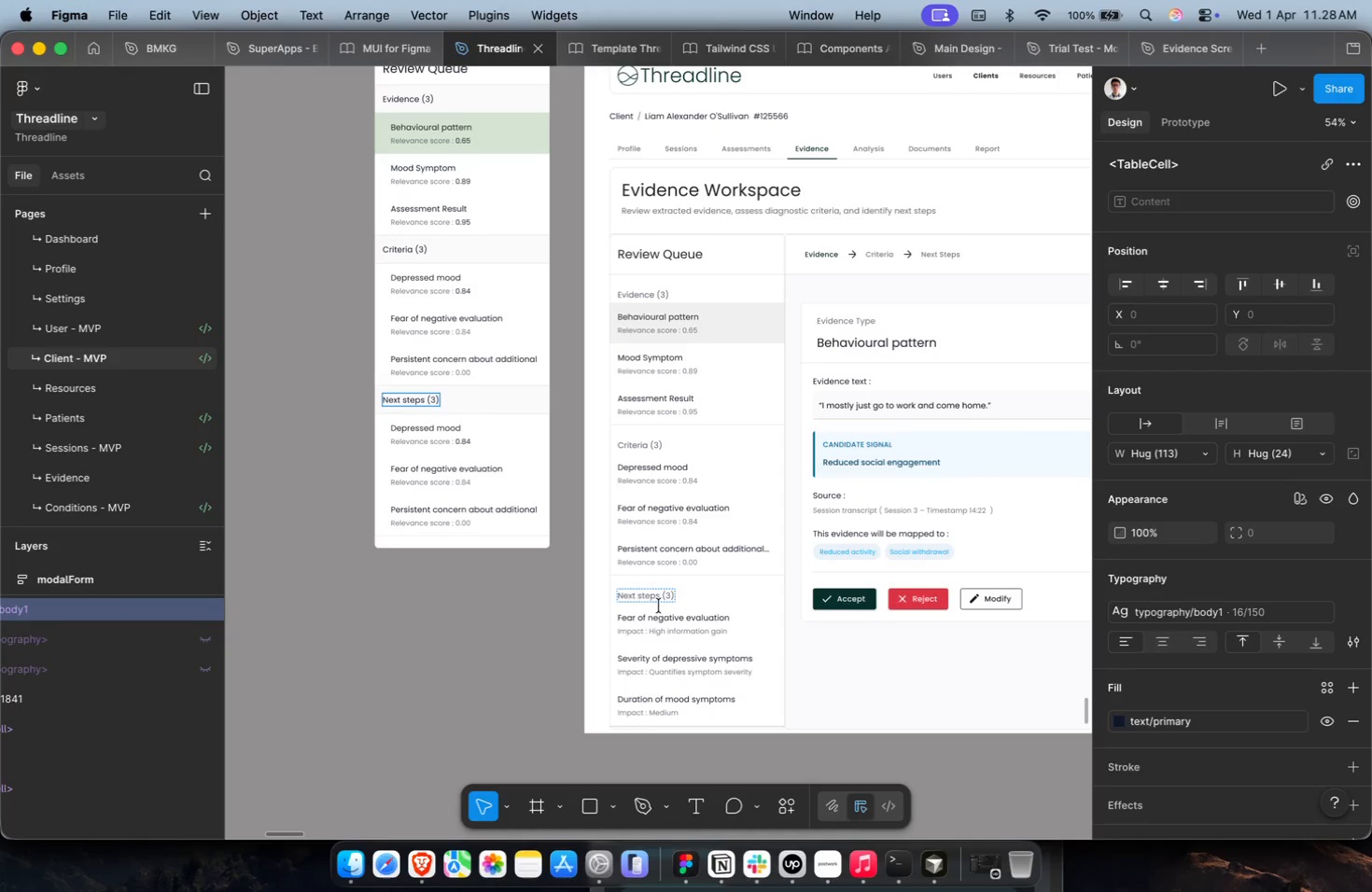 
left_click([663, 612])
 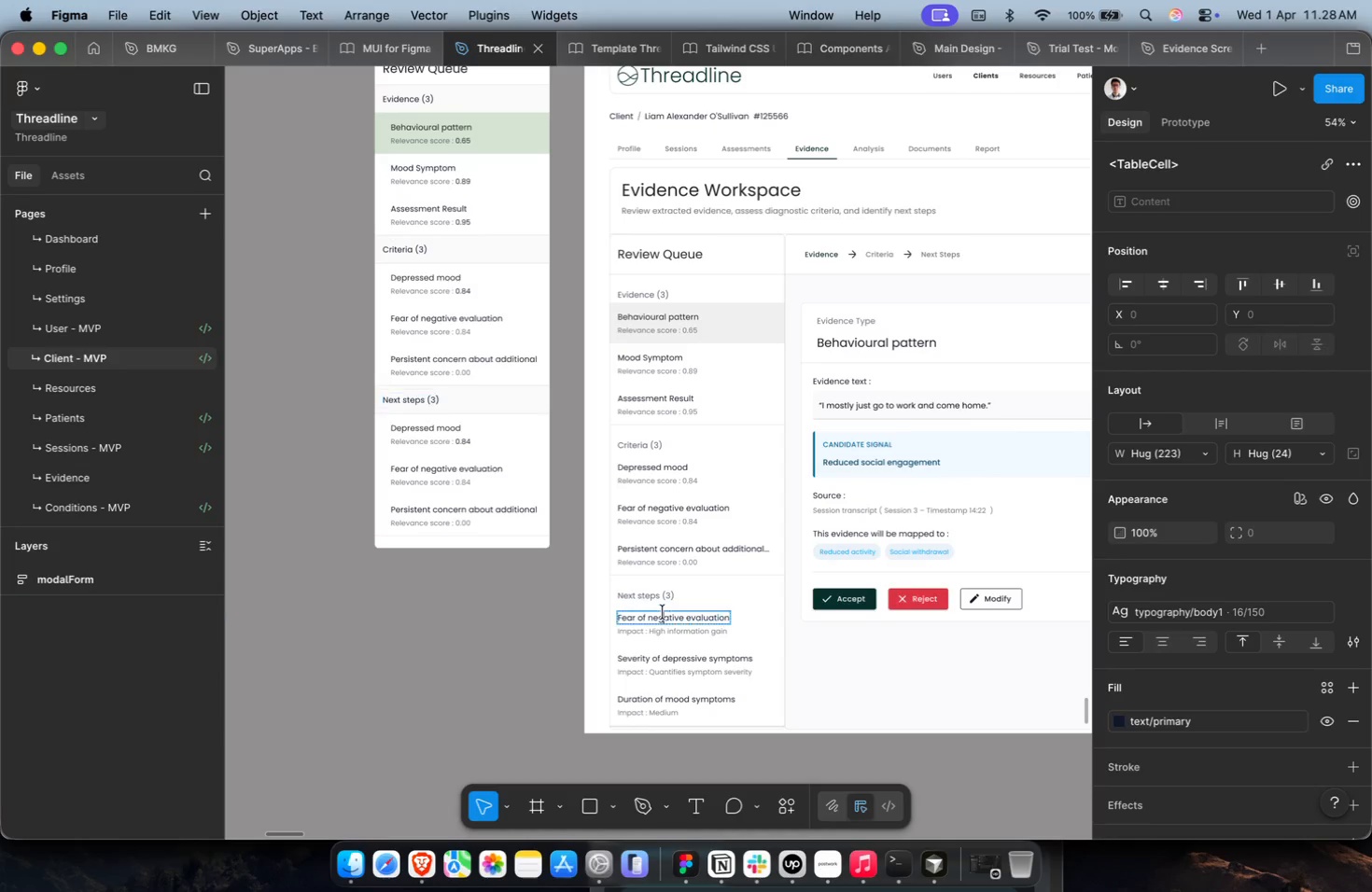 
key(Meta+A)
 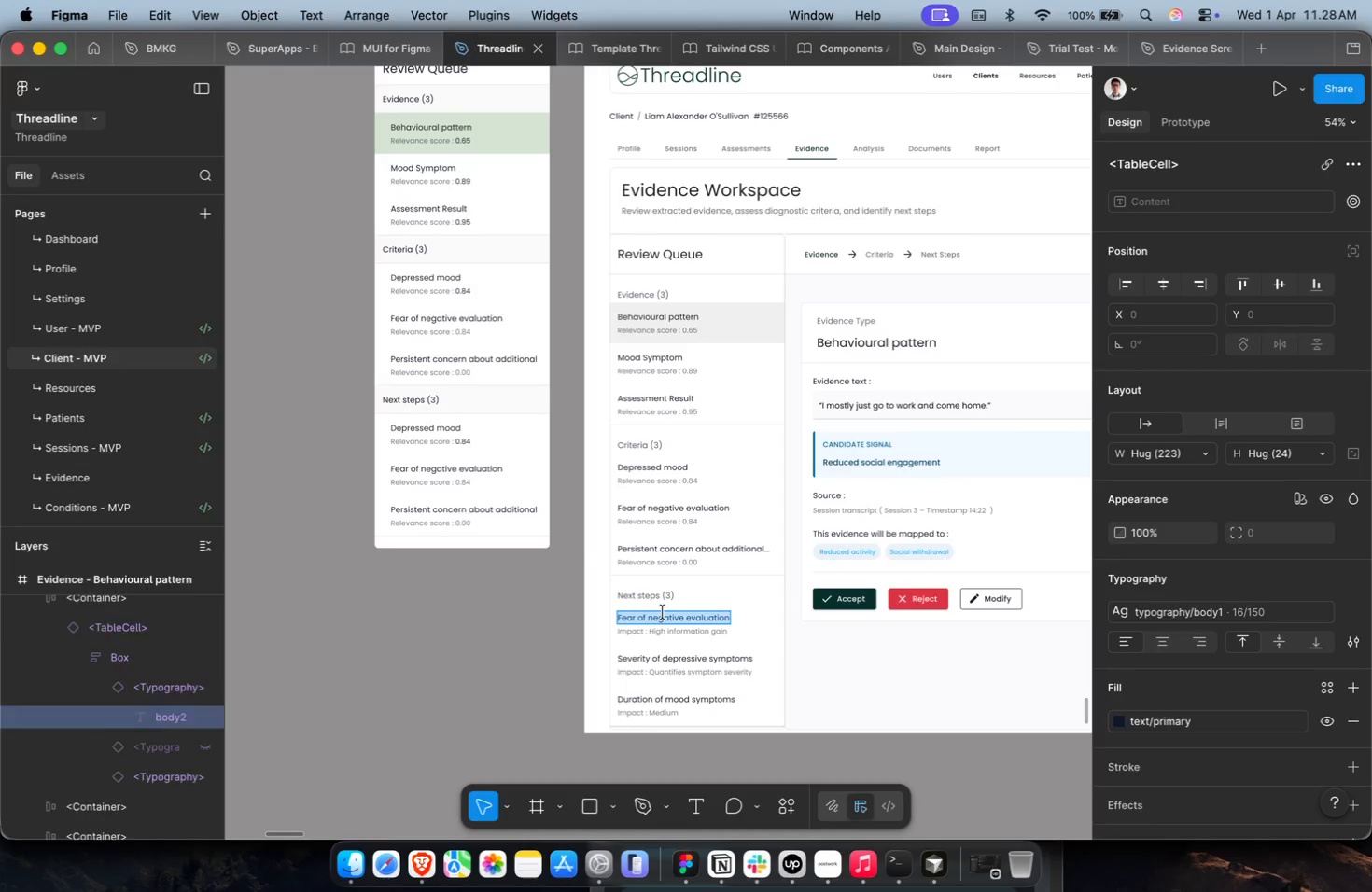 
key(Meta+C)
 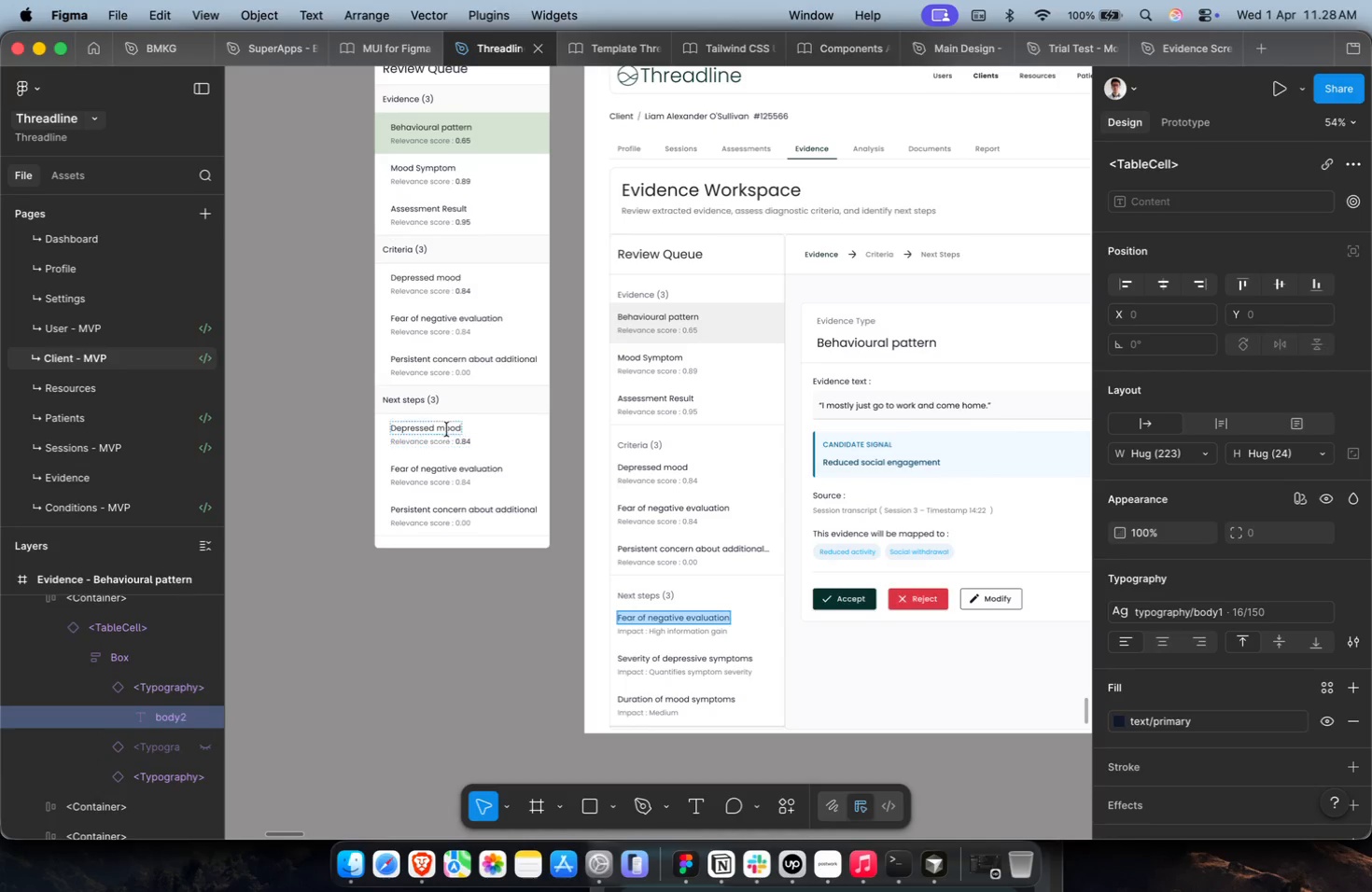 
left_click([446, 424])
 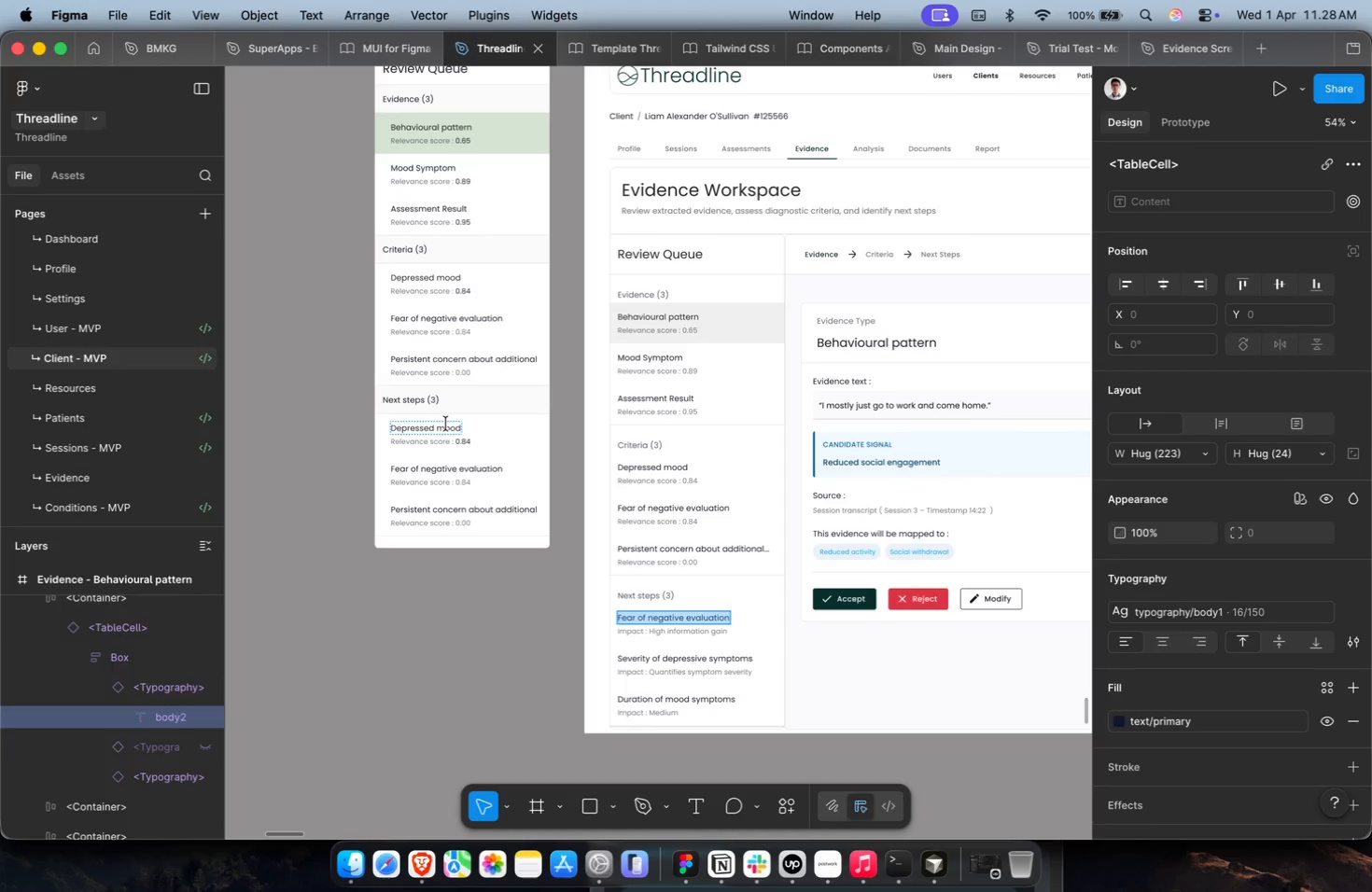 
key(Meta+A)
 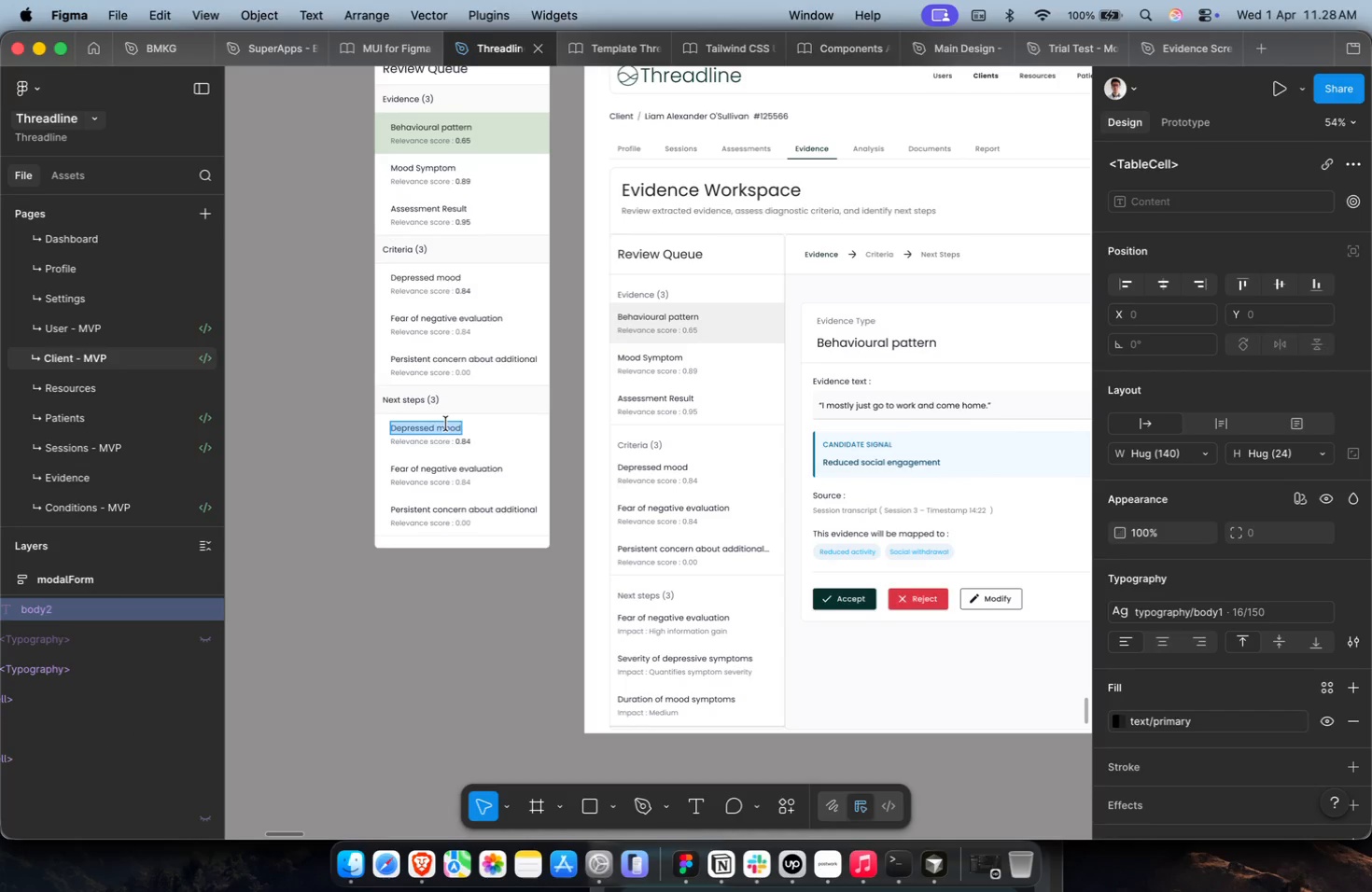 
key(Meta+Shift+V)
 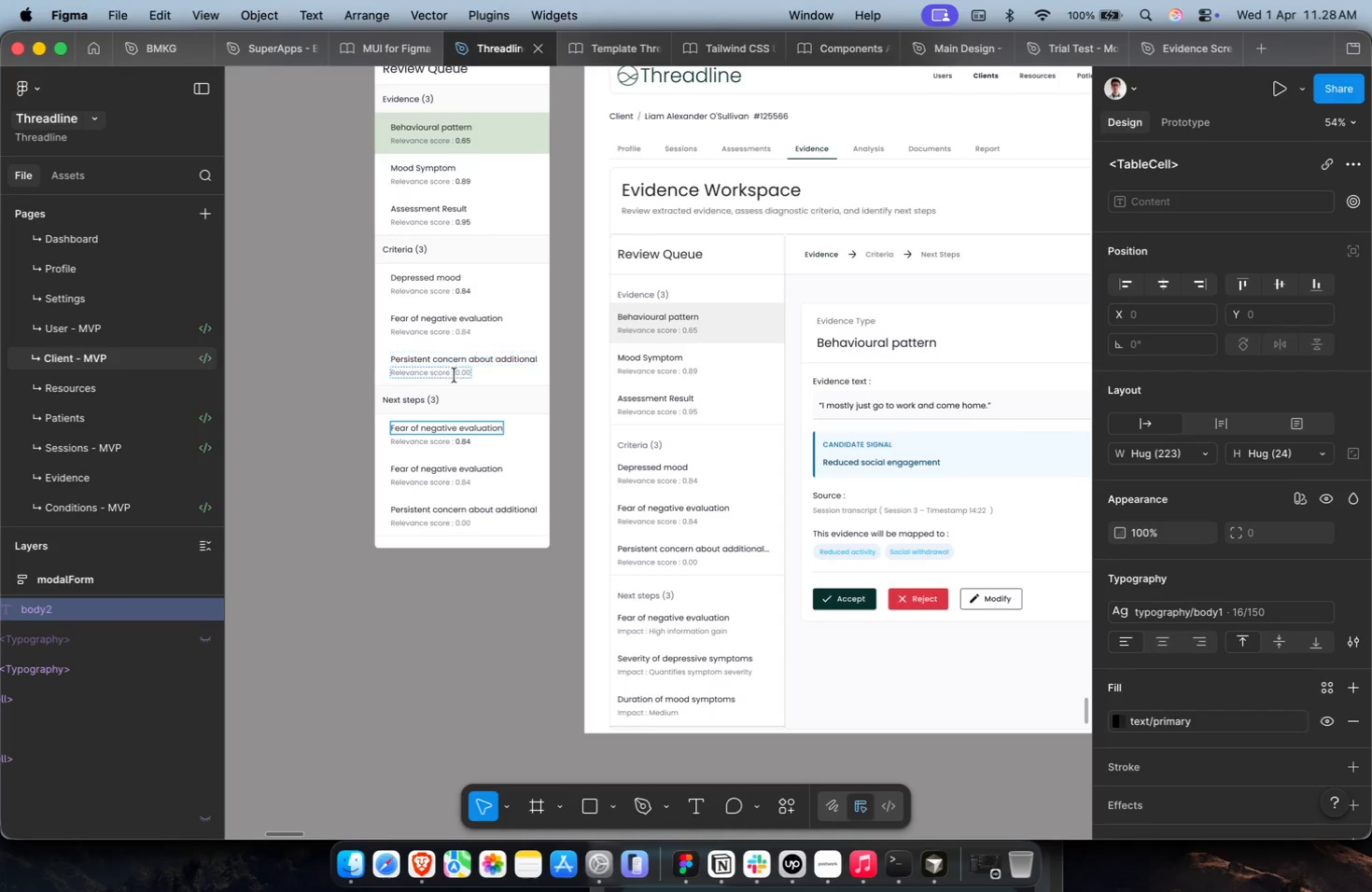 
hold_key(key=CommandLeft, duration=0.36)
scroll: coordinate [445, 315], scroll_direction: up, amount: 4.0
 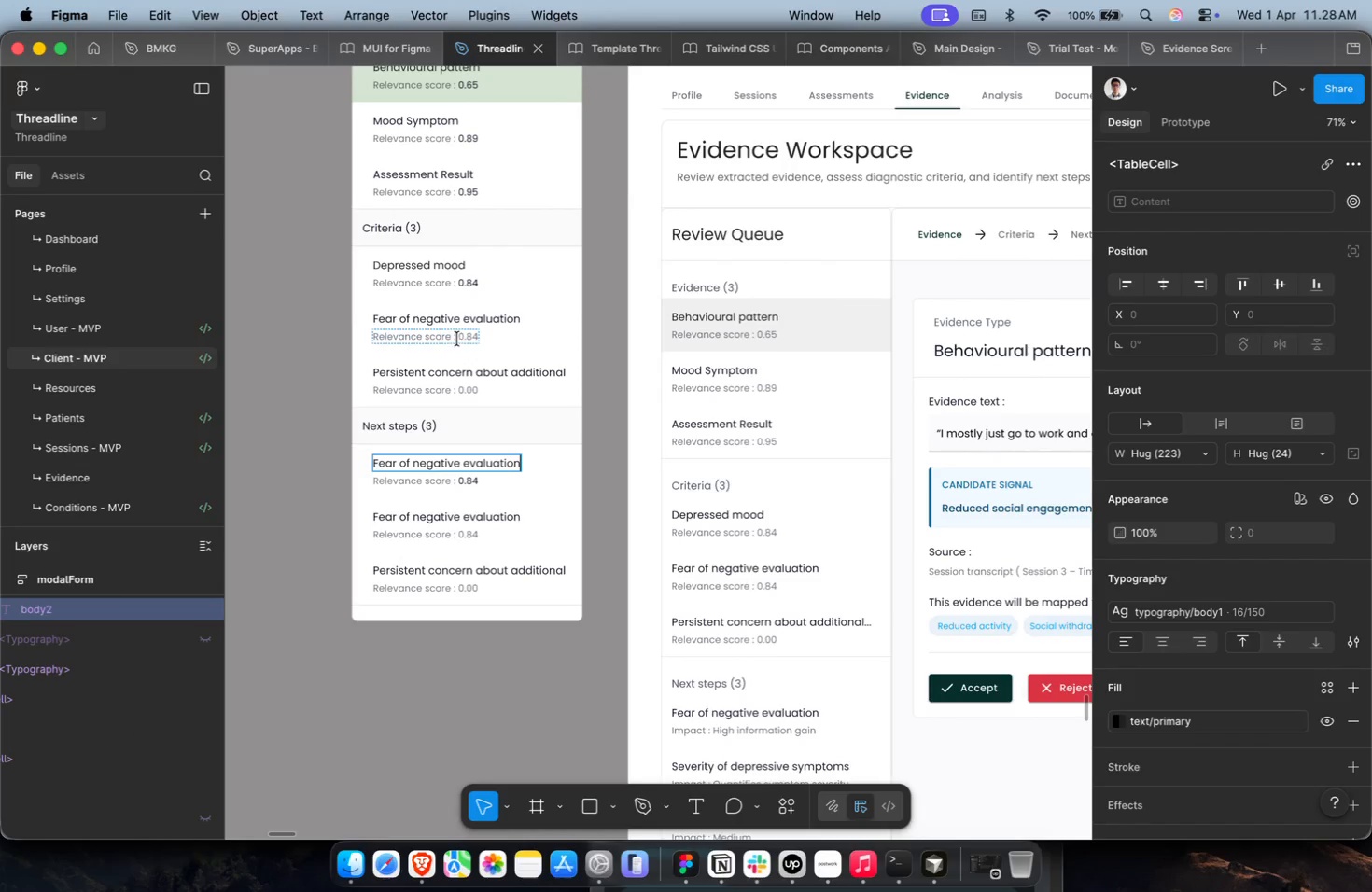 
left_click_drag(start_coordinate=[459, 339], to_coordinate=[508, 340])
 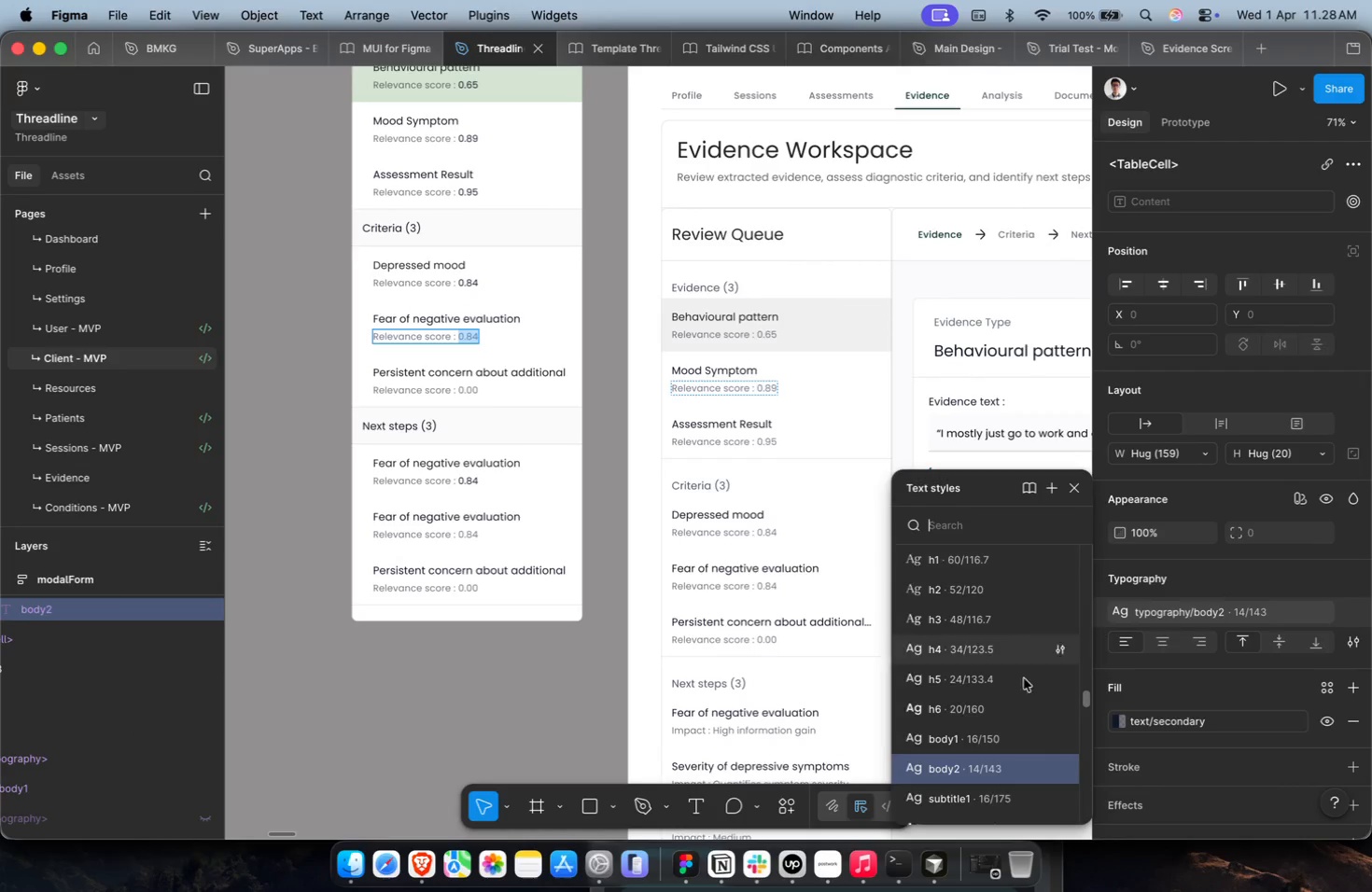 
left_click([1001, 731])
 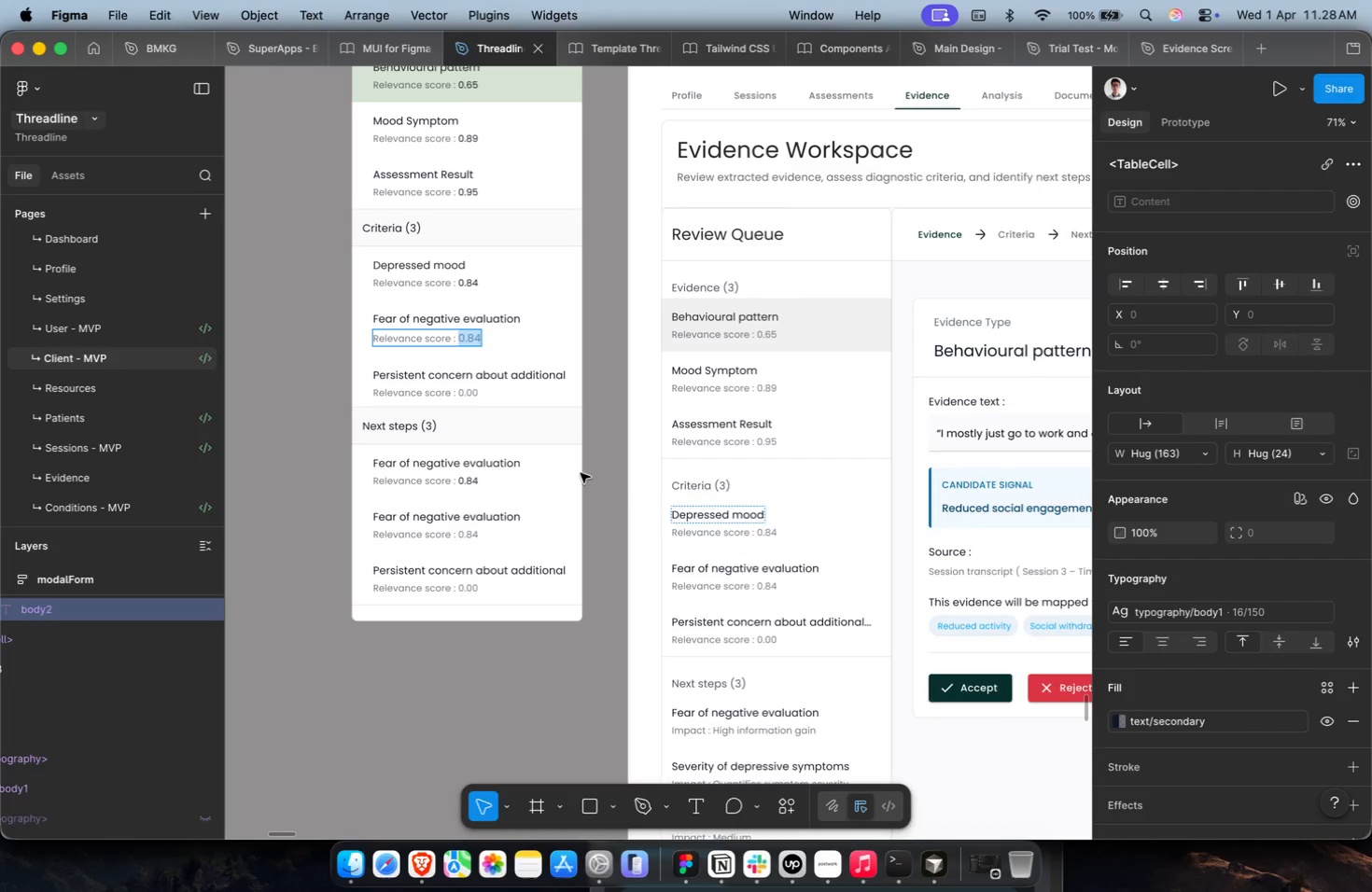 
hold_key(key=CommandLeft, duration=0.38)
 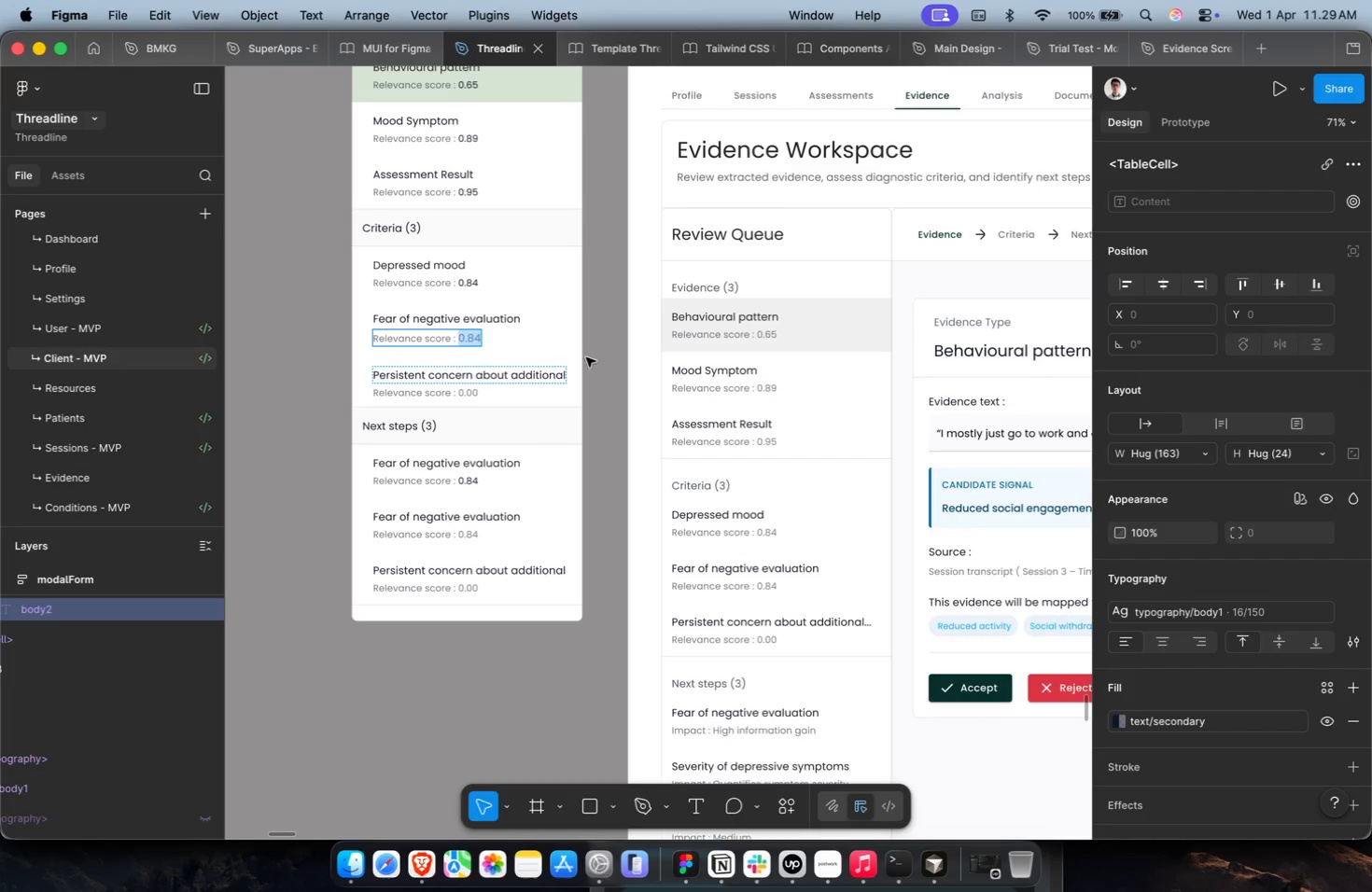 
left_click([610, 356])
 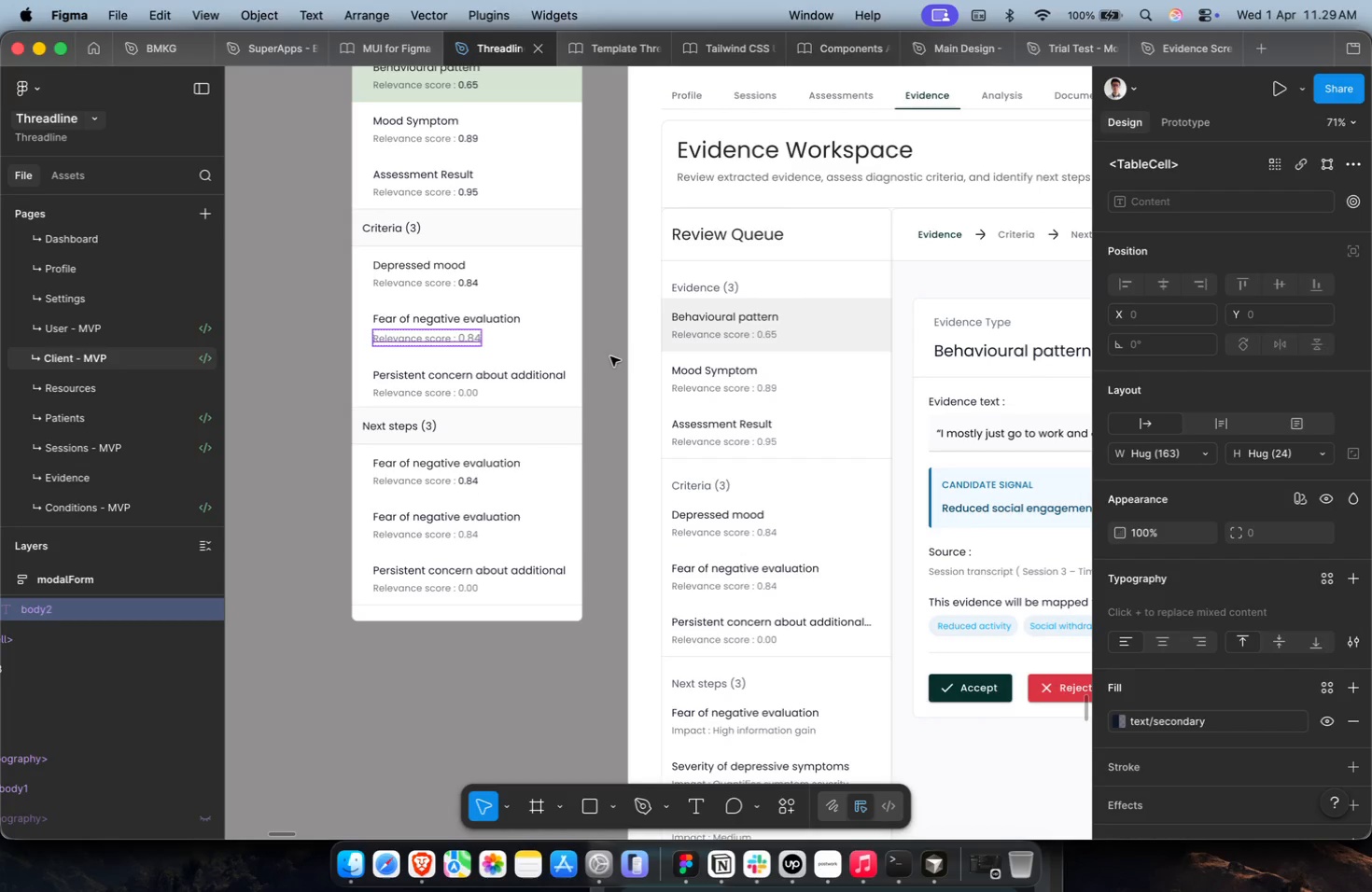 
key(Meta+Z)
 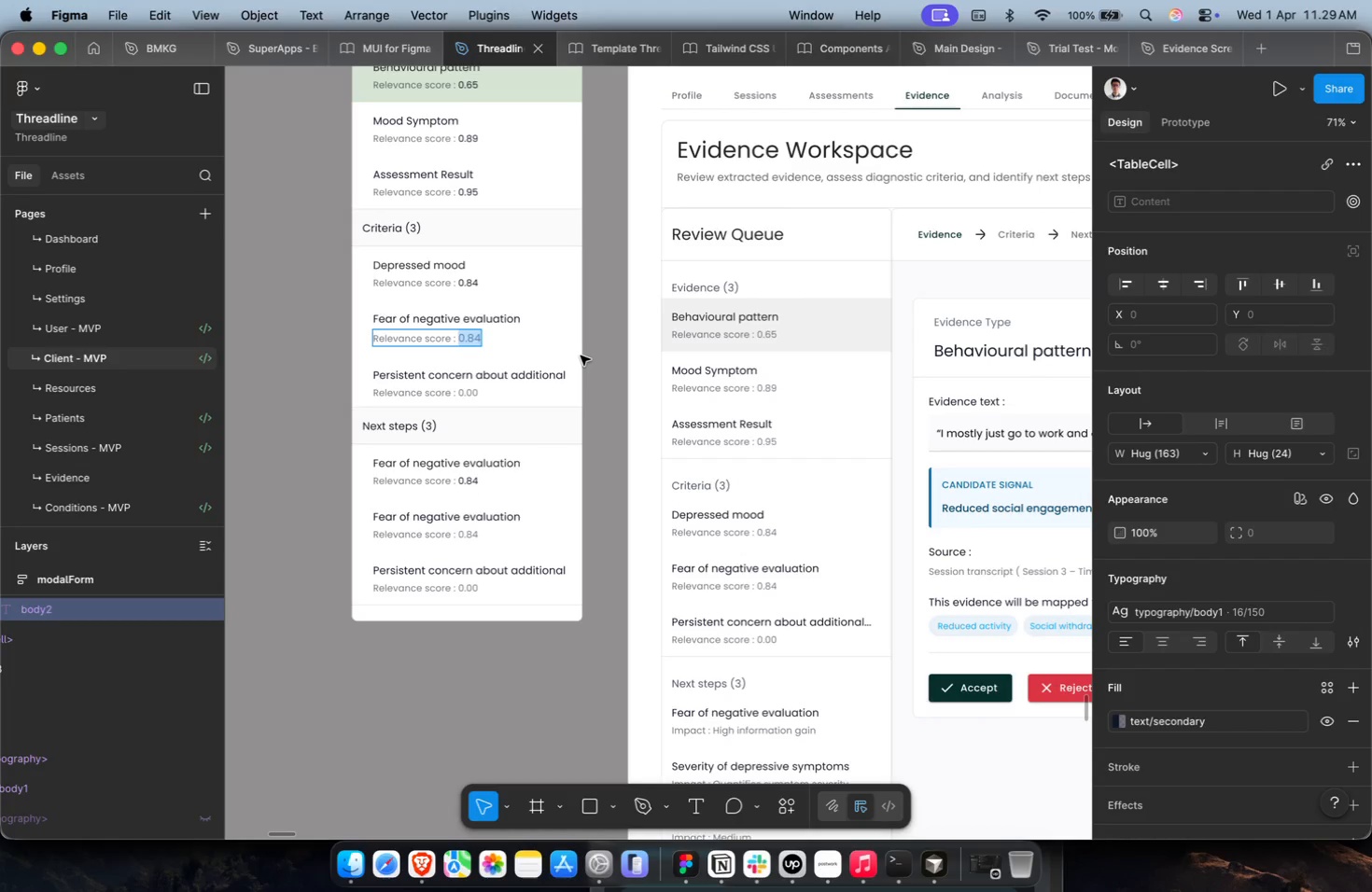 
key(Meta+Z)
 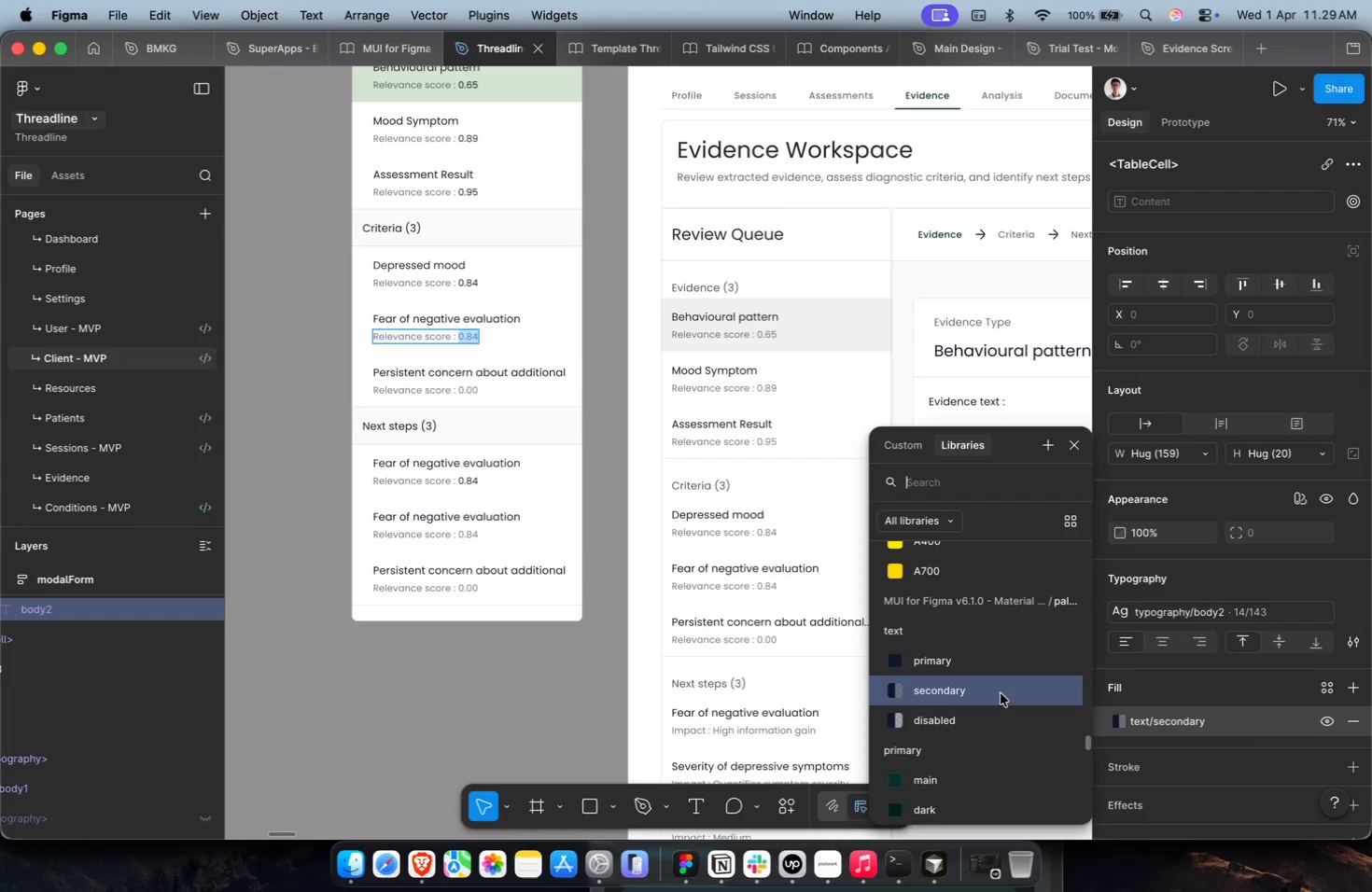 
left_click([997, 658])
 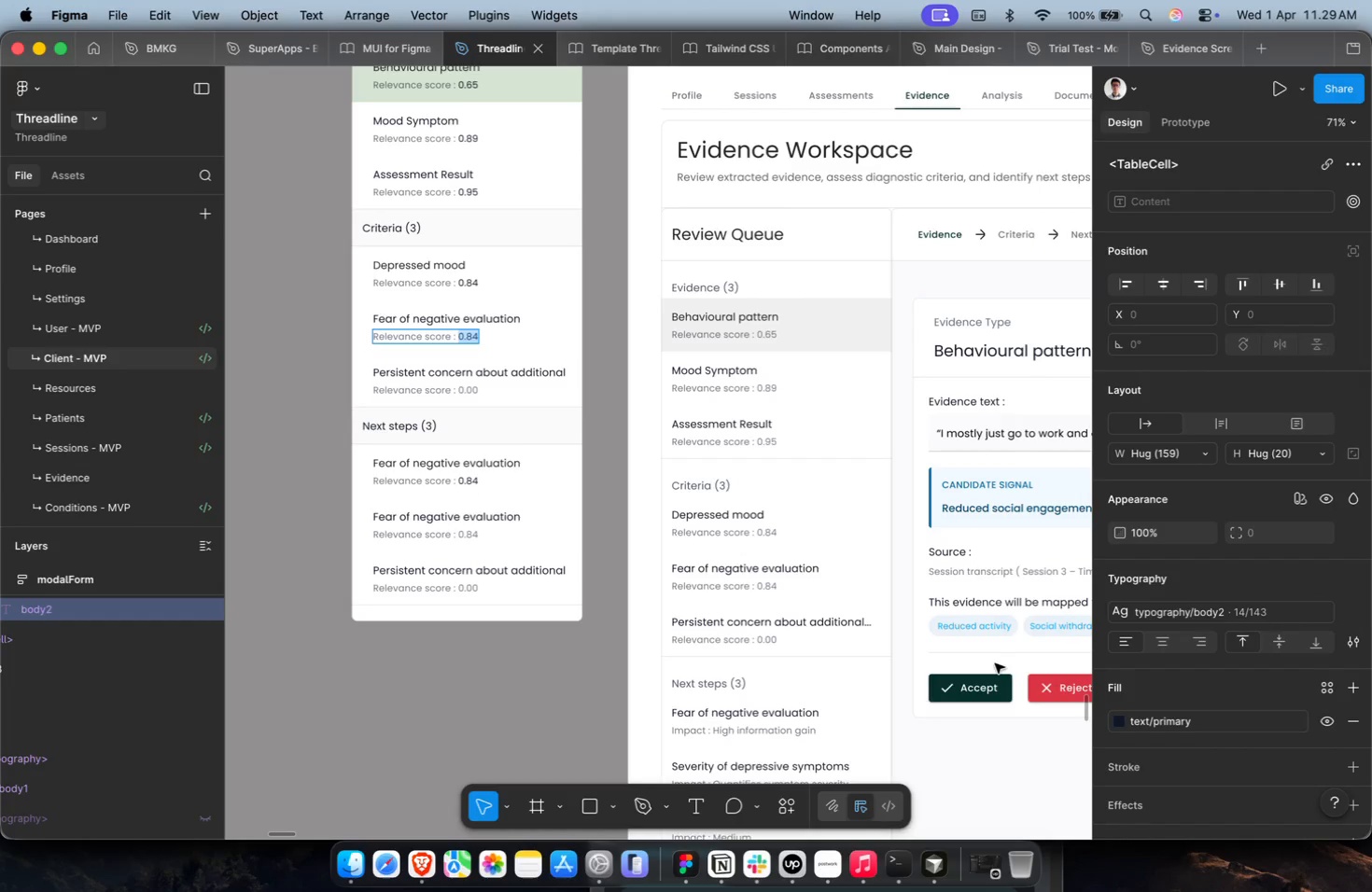 
hold_key(key=CommandLeft, duration=0.62)
 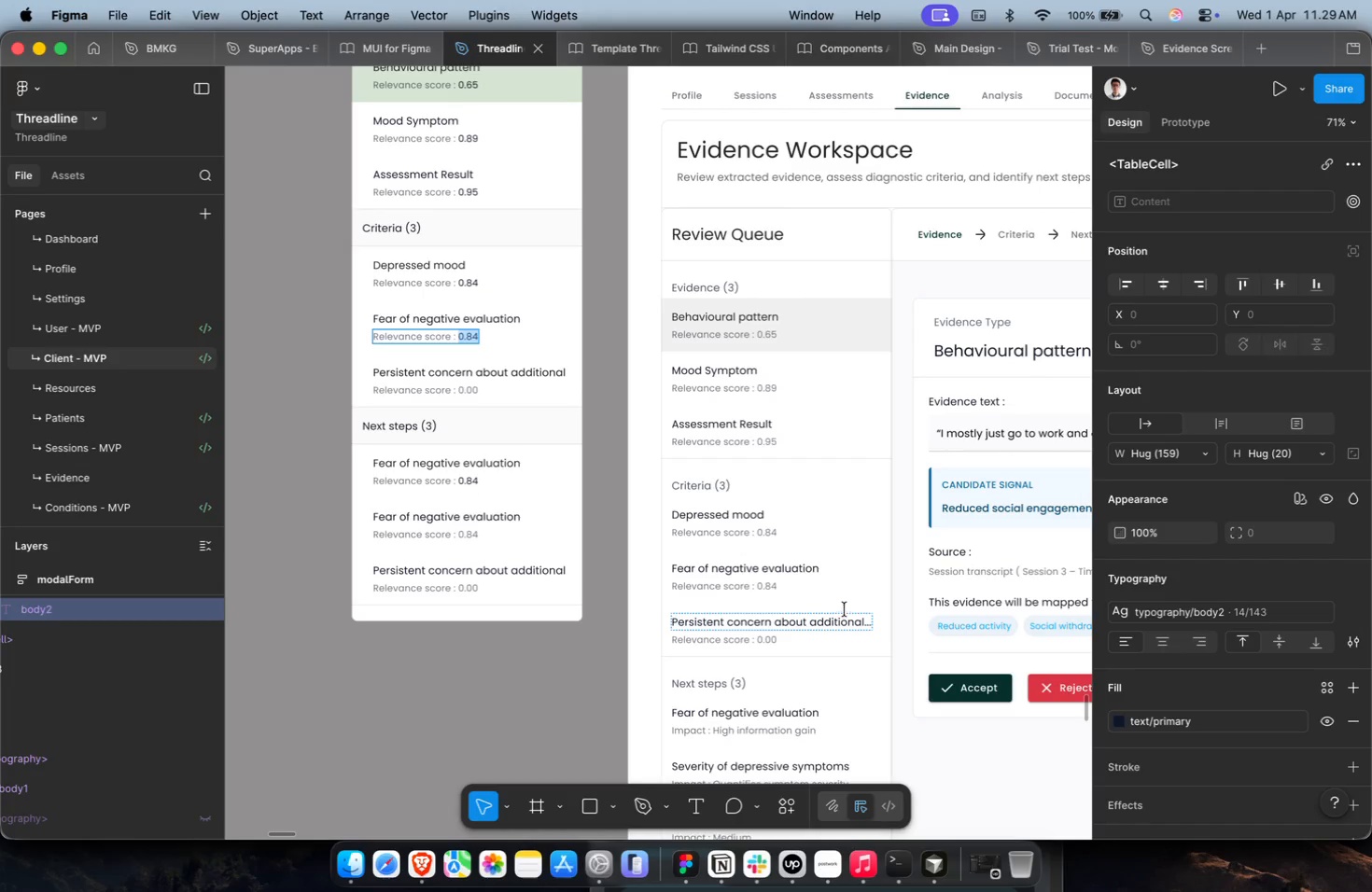 
scroll: coordinate [823, 595], scroll_direction: down, amount: 1.0
 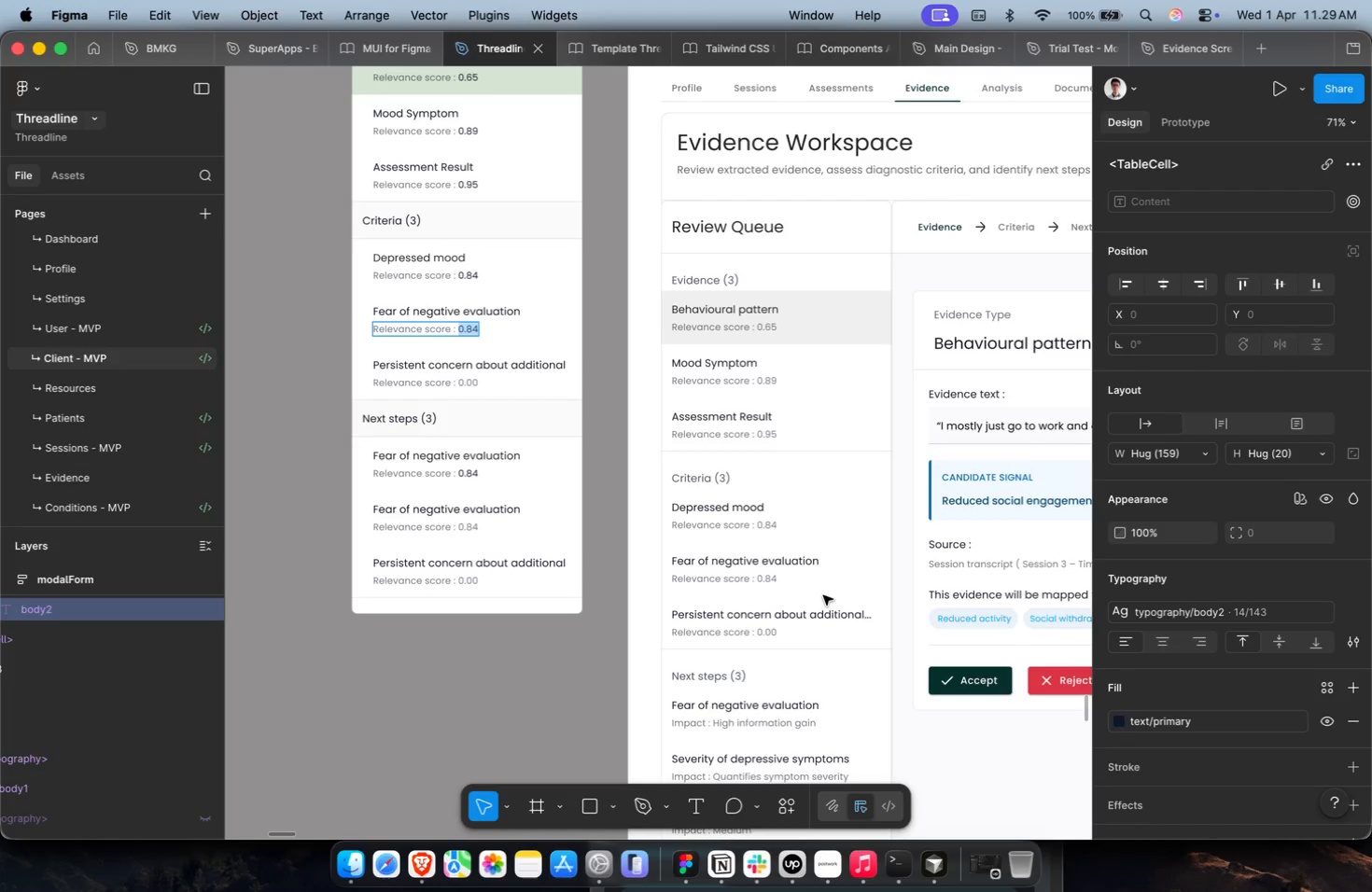 
wait(41.96)
 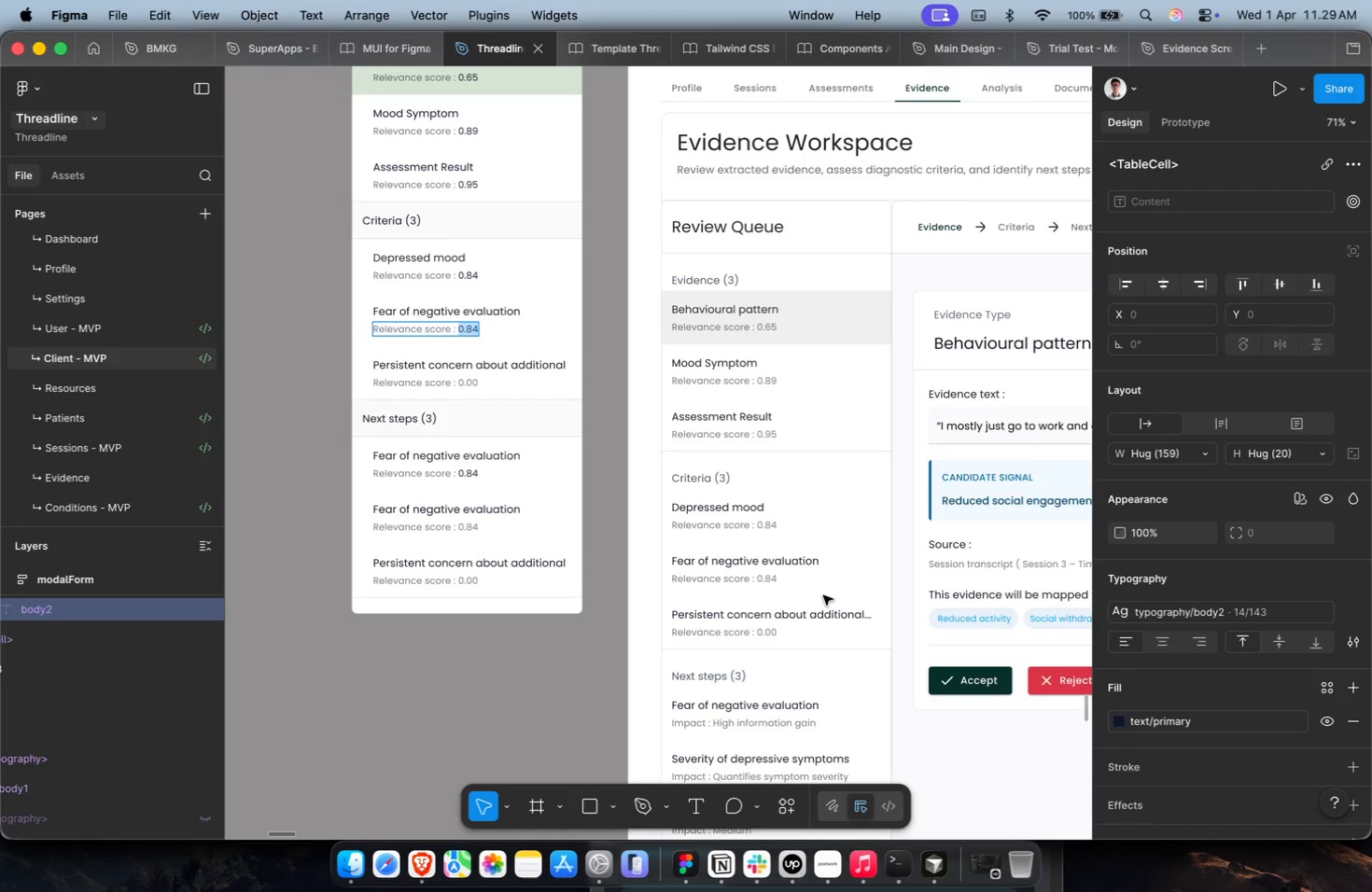 
scroll: coordinate [823, 597], scroll_direction: down, amount: 6.0
 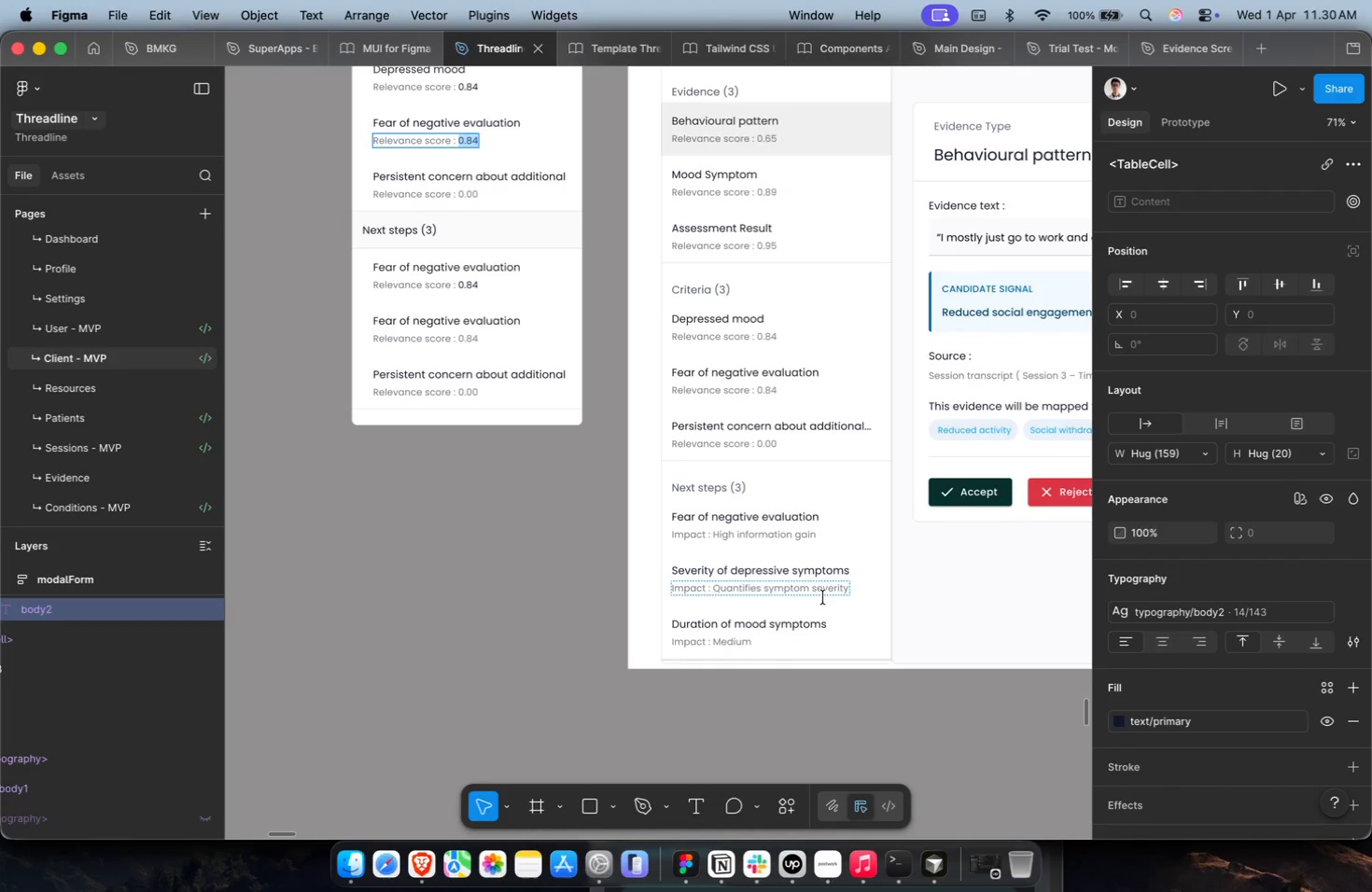 
wait(5.2)
 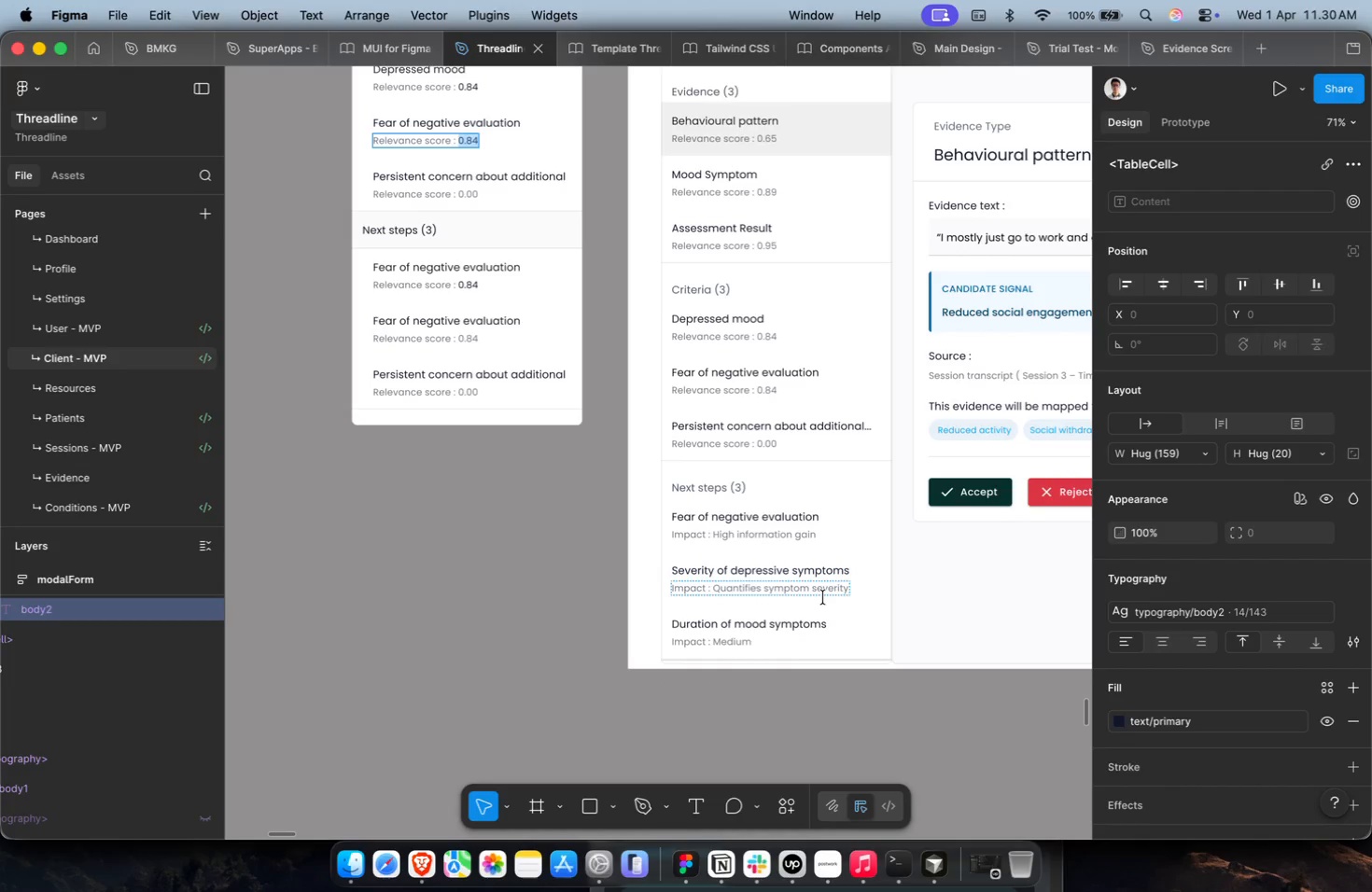 
scroll: coordinate [841, 594], scroll_direction: down, amount: 7.0
 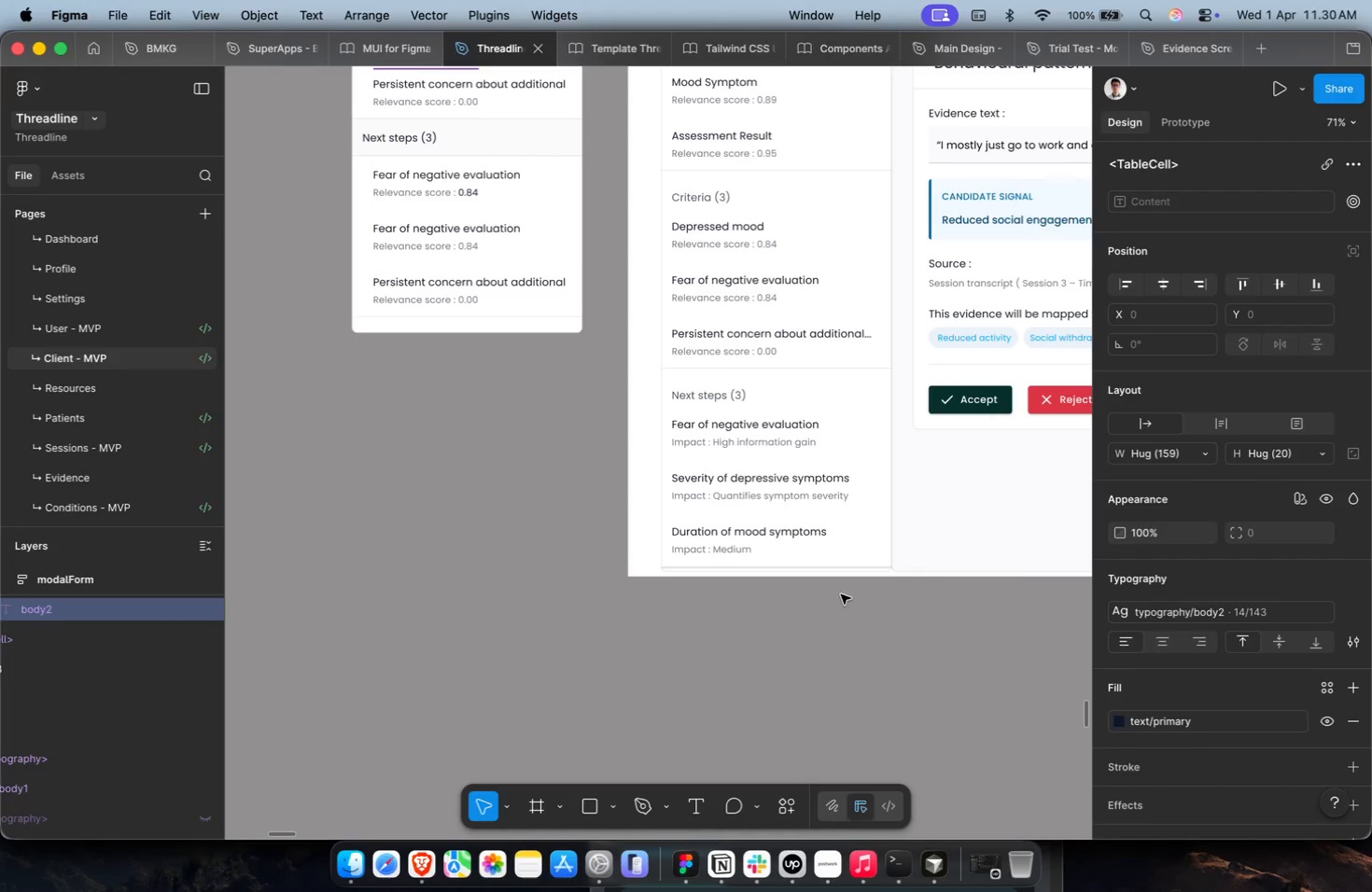 
wait(6.65)
 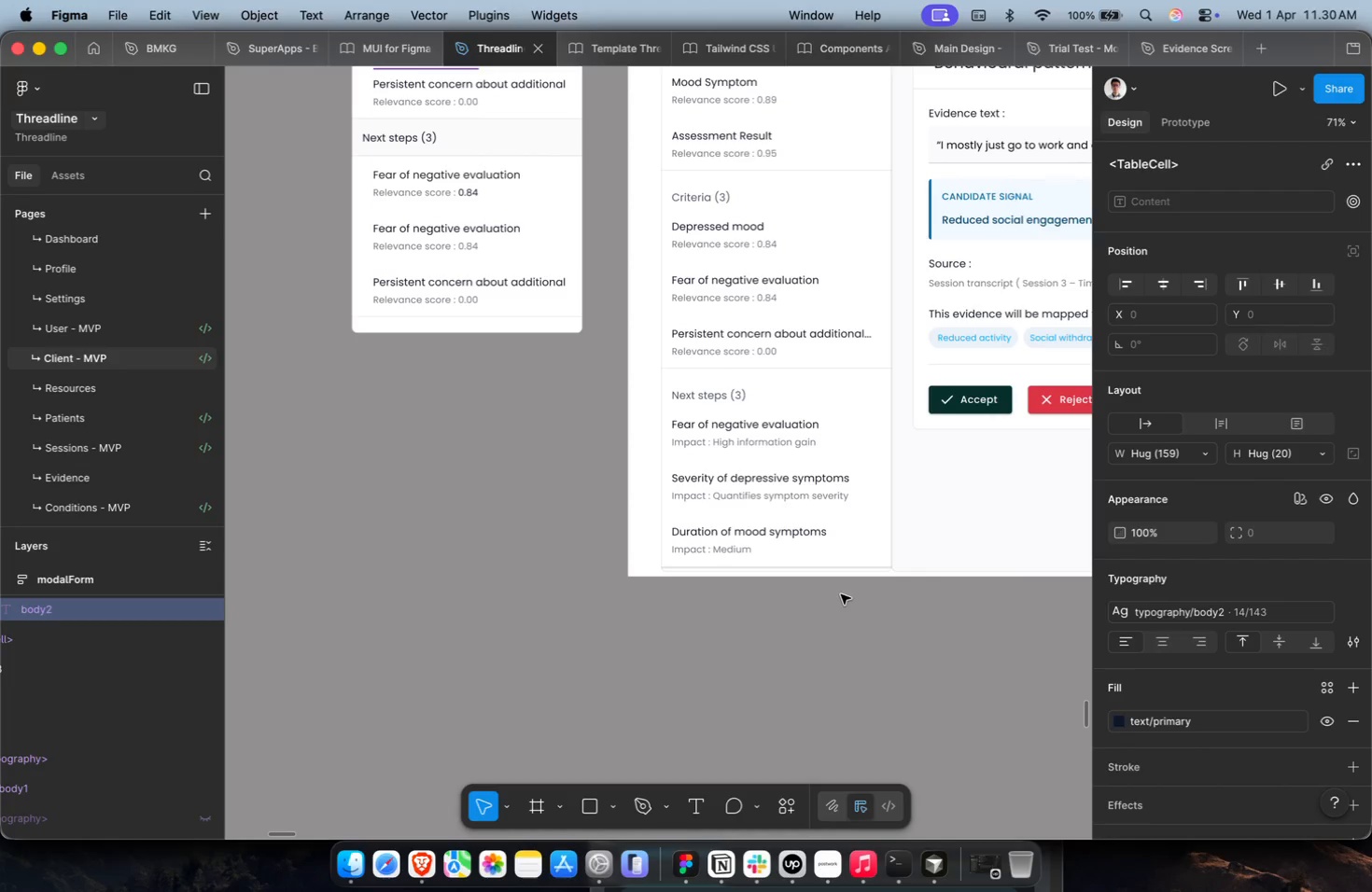 
left_click([795, 453])
 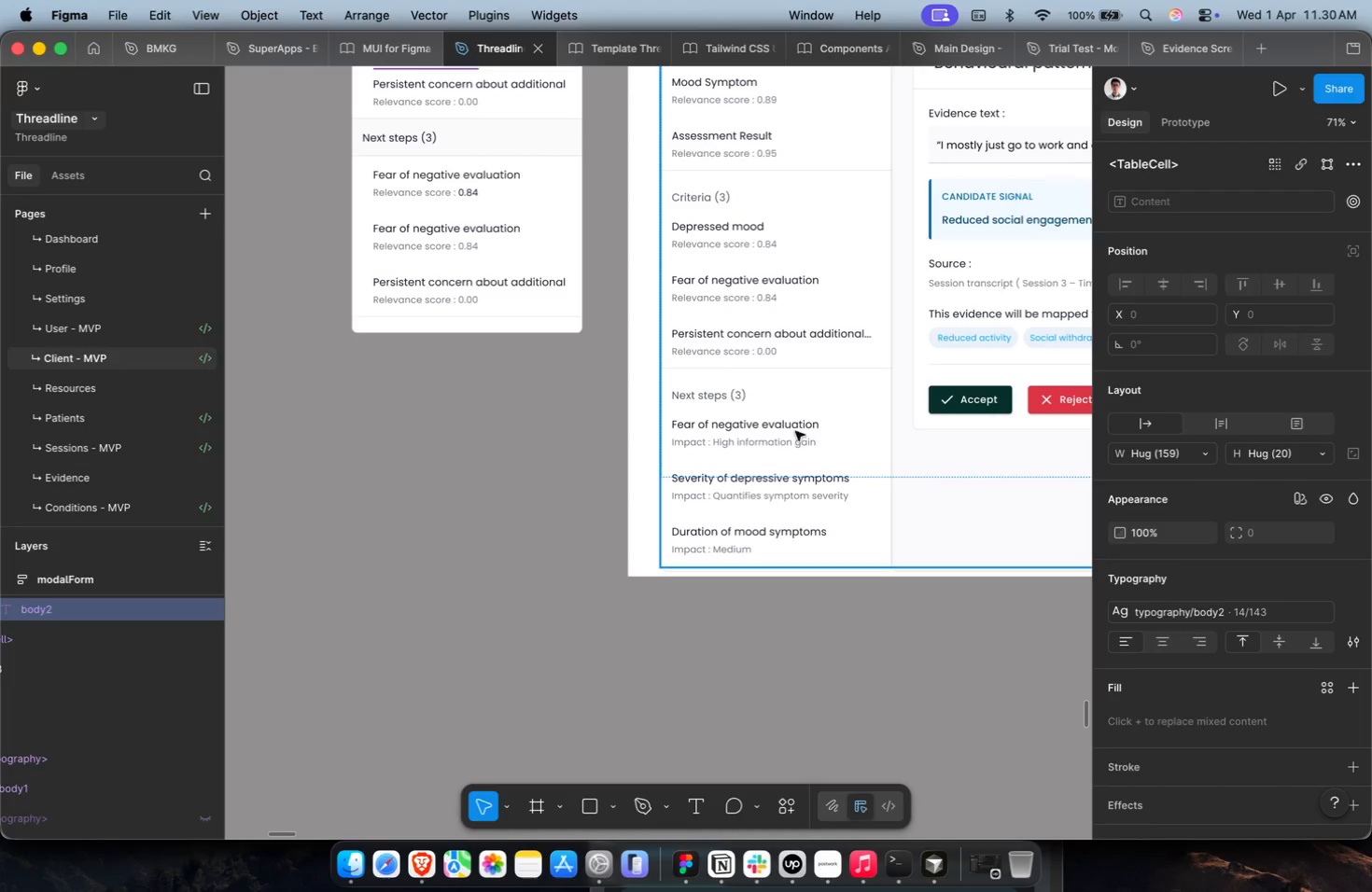 
scroll: coordinate [569, 395], scroll_direction: up, amount: 4.0
 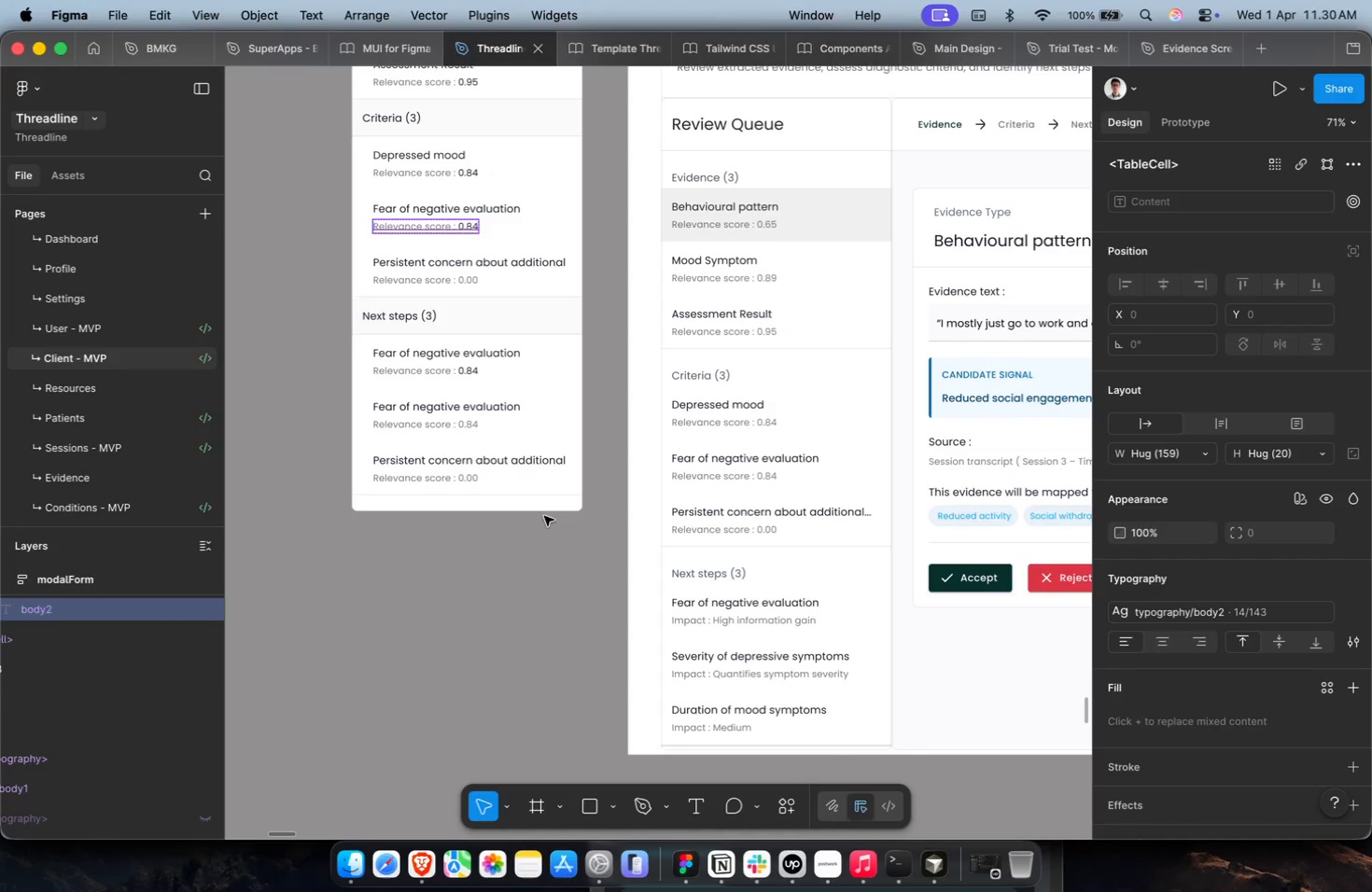 
left_click([526, 469])
 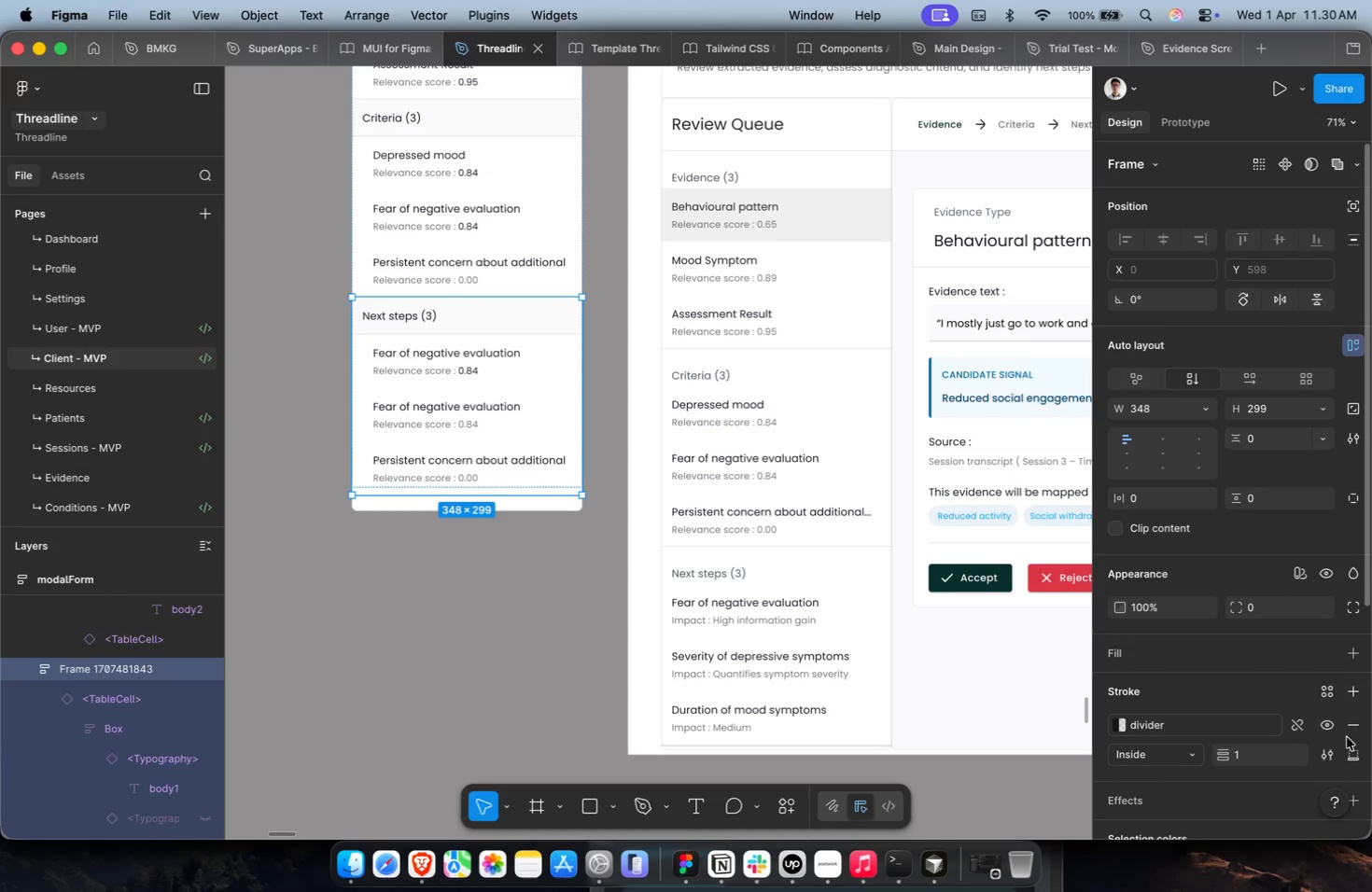 
left_click([1354, 729])
 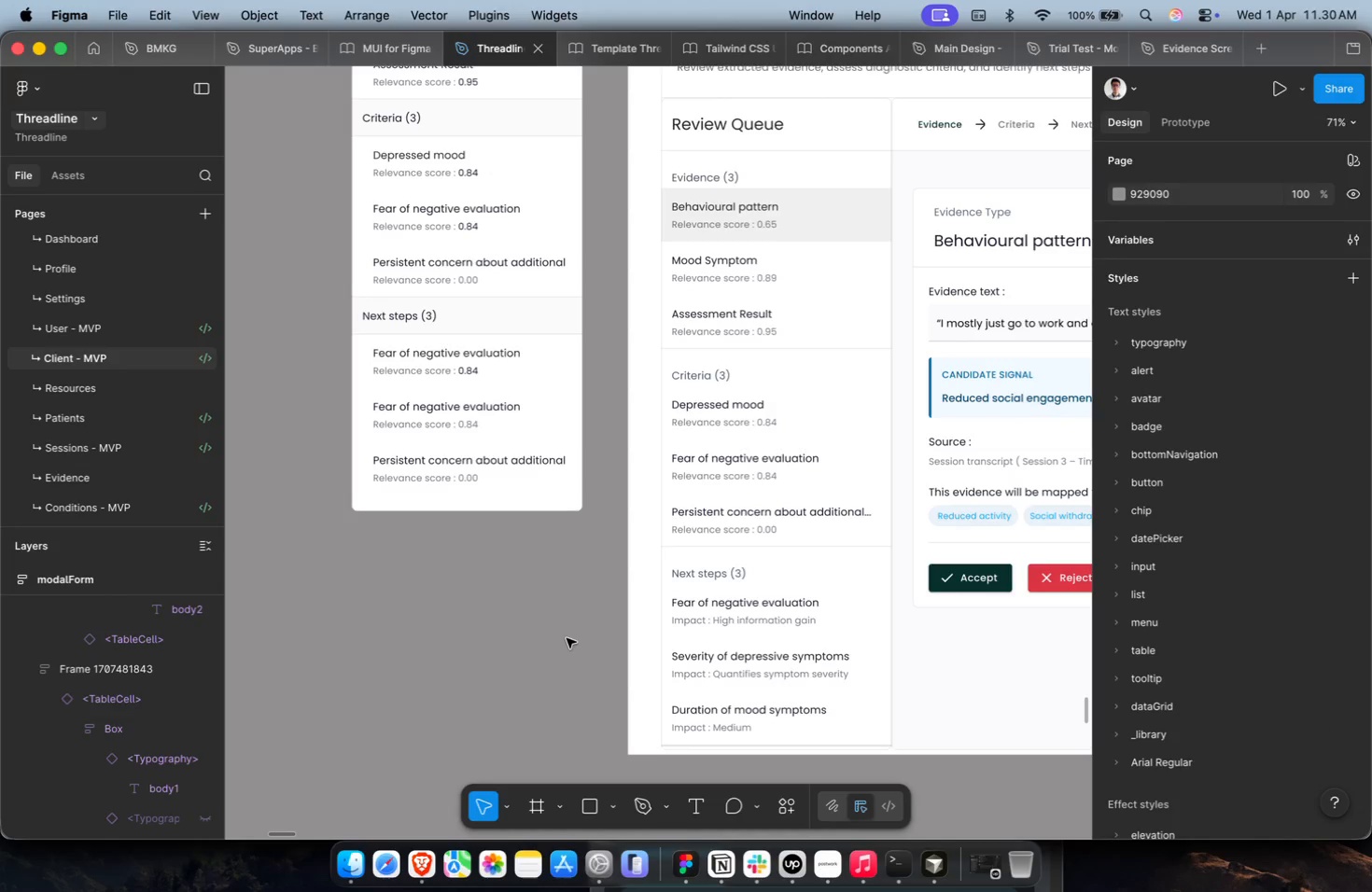 
hold_key(key=ShiftLeft, duration=0.43)
scroll: coordinate [567, 638], scroll_direction: down, amount: 1.0
 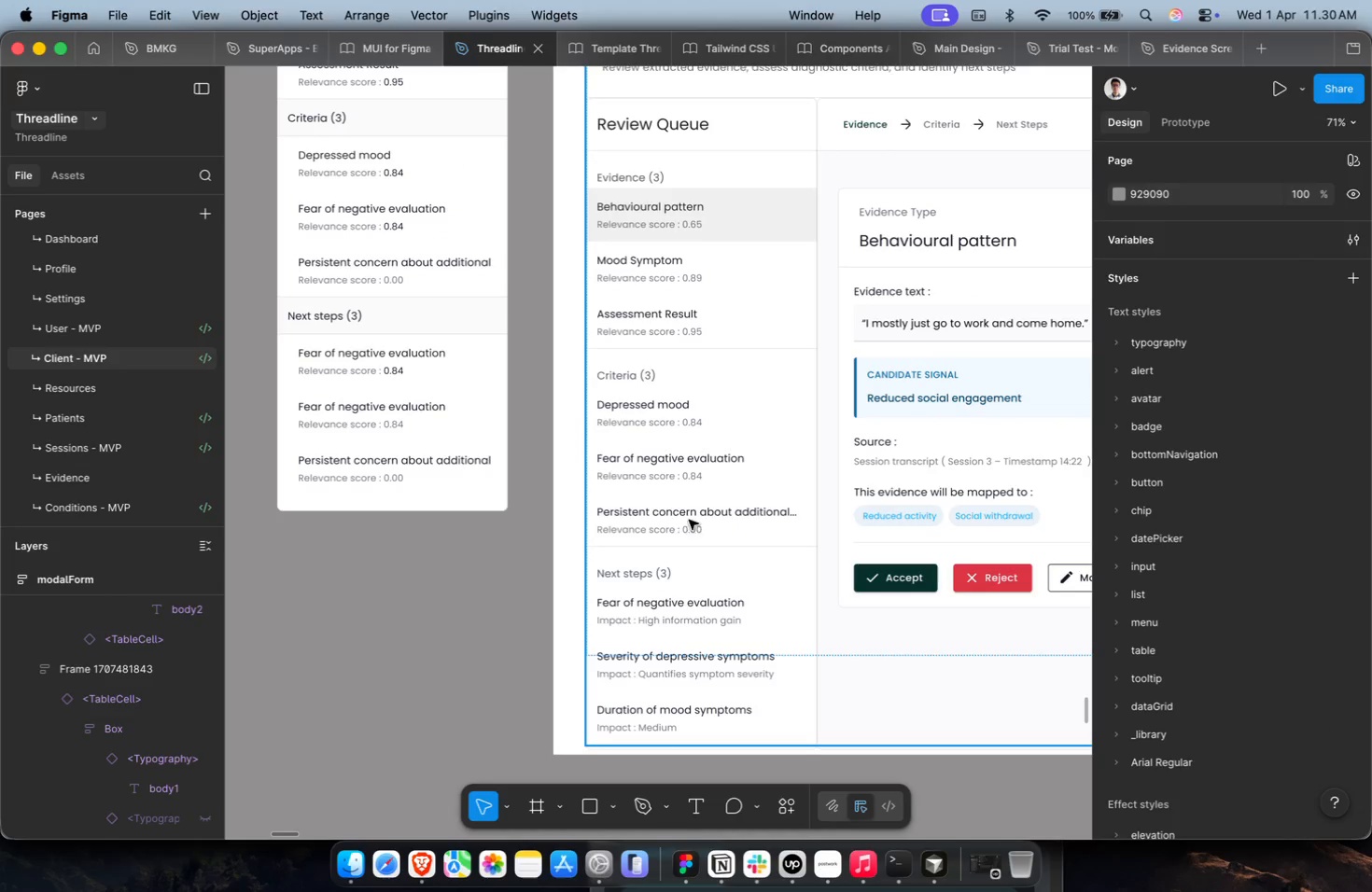 
double_click([661, 402])
 